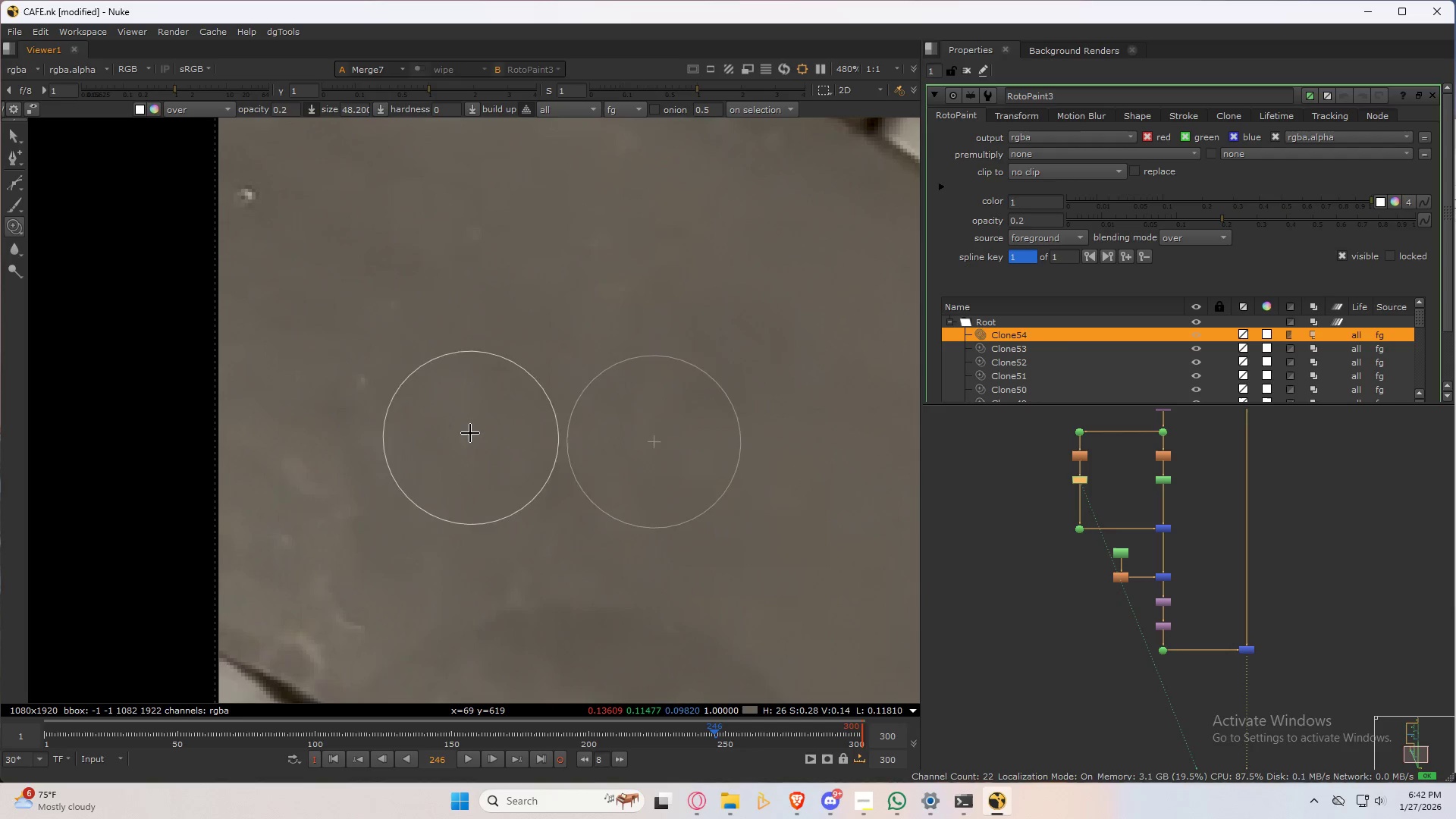 
key(Control+ControlLeft)
 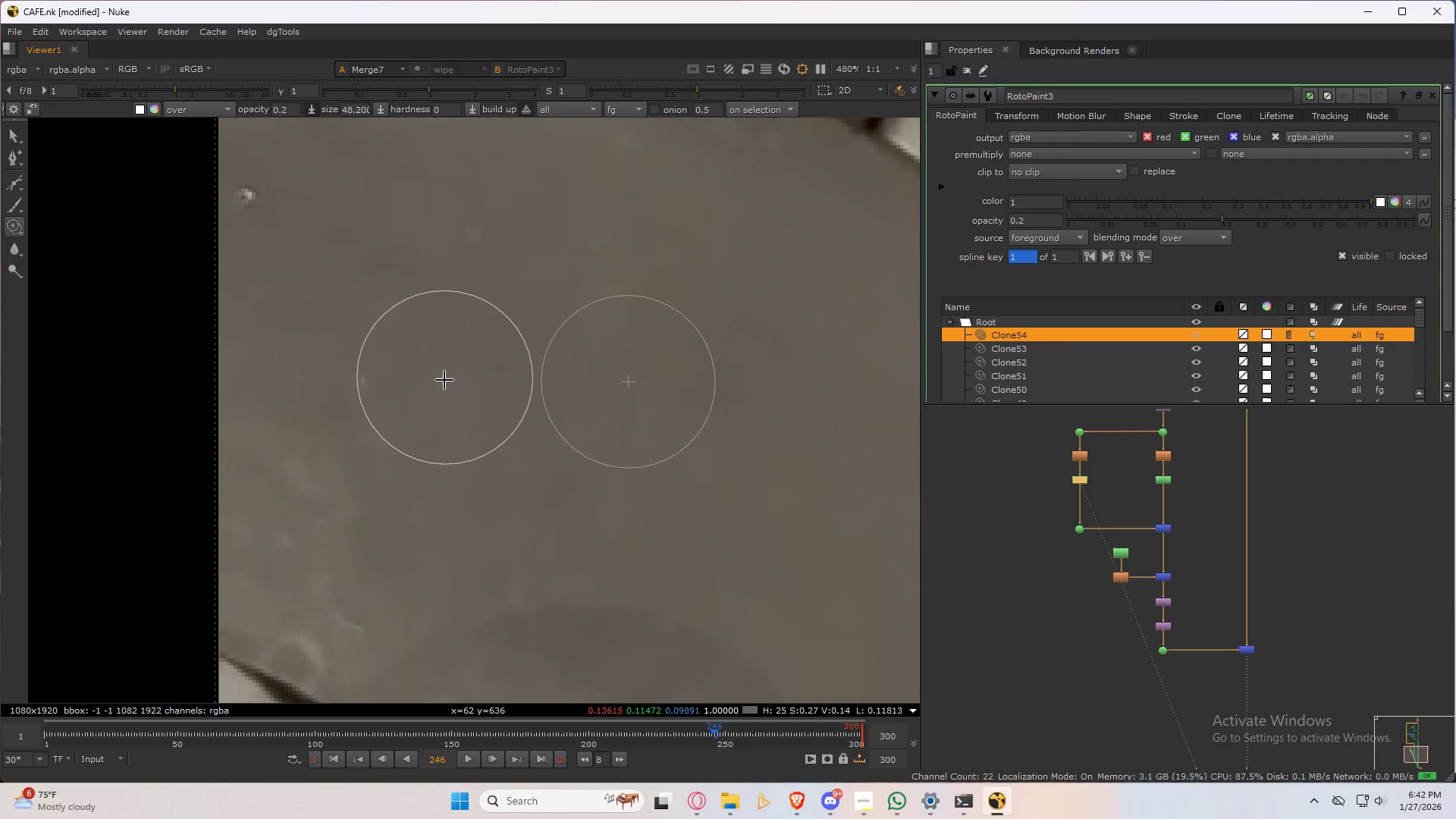 
left_click_drag(start_coordinate=[444, 379], to_coordinate=[430, 419])
 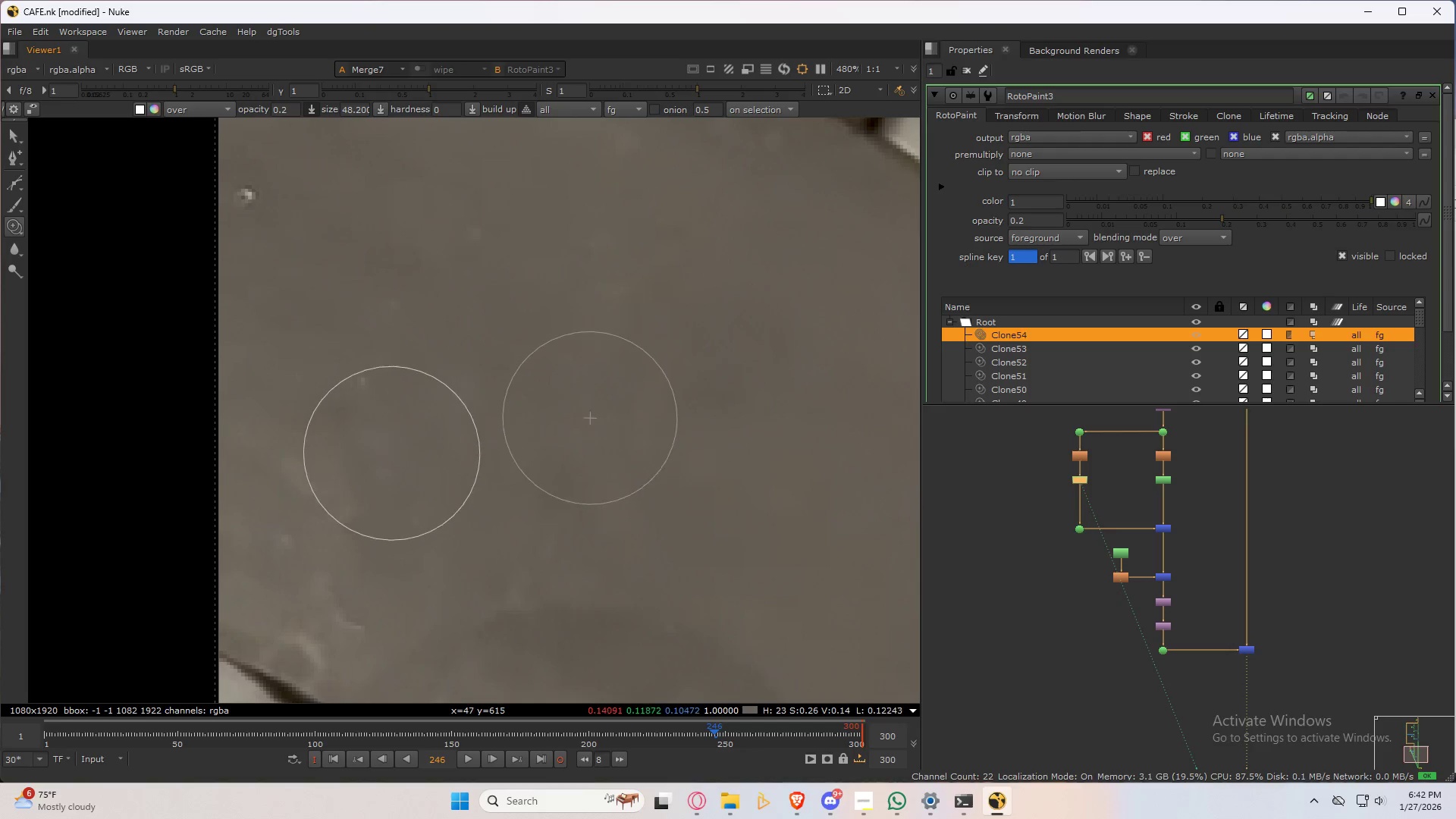 
left_click_drag(start_coordinate=[392, 453], to_coordinate=[338, 468])
 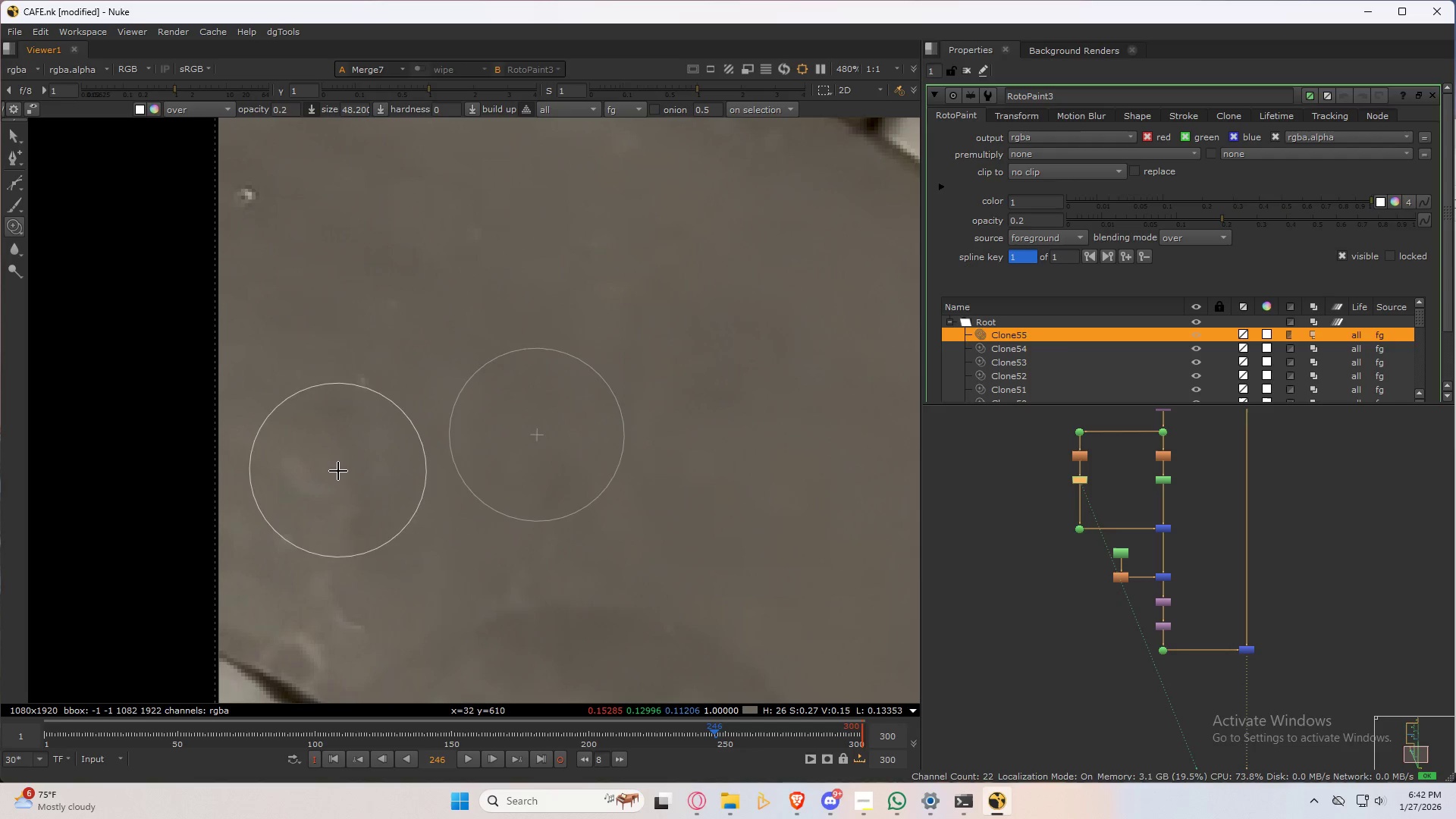 
key(Control+ControlLeft)
 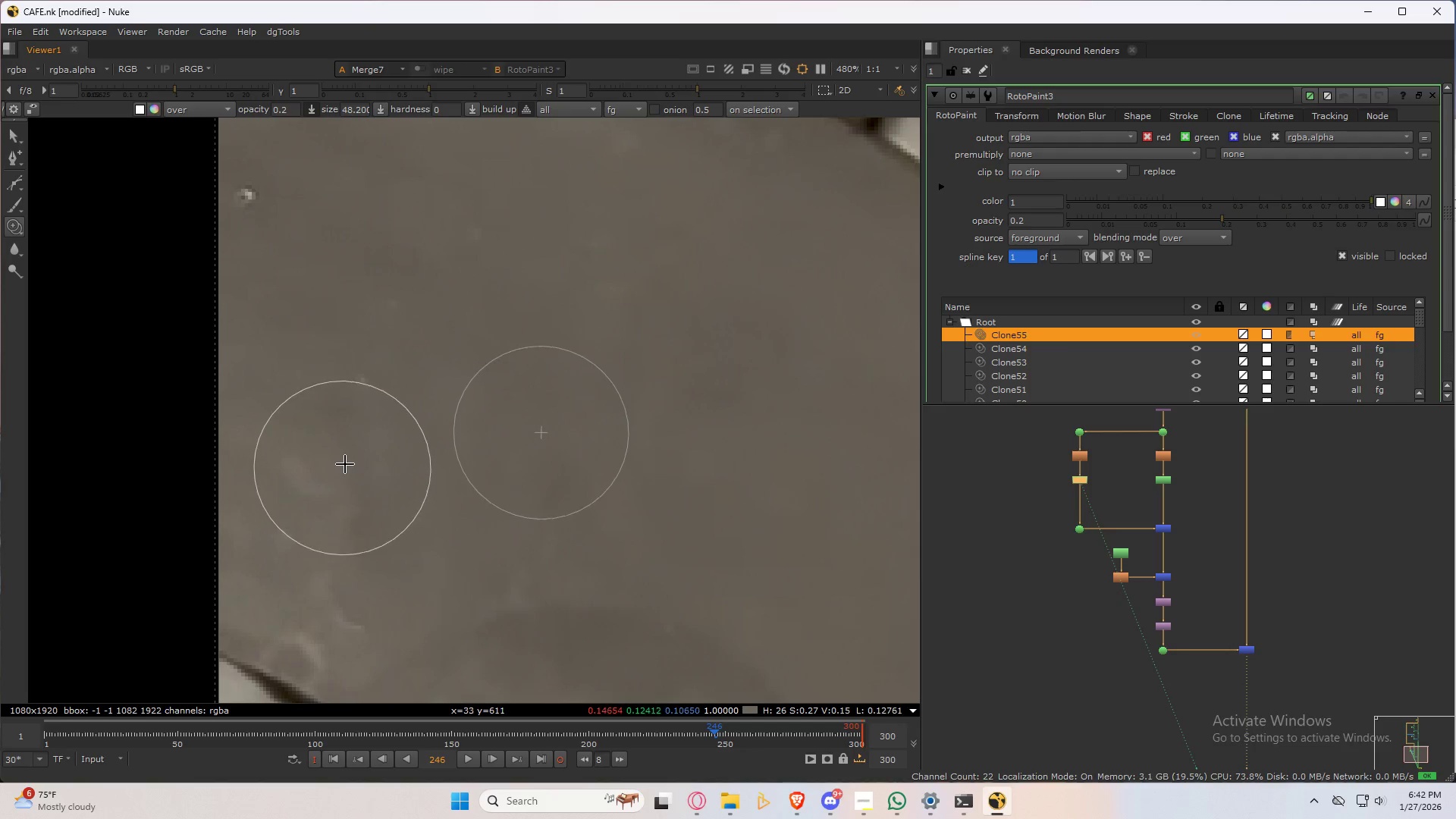 
left_click_drag(start_coordinate=[347, 461], to_coordinate=[340, 495])
 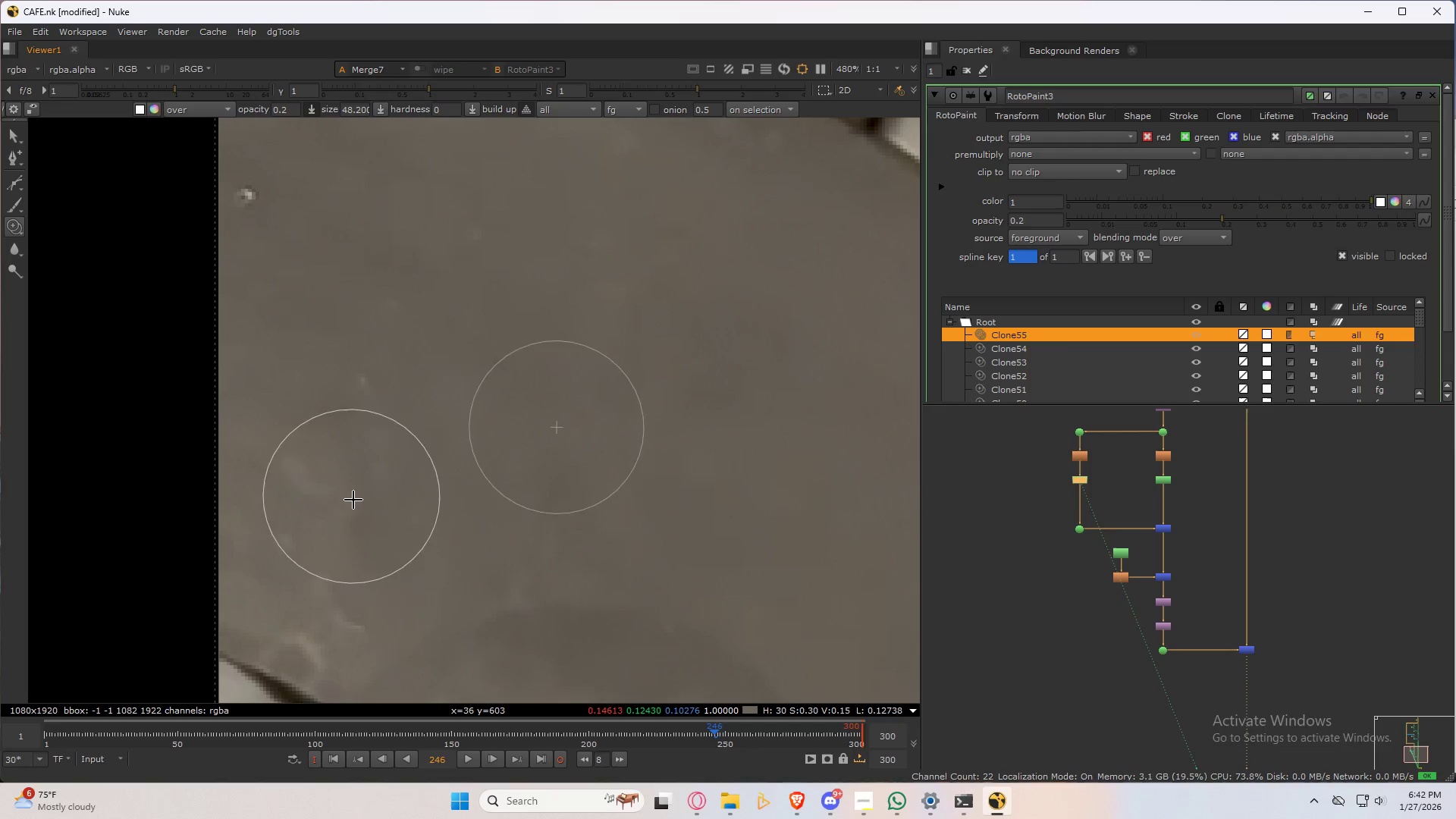 
left_click_drag(start_coordinate=[372, 530], to_coordinate=[326, 516])
 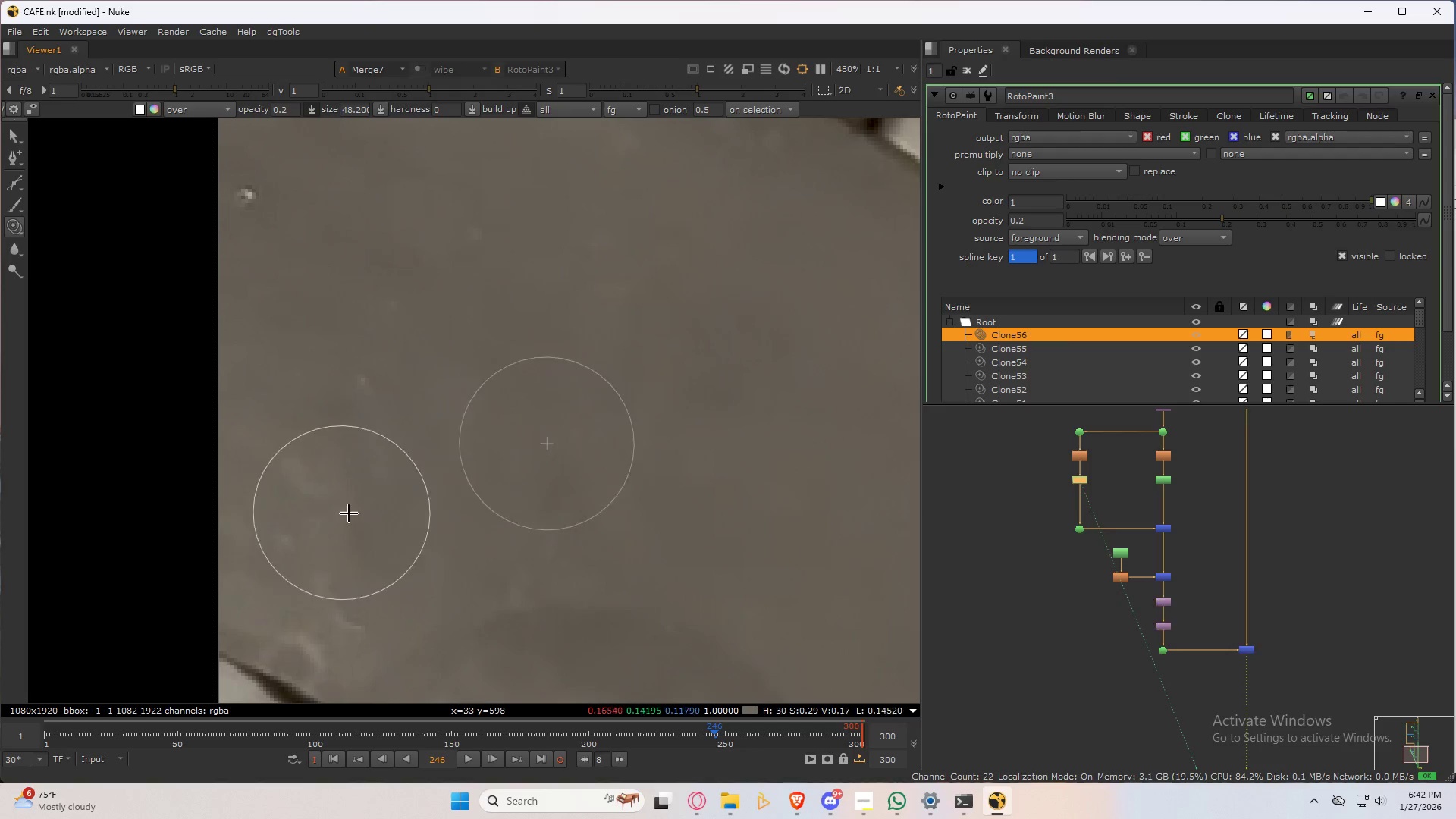 
key(Control+ControlLeft)
 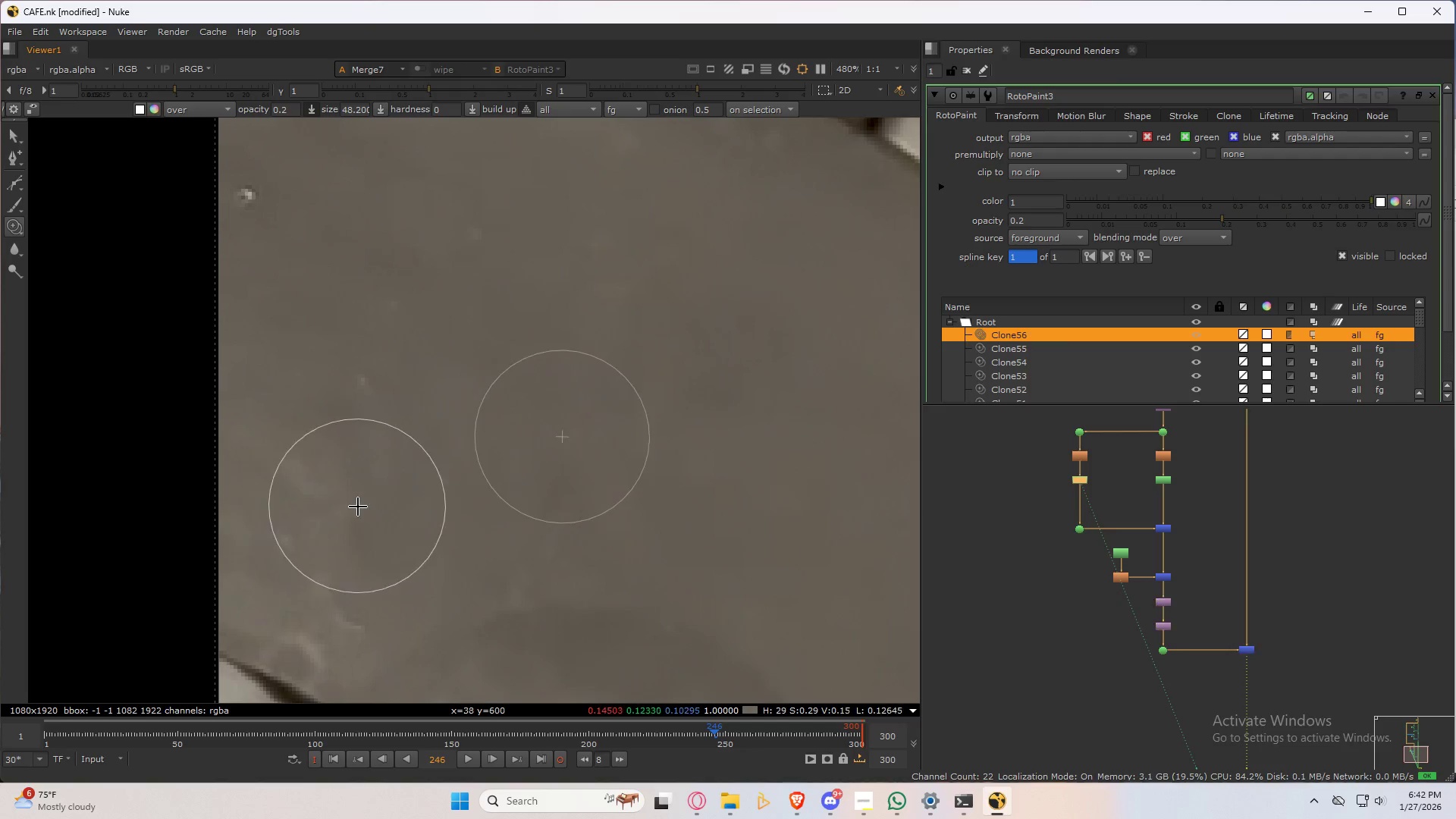 
left_click_drag(start_coordinate=[357, 507], to_coordinate=[350, 540])
 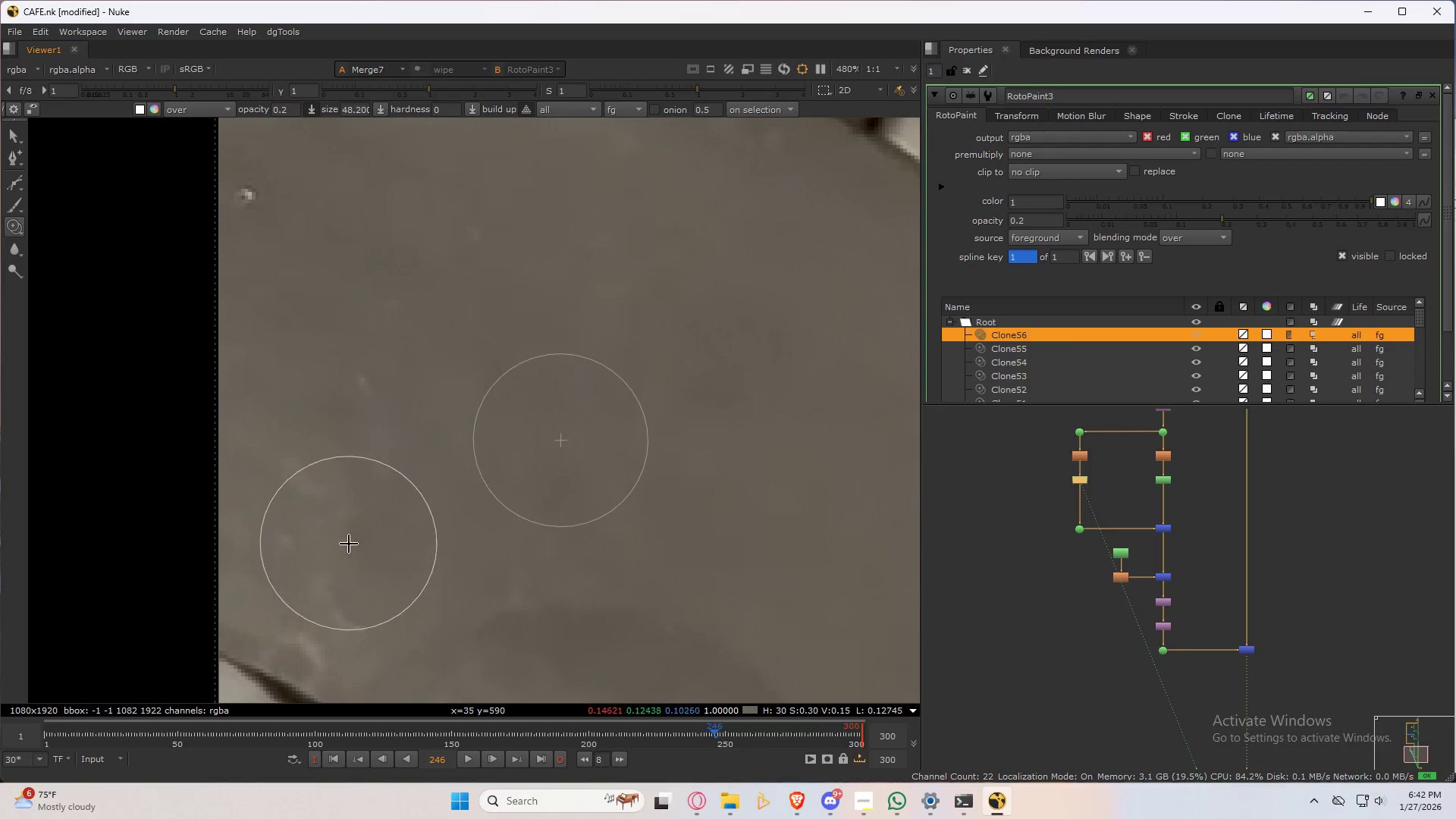 
left_click_drag(start_coordinate=[340, 535], to_coordinate=[306, 634])
 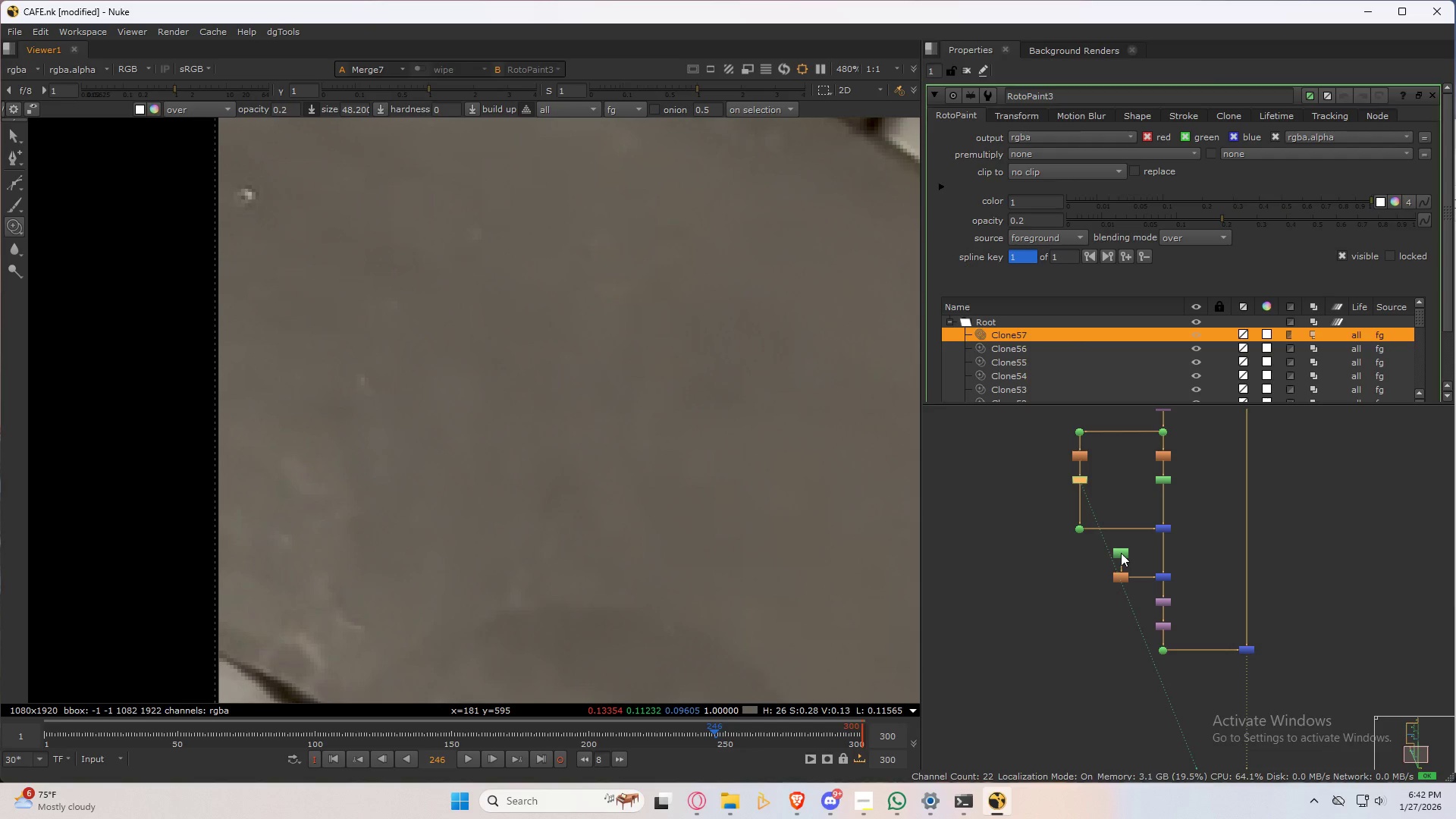 
double_click([1121, 553])
 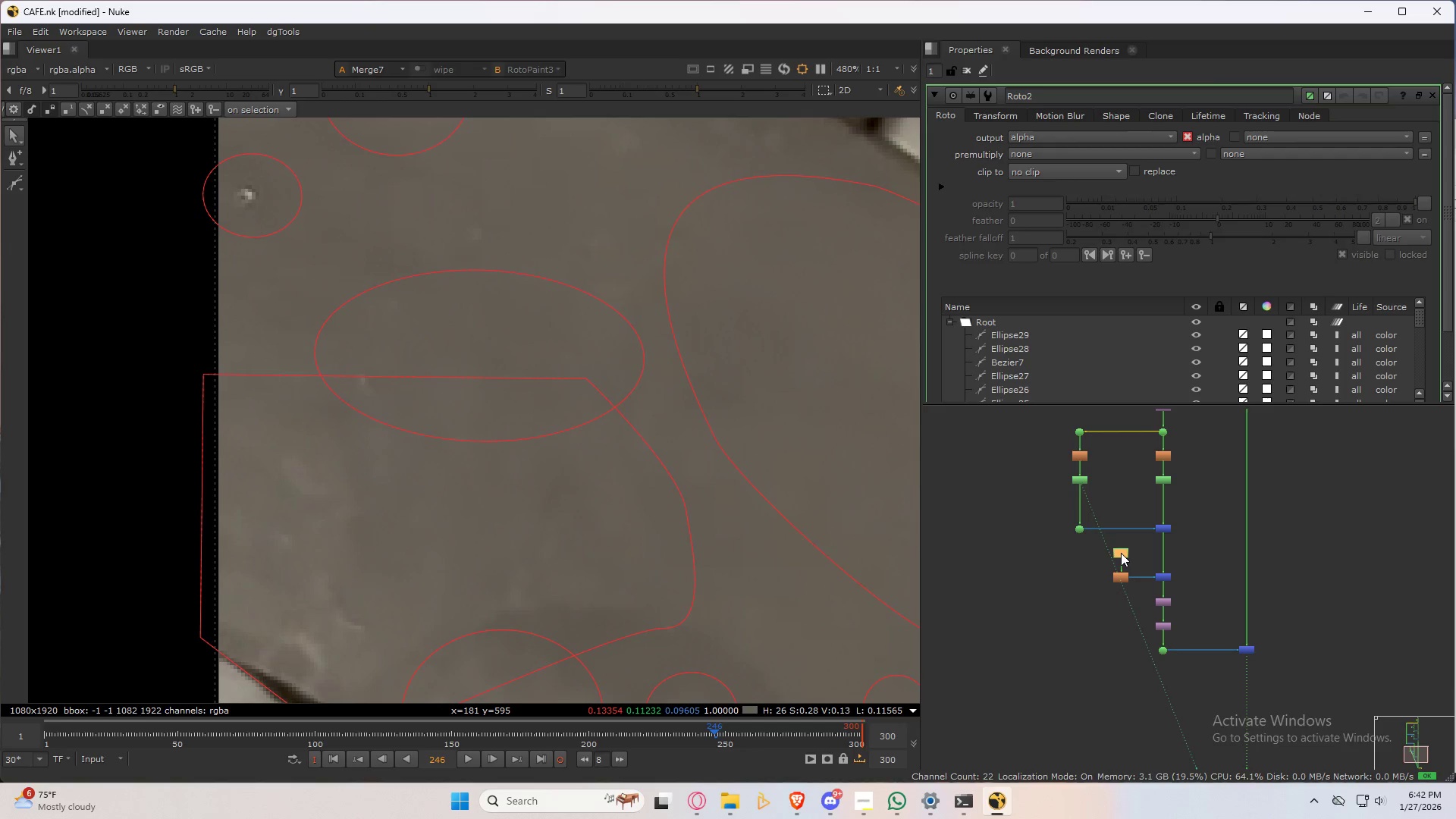 
triple_click([1121, 553])
 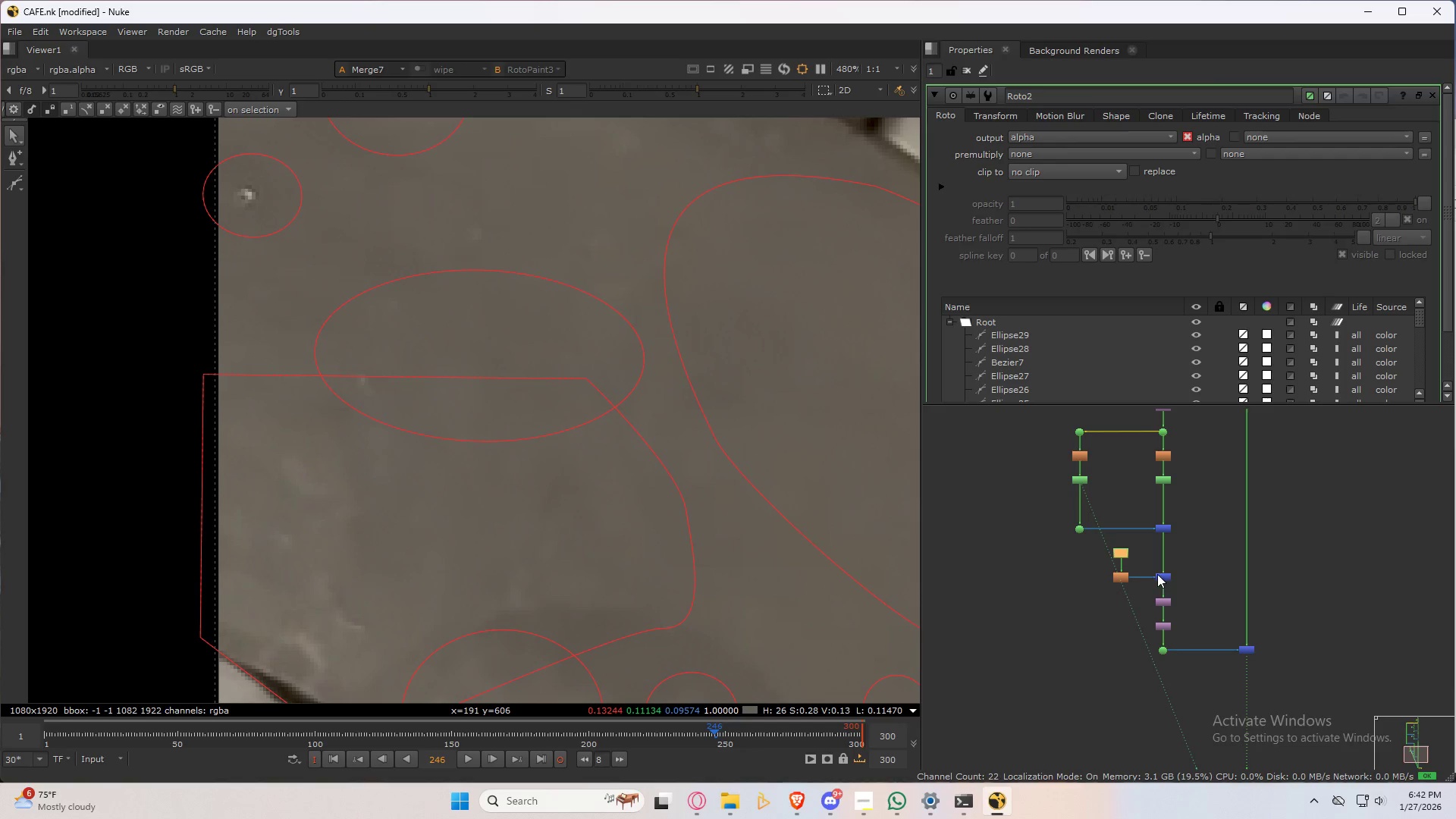 
double_click([1166, 575])
 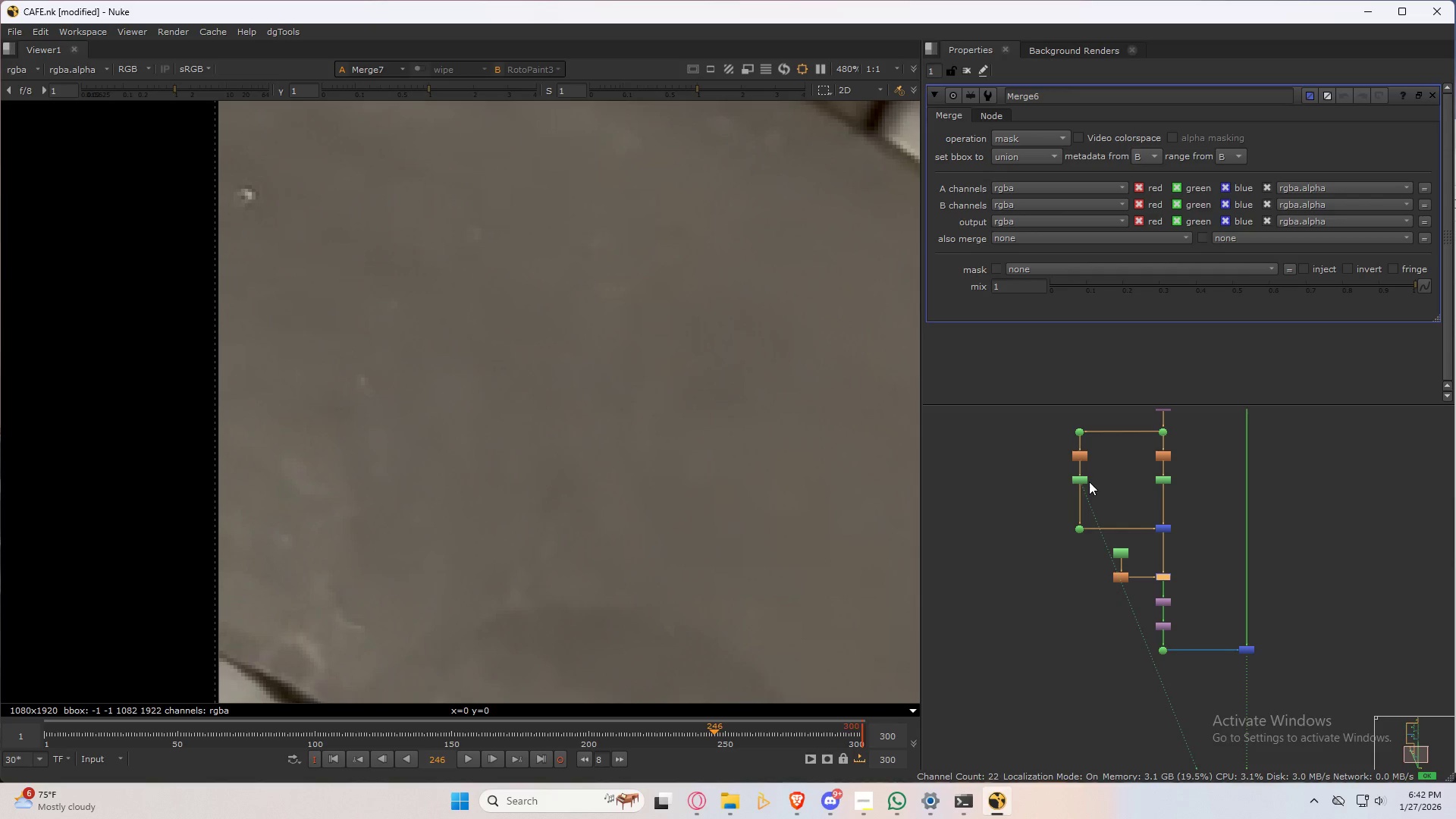 
left_click([1324, 566])
 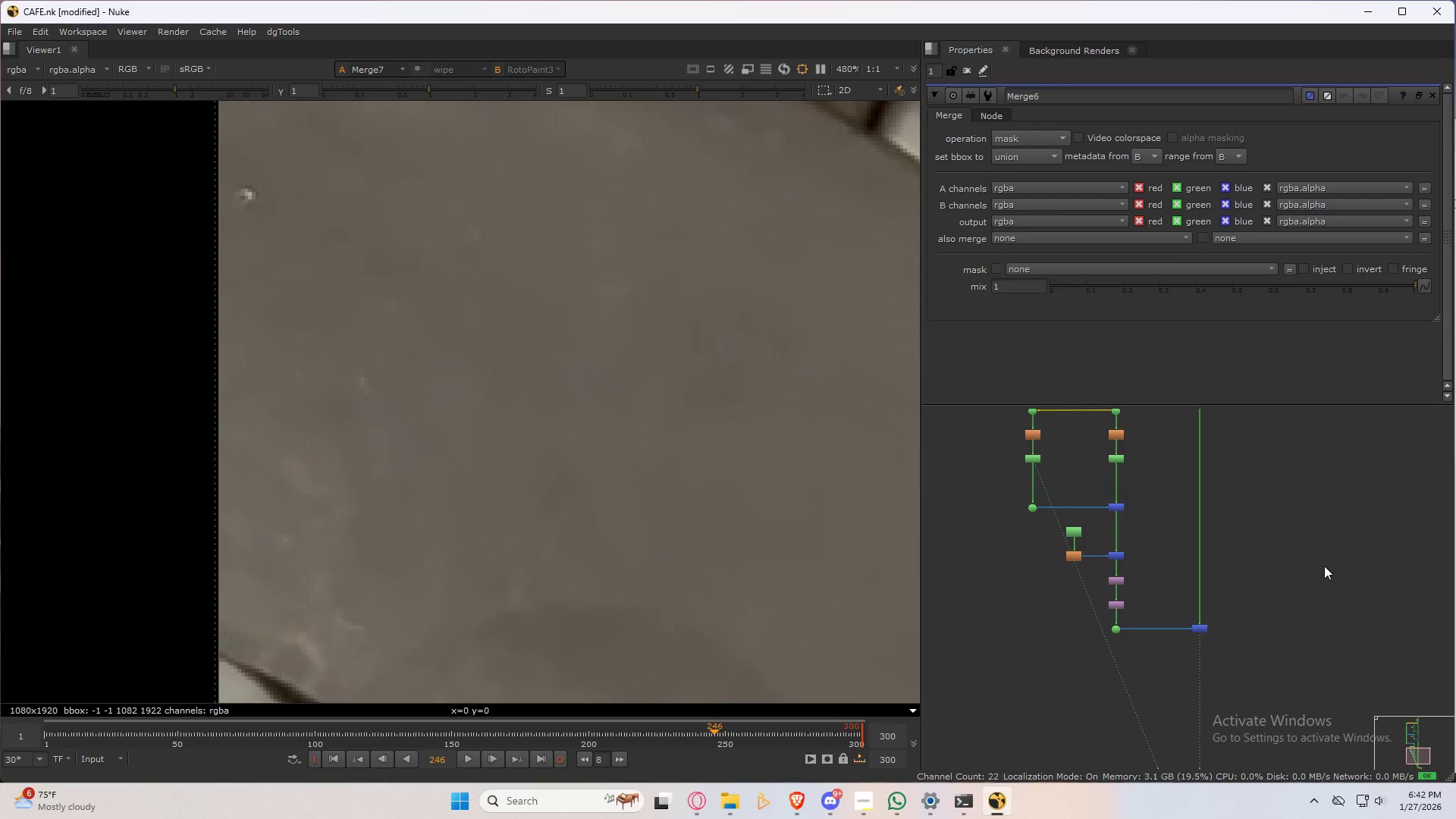 
key(2)
 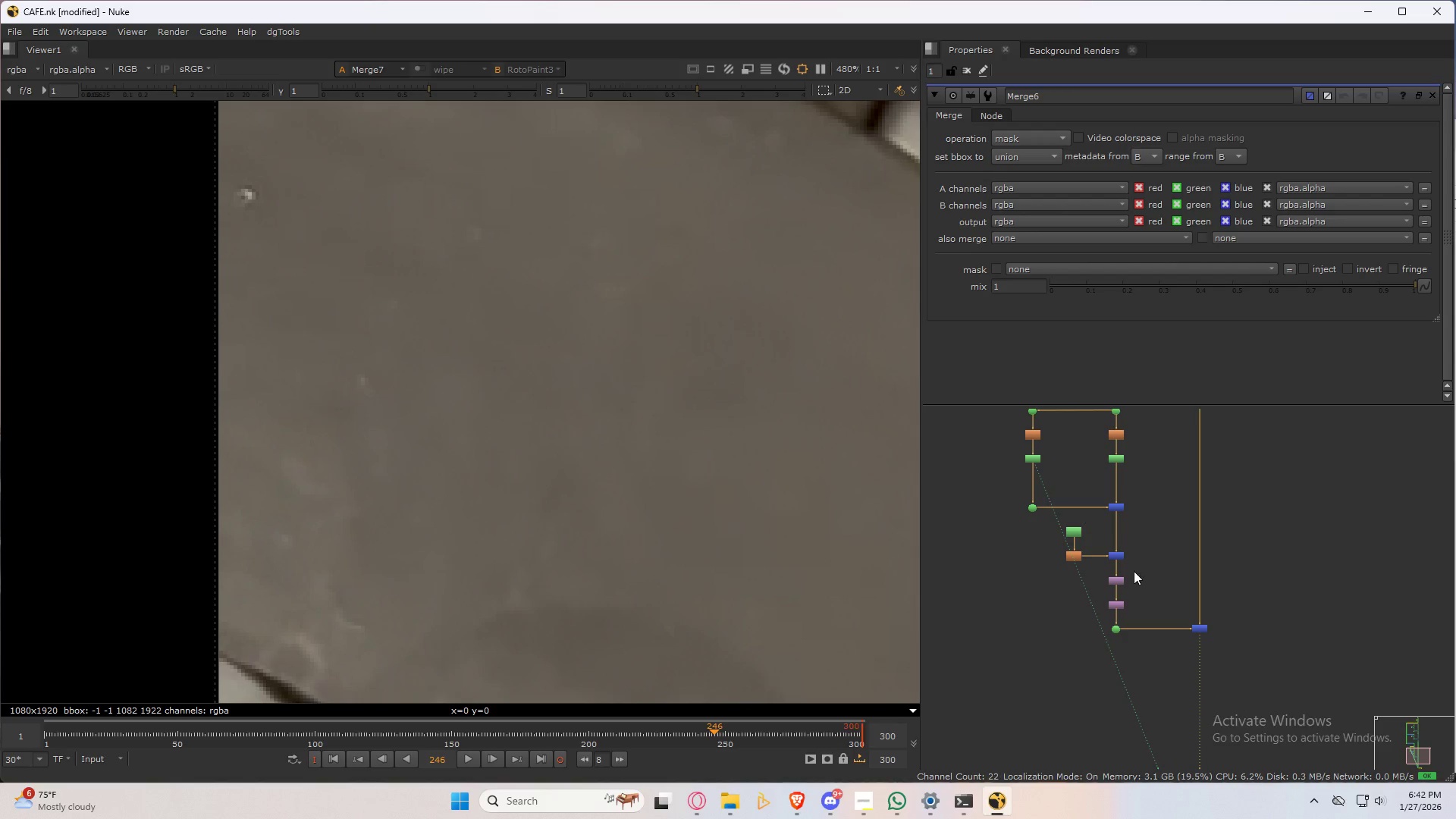 
double_click([1118, 584])
 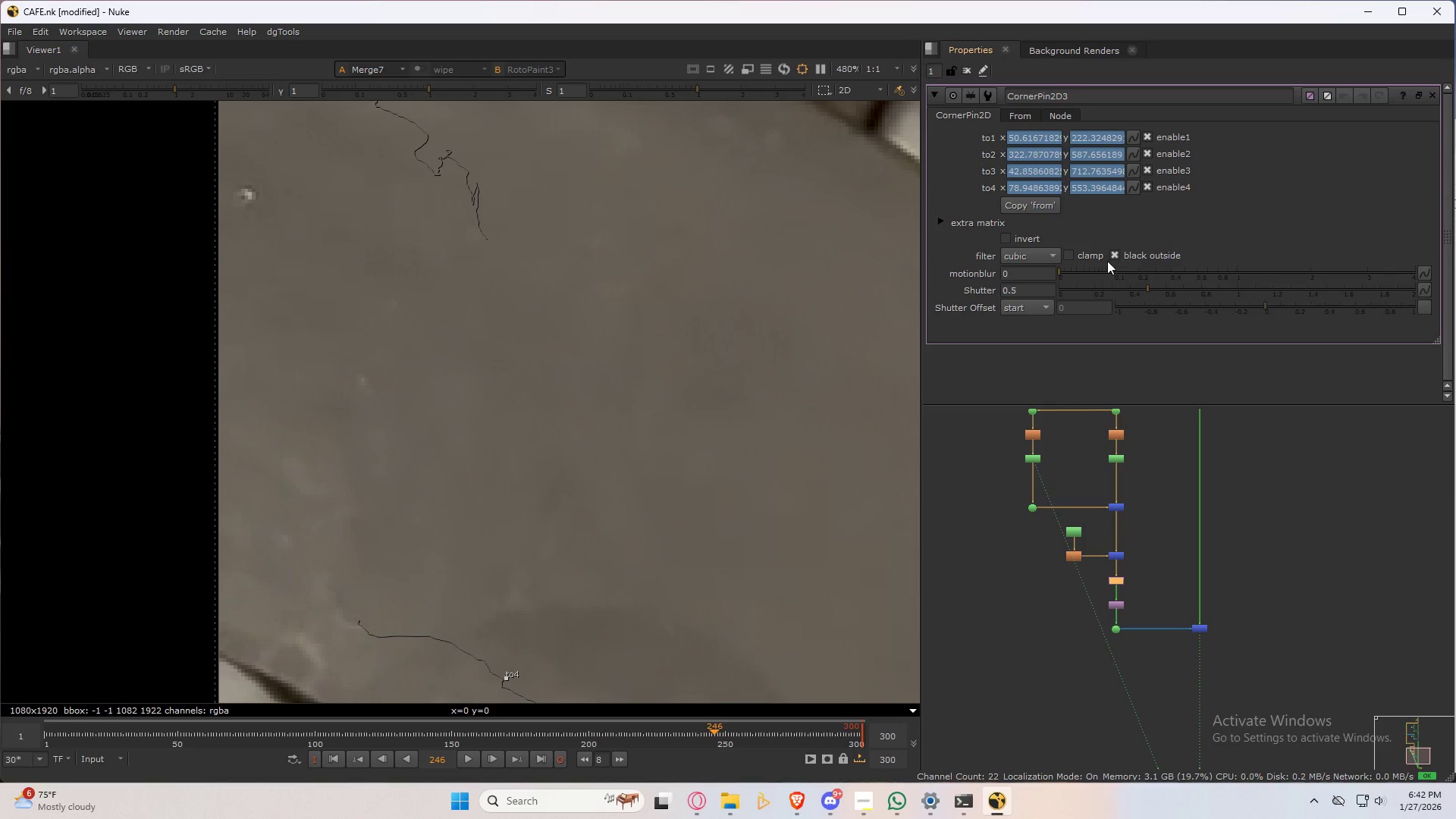 
left_click([1118, 253])
 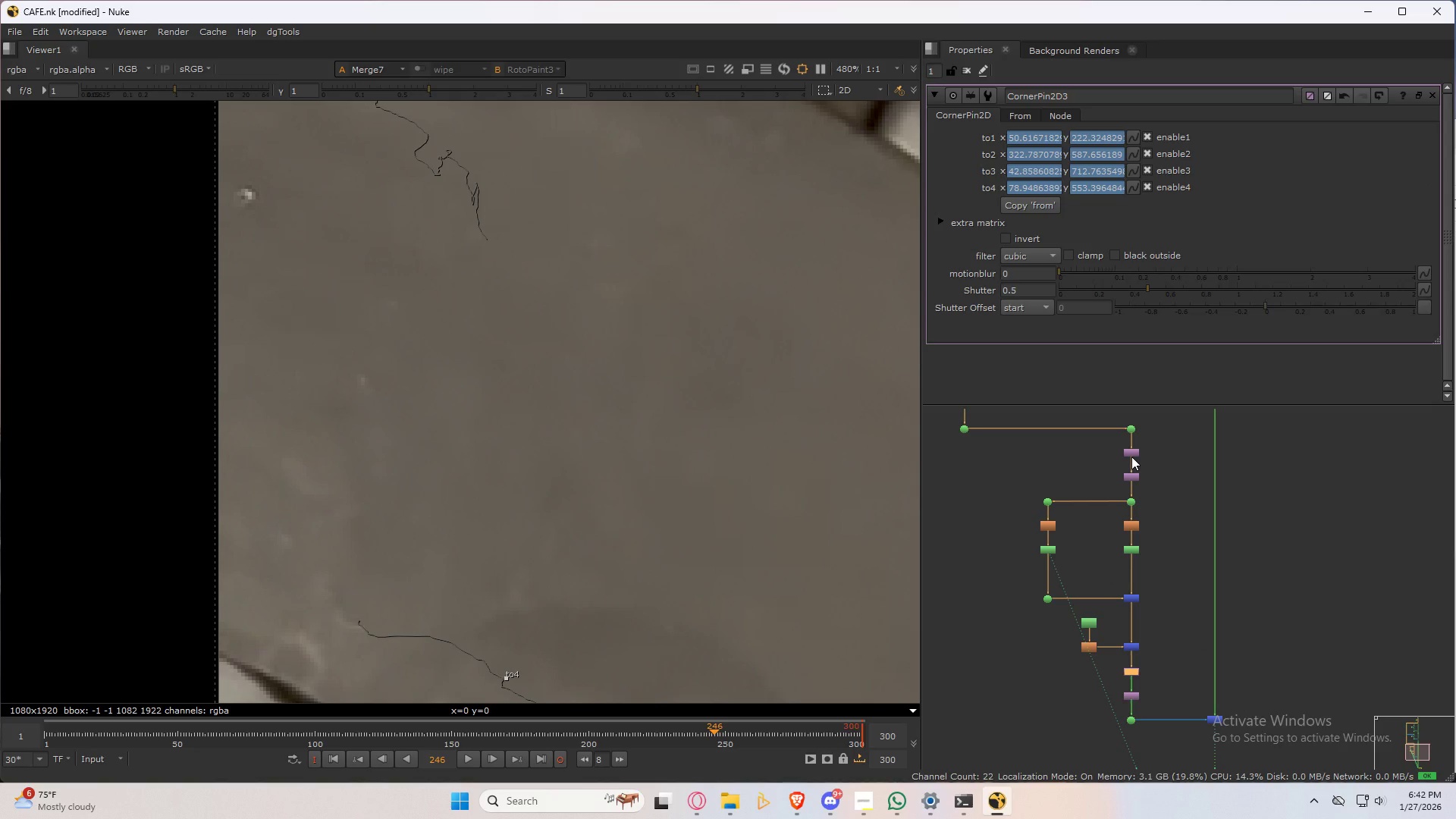 
double_click([1131, 456])
 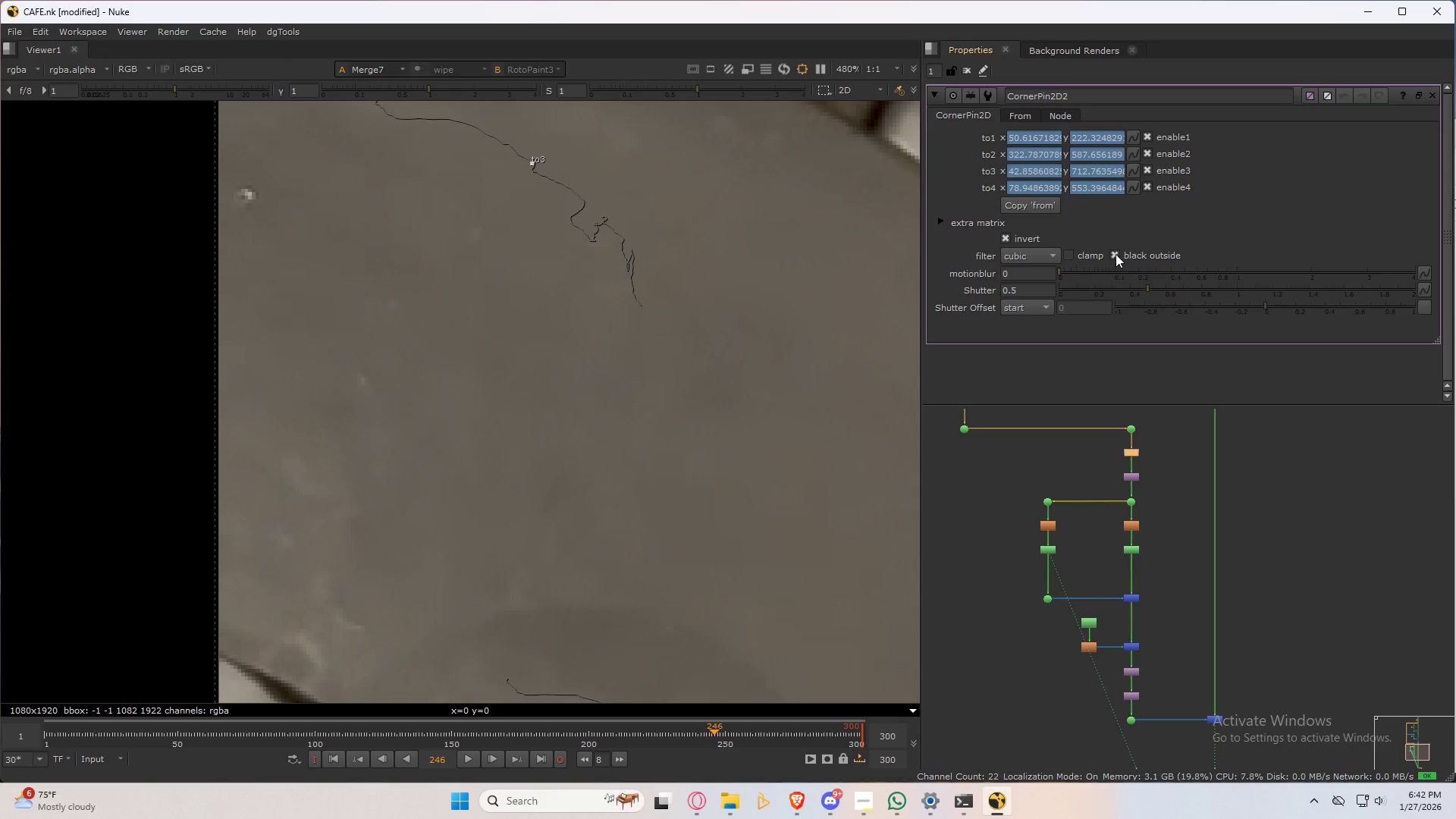 
left_click([1116, 254])
 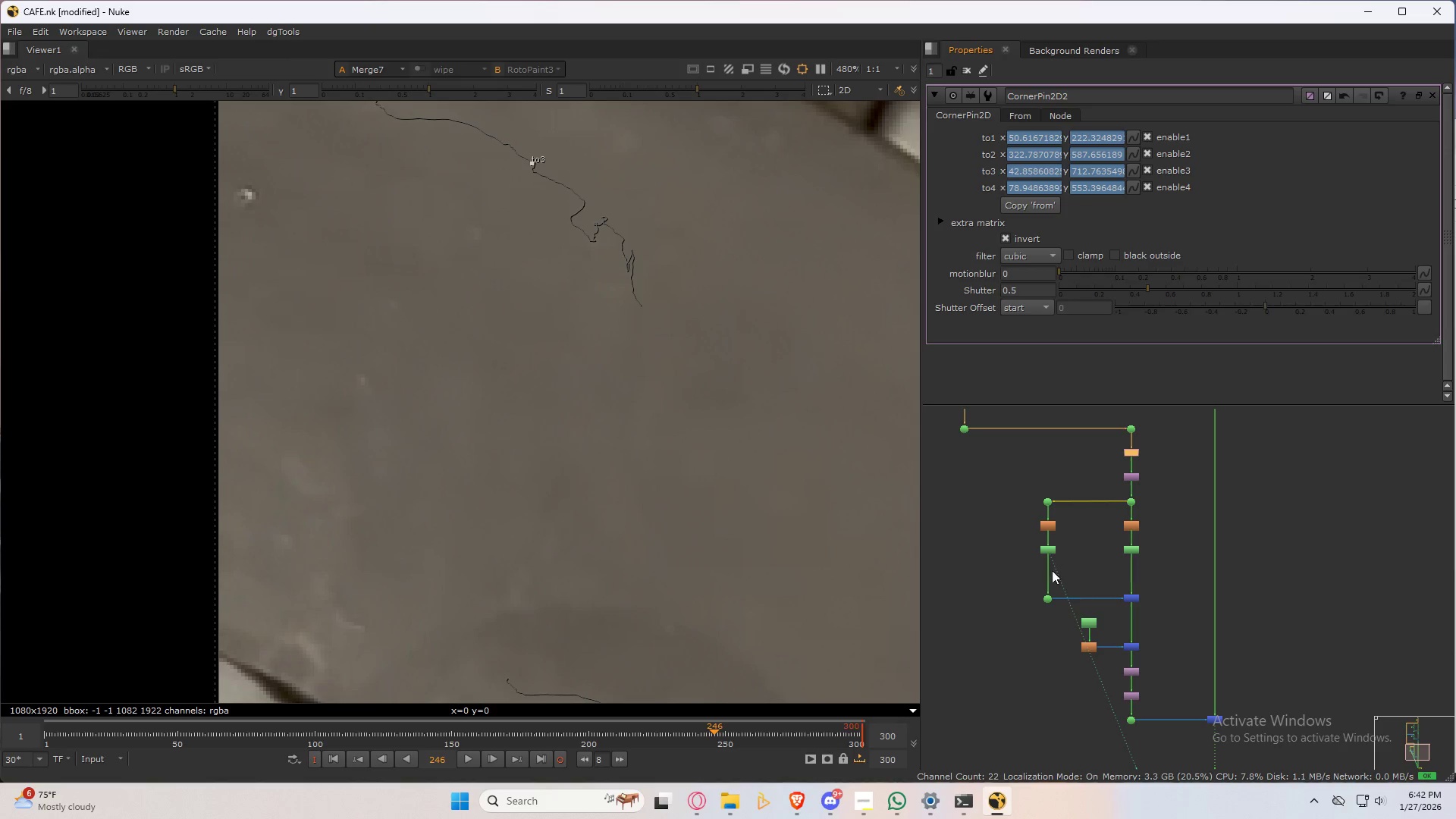 
double_click([1046, 550])
 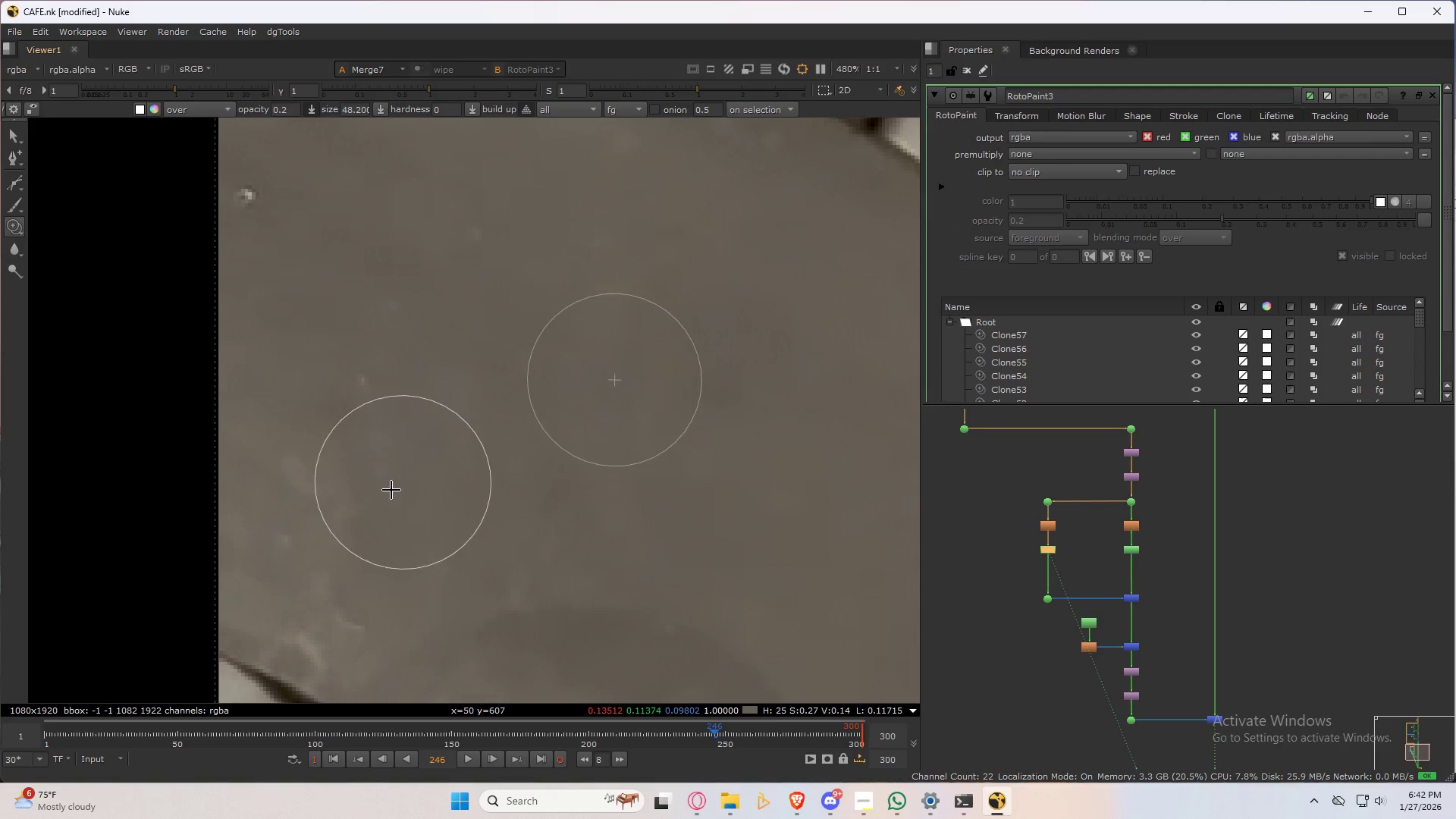 
hold_key(key=ControlLeft, duration=0.38)
left_click_drag(start_coordinate=[362, 544], to_coordinate=[347, 531])
 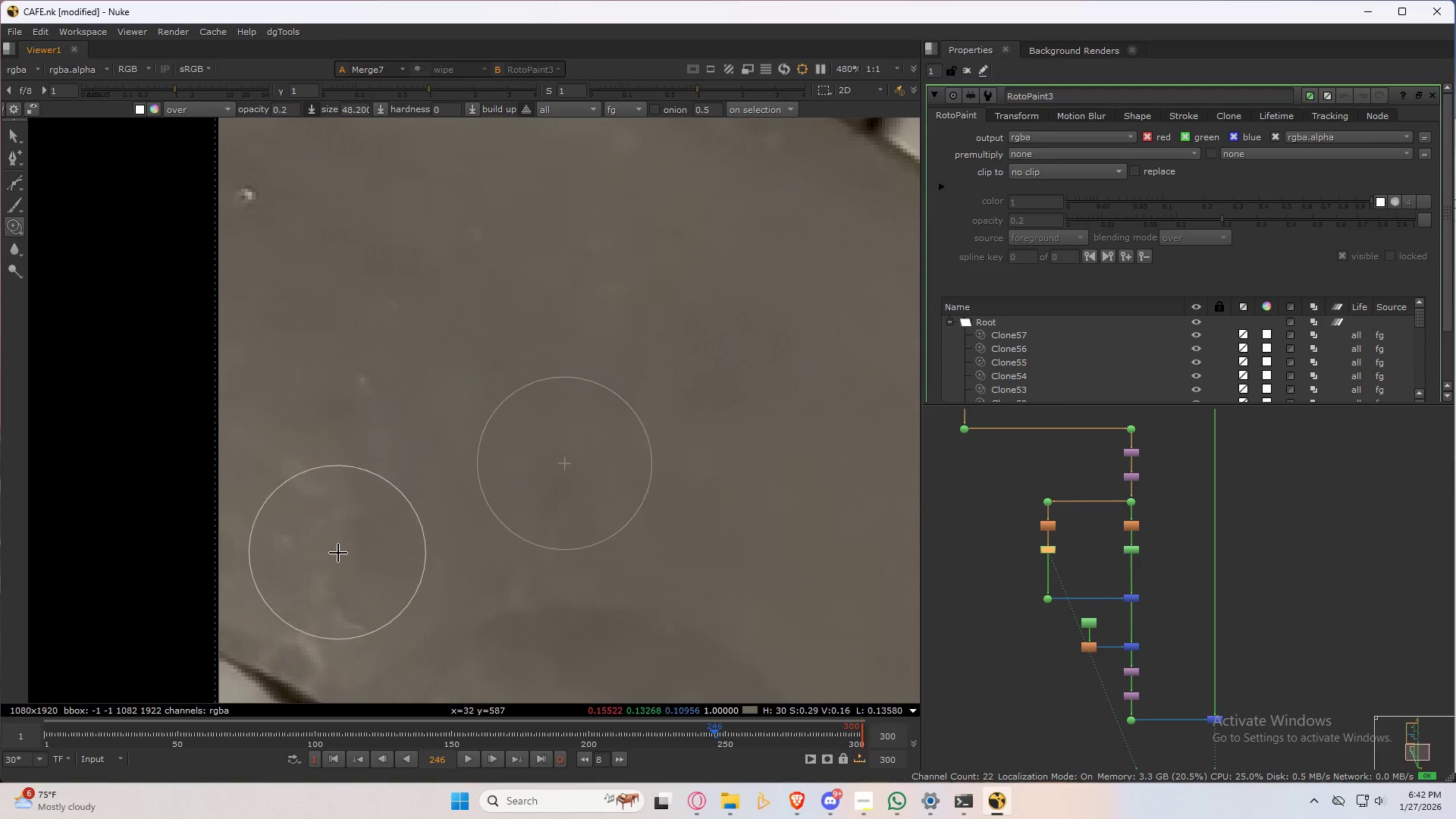 
left_click_drag(start_coordinate=[337, 554], to_coordinate=[324, 581])
 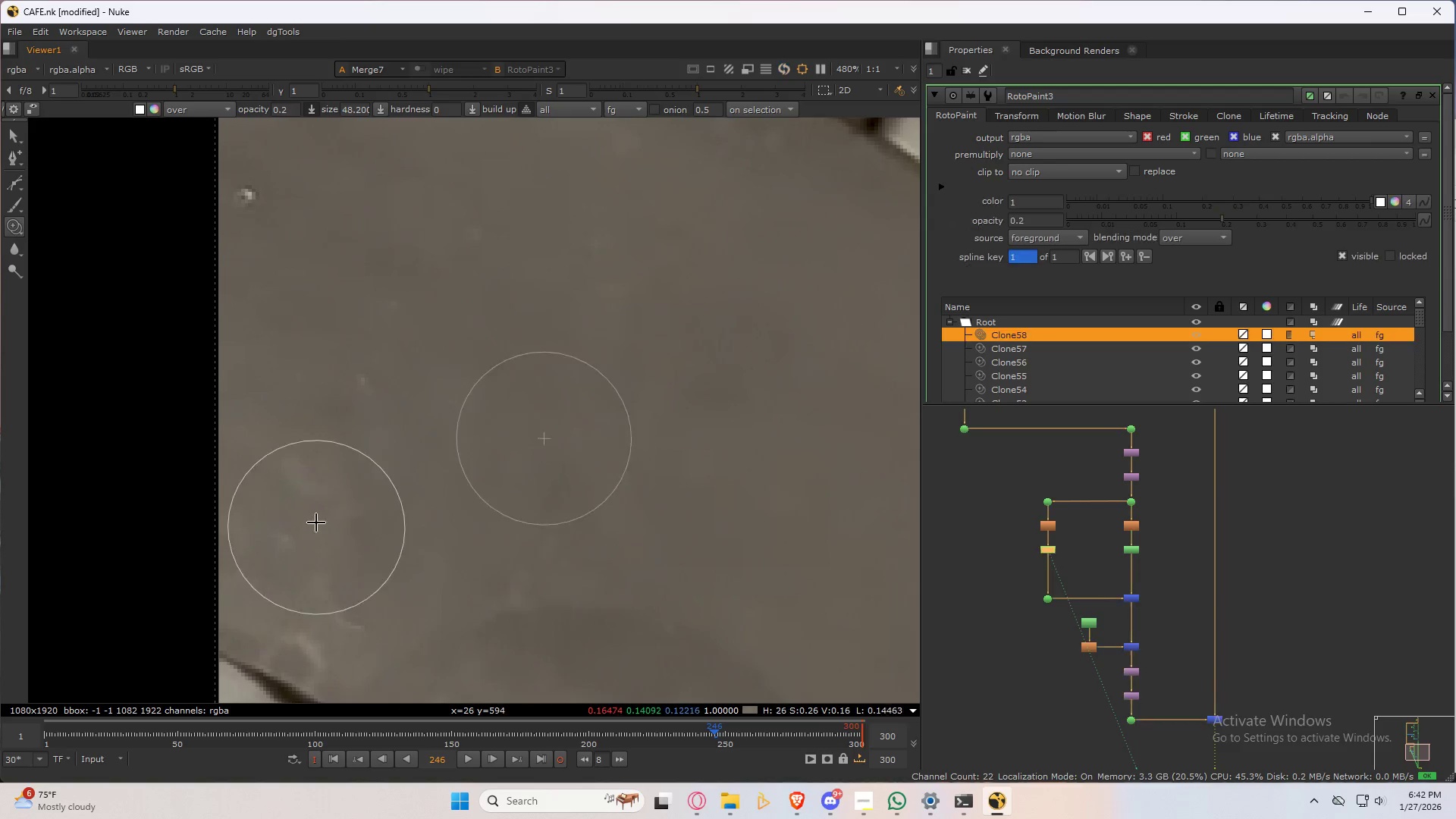 
hold_key(key=ControlLeft, duration=0.33)
left_click_drag(start_coordinate=[312, 535], to_coordinate=[320, 585])
 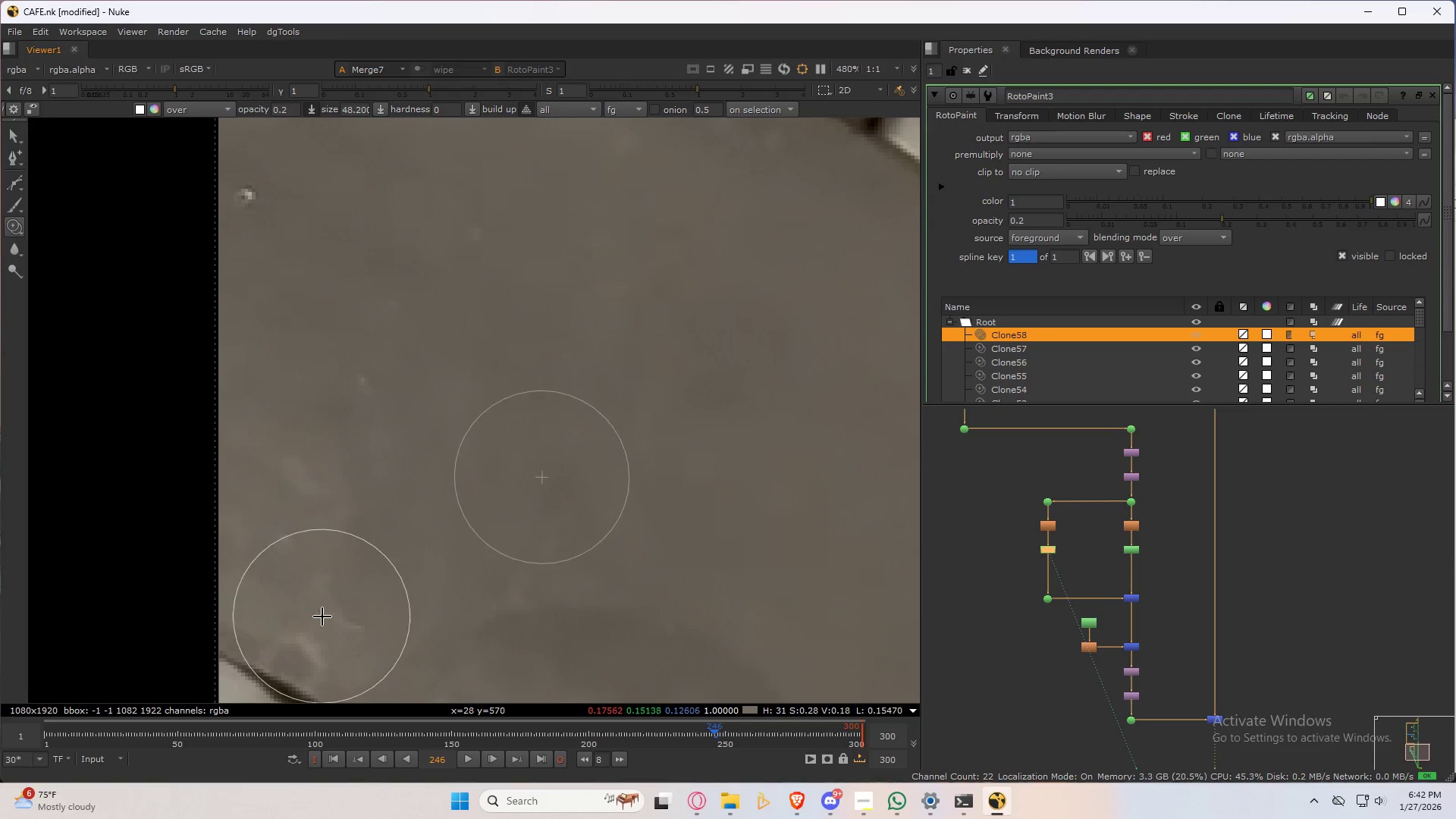 
left_click_drag(start_coordinate=[322, 617], to_coordinate=[351, 432])
 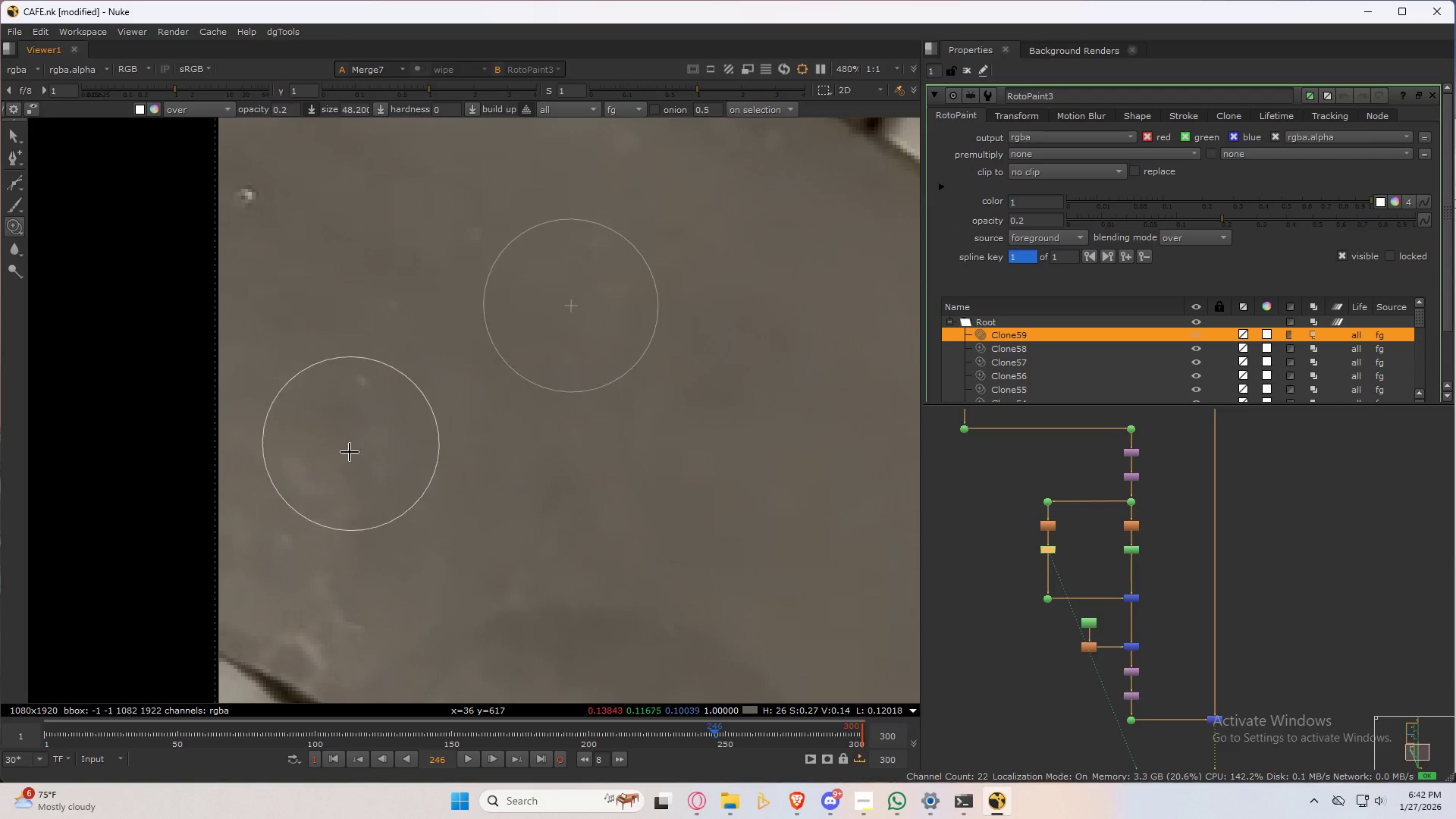 
key(Control+ControlLeft)
 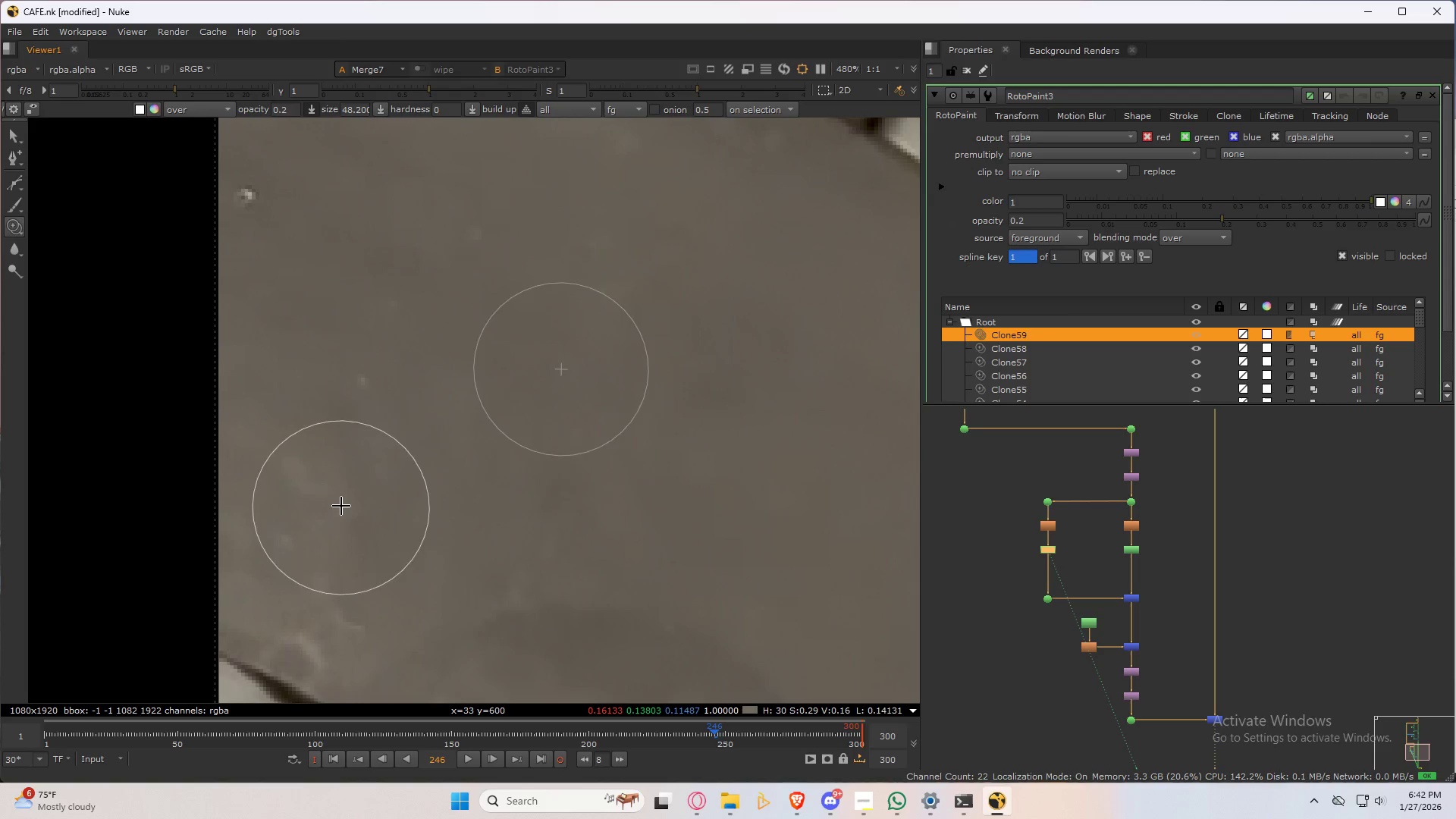 
left_click_drag(start_coordinate=[341, 500], to_coordinate=[342, 443])
 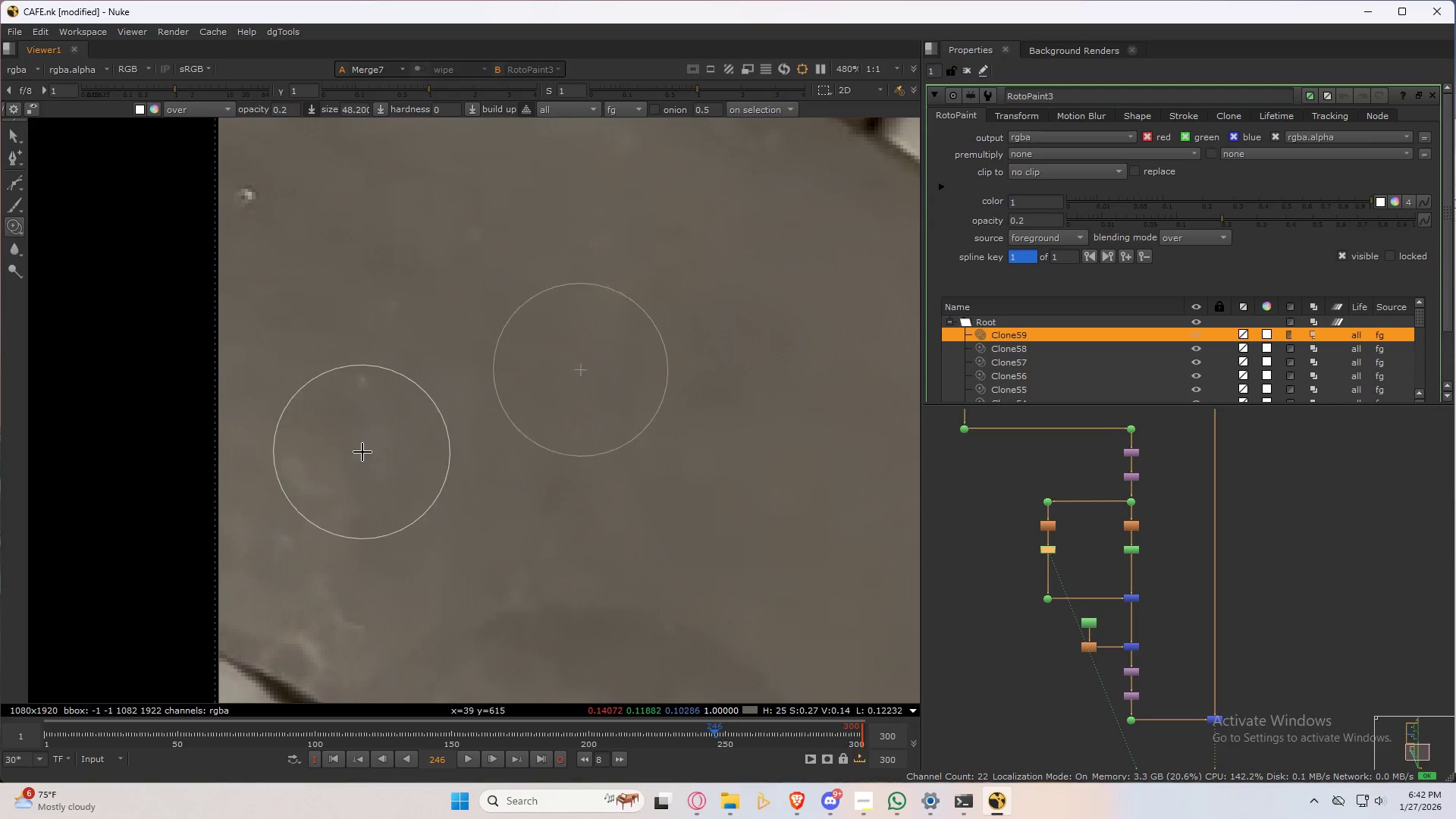 
left_click_drag(start_coordinate=[362, 452], to_coordinate=[350, 350])
 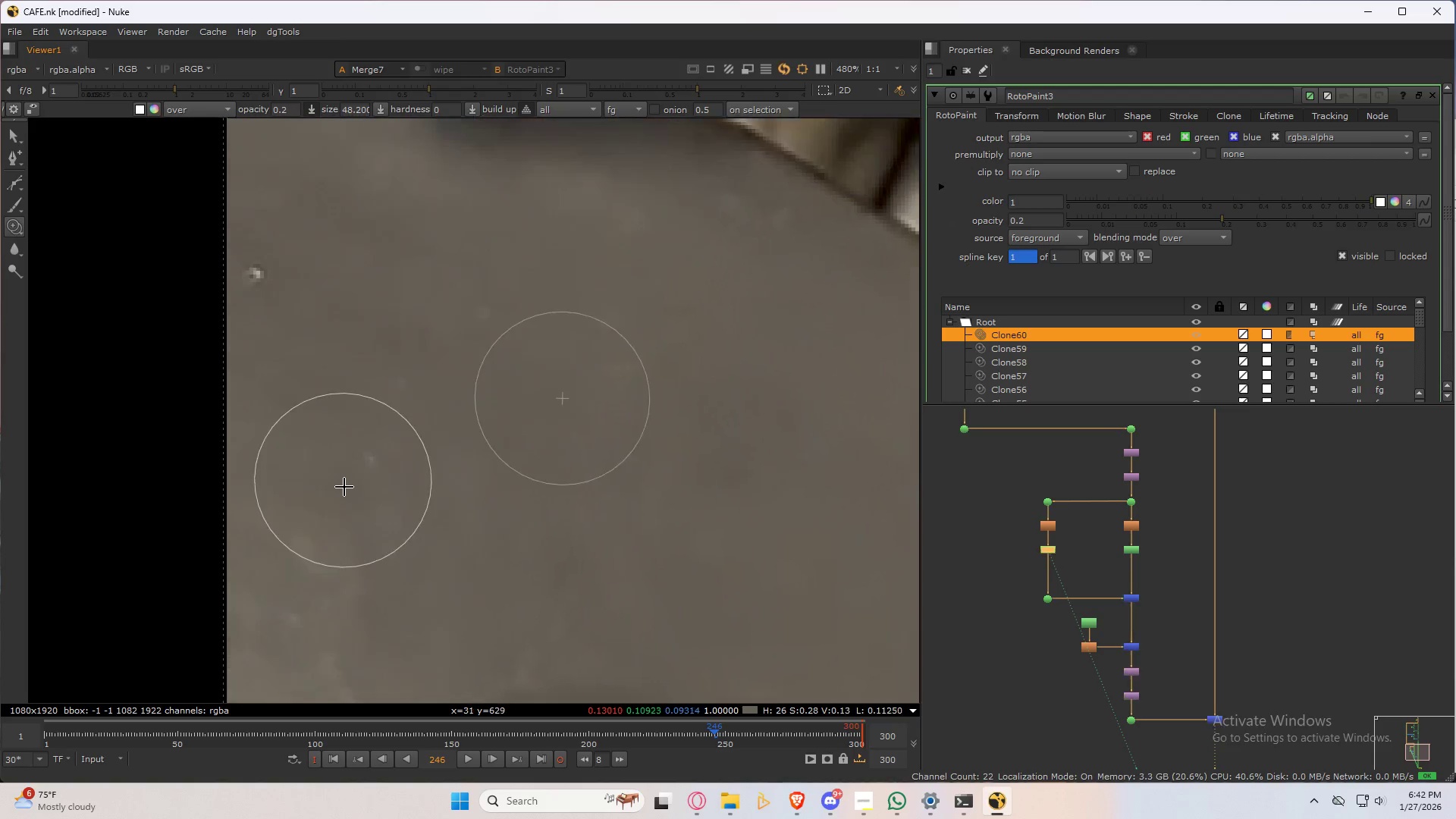 
hold_key(key=ControlLeft, duration=0.41)
left_click_drag(start_coordinate=[336, 484], to_coordinate=[414, 315])
 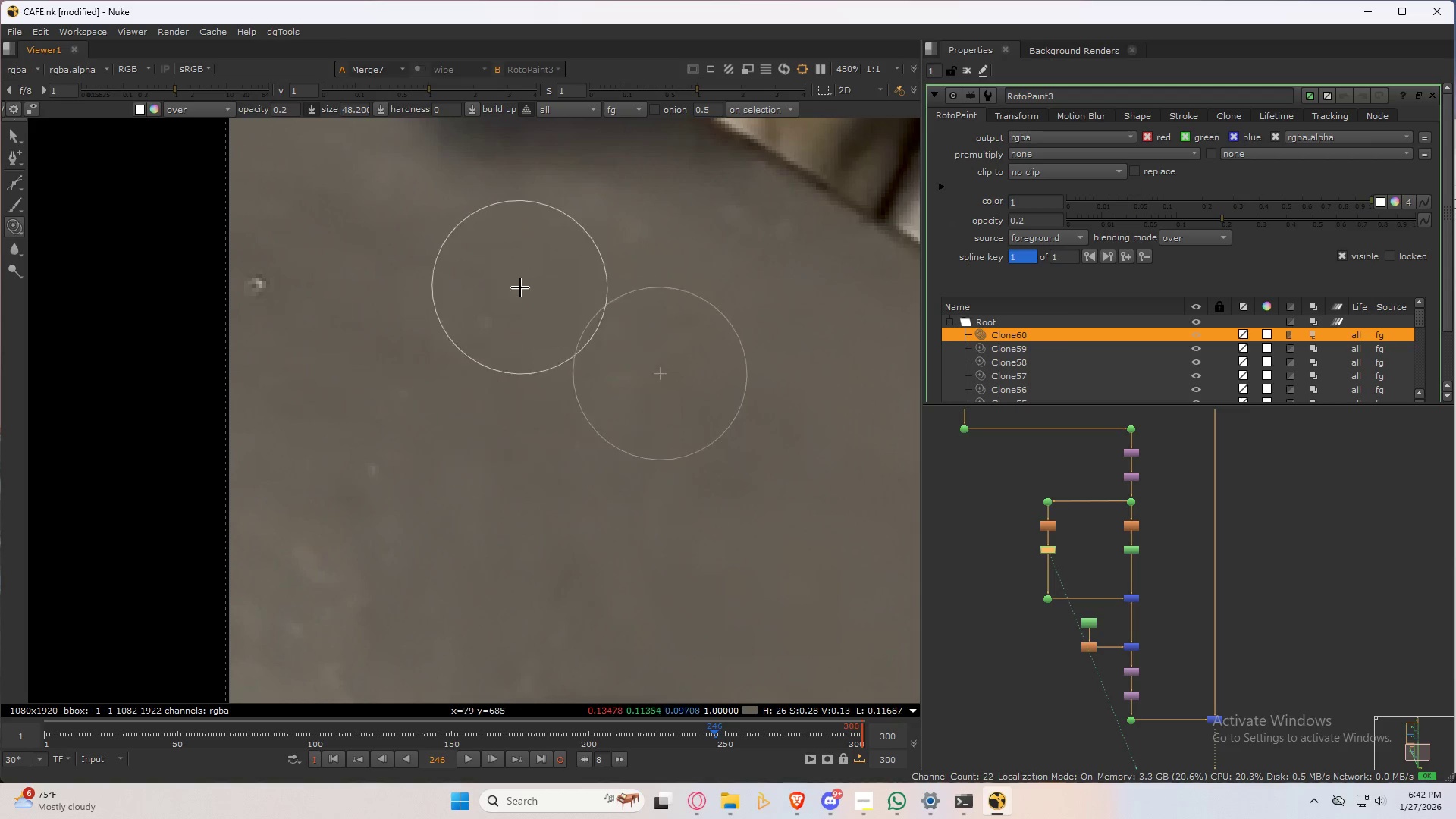 
left_click_drag(start_coordinate=[521, 290], to_coordinate=[451, 334])
 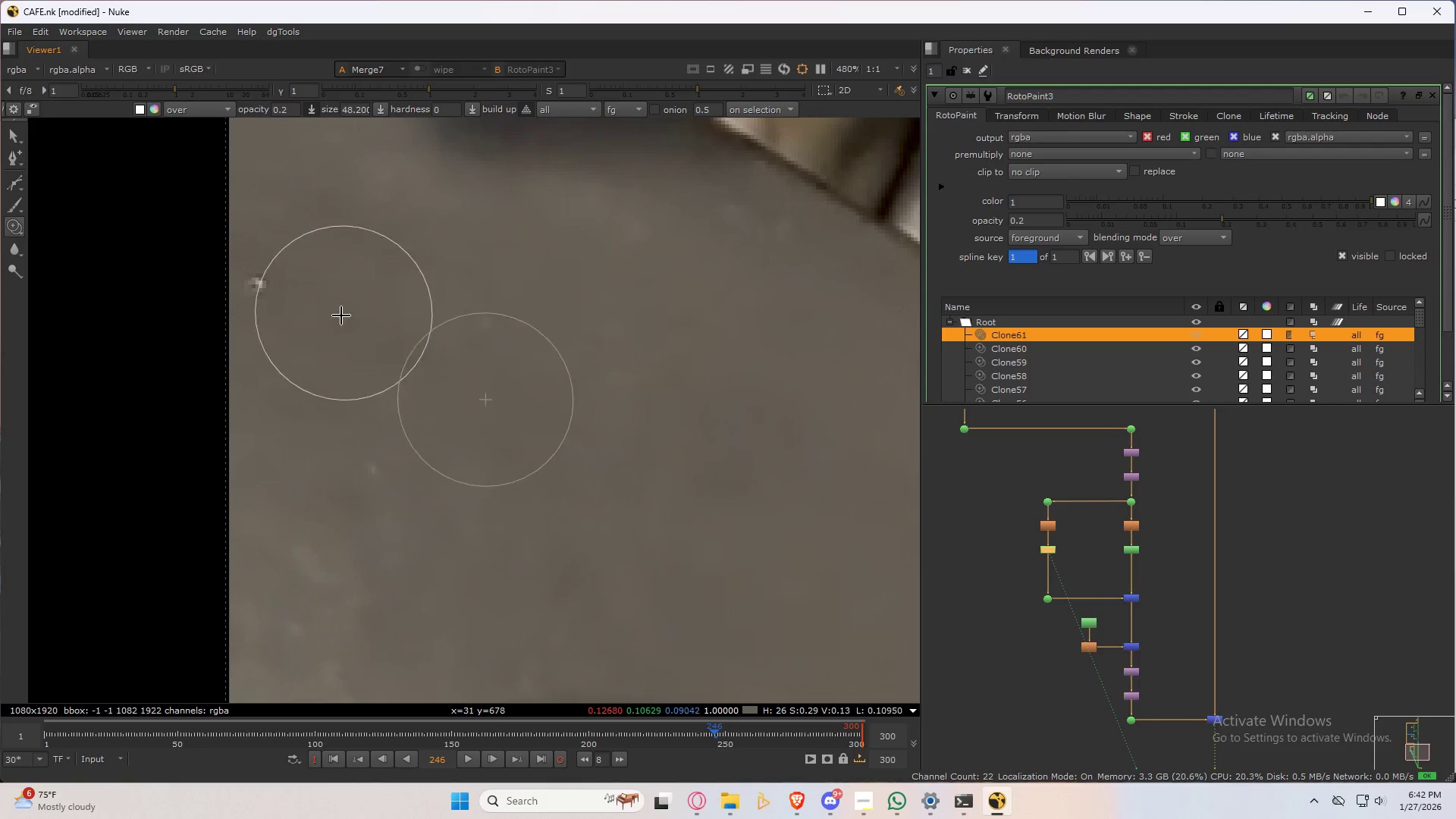 
key(Control+ControlLeft)
 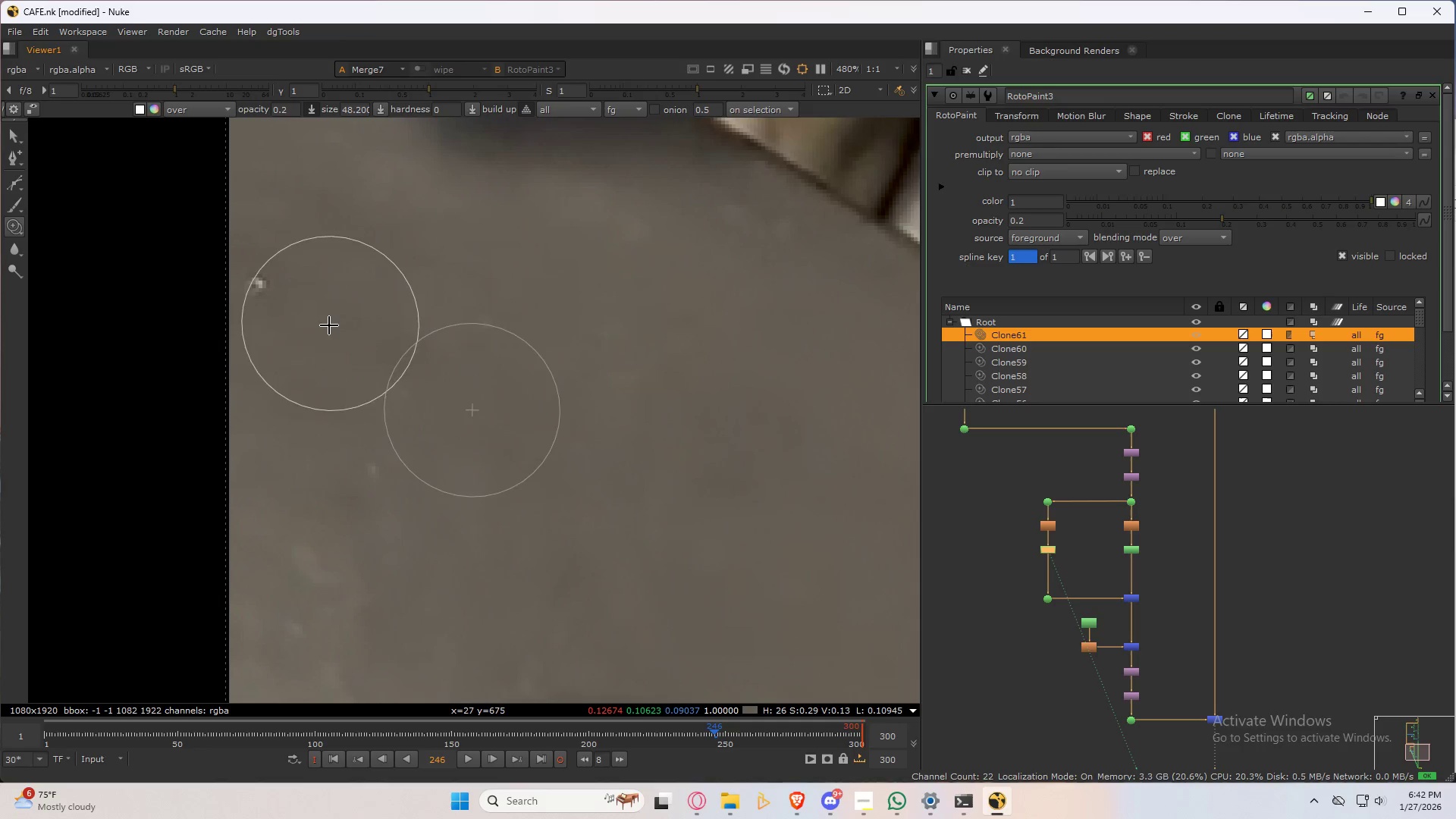 
left_click_drag(start_coordinate=[328, 332], to_coordinate=[290, 305])
 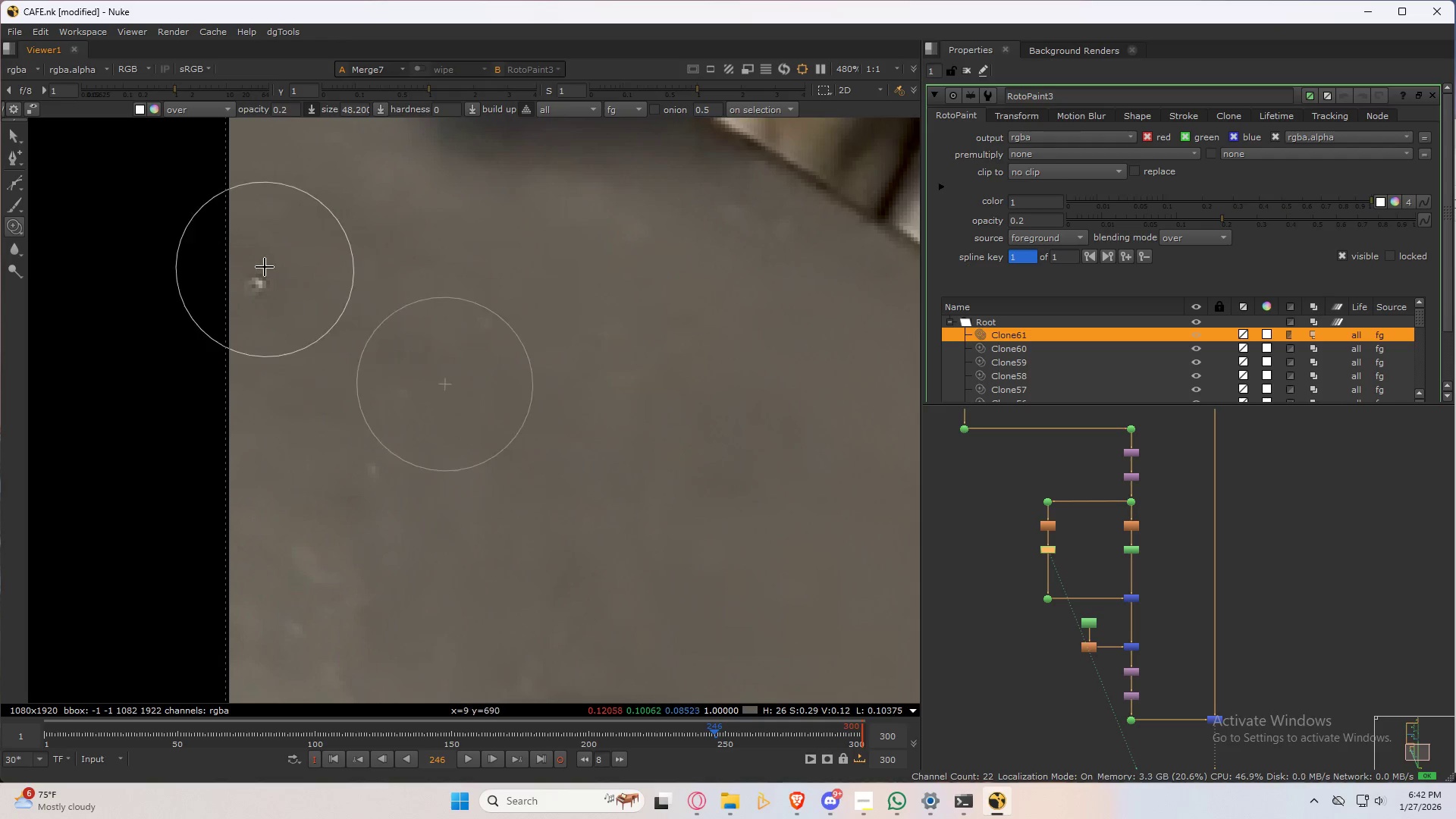 
left_click_drag(start_coordinate=[265, 265], to_coordinate=[268, 289])
 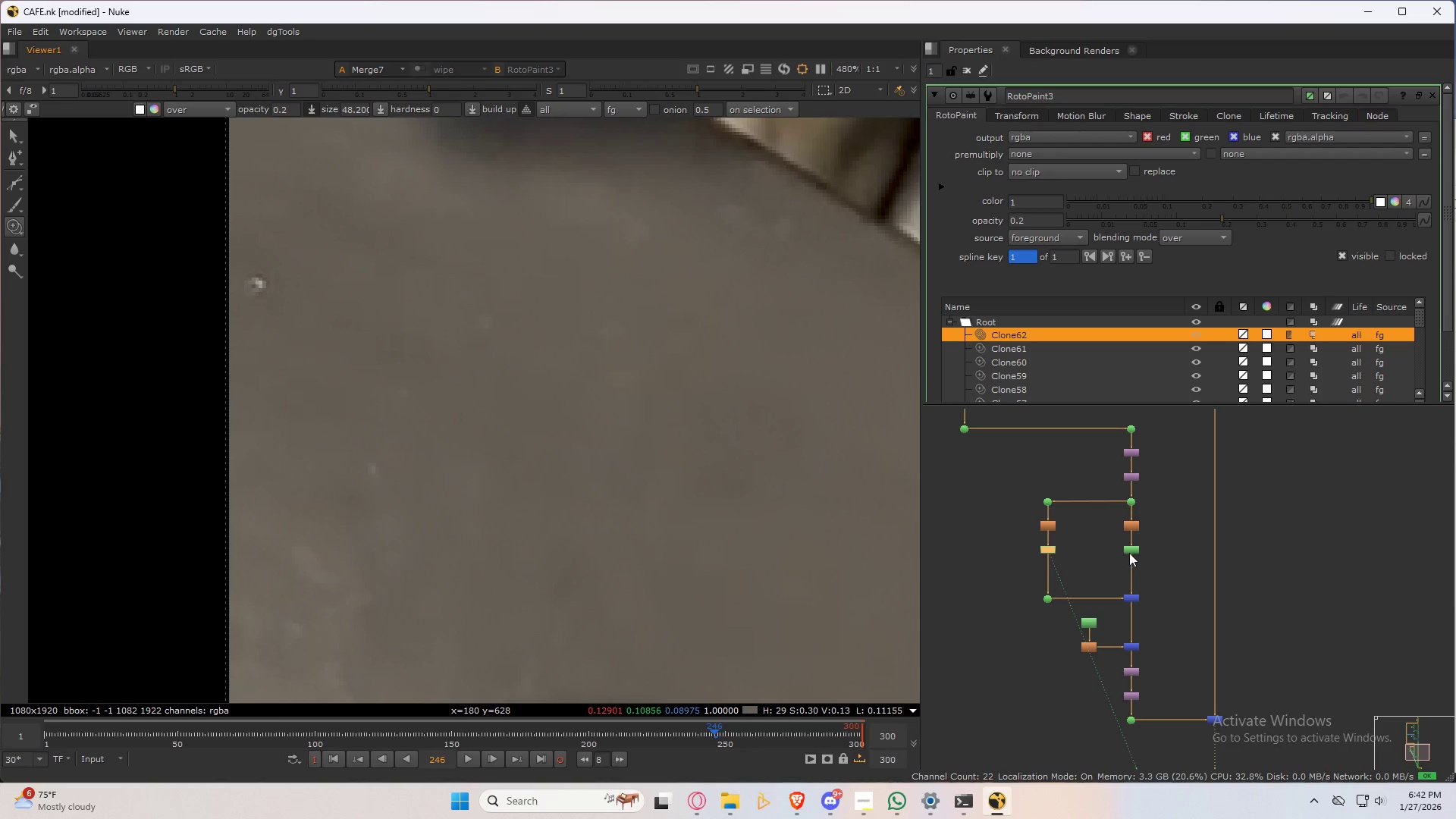 
double_click([1129, 552])
 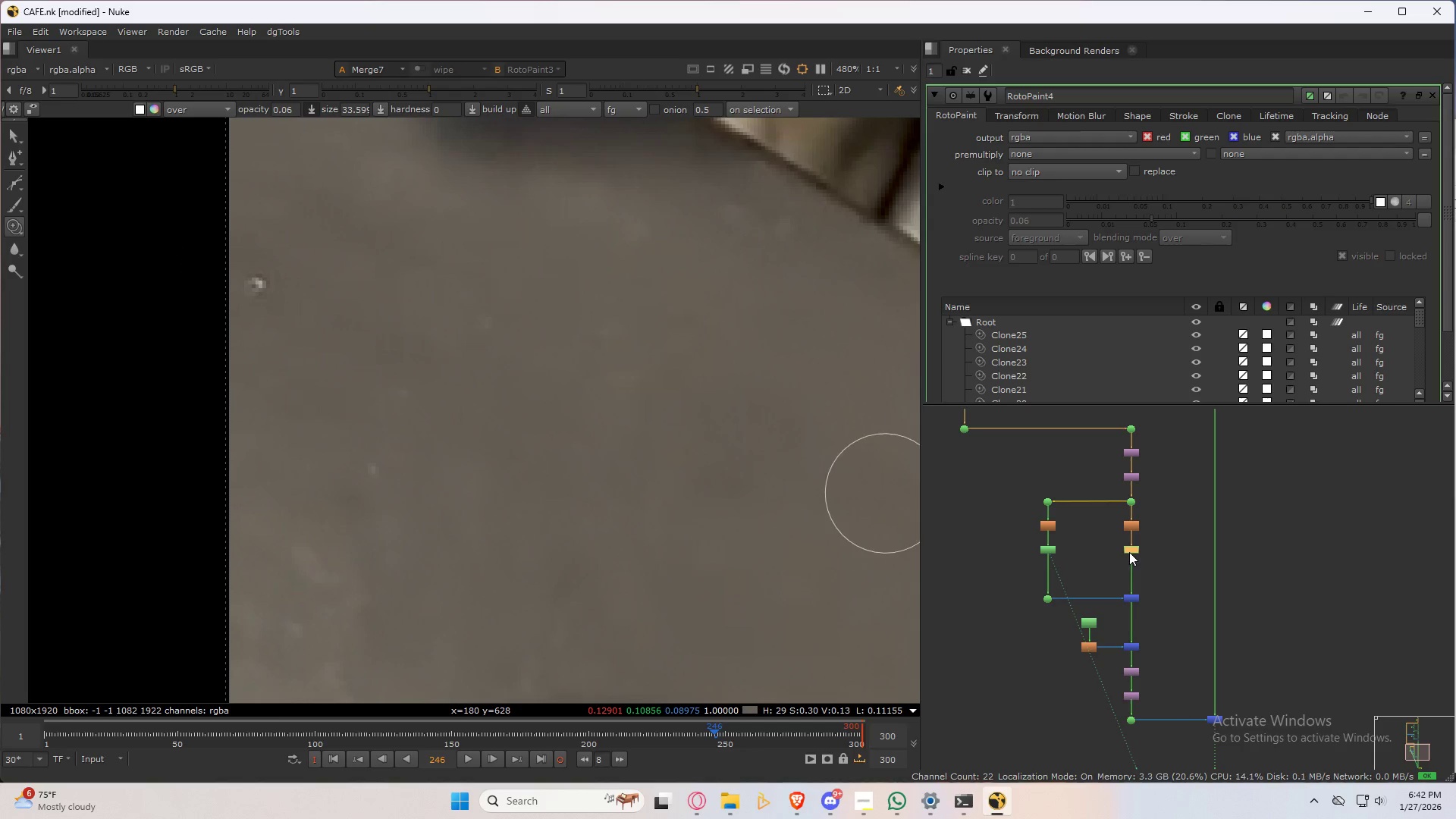 
triple_click([1129, 552])
 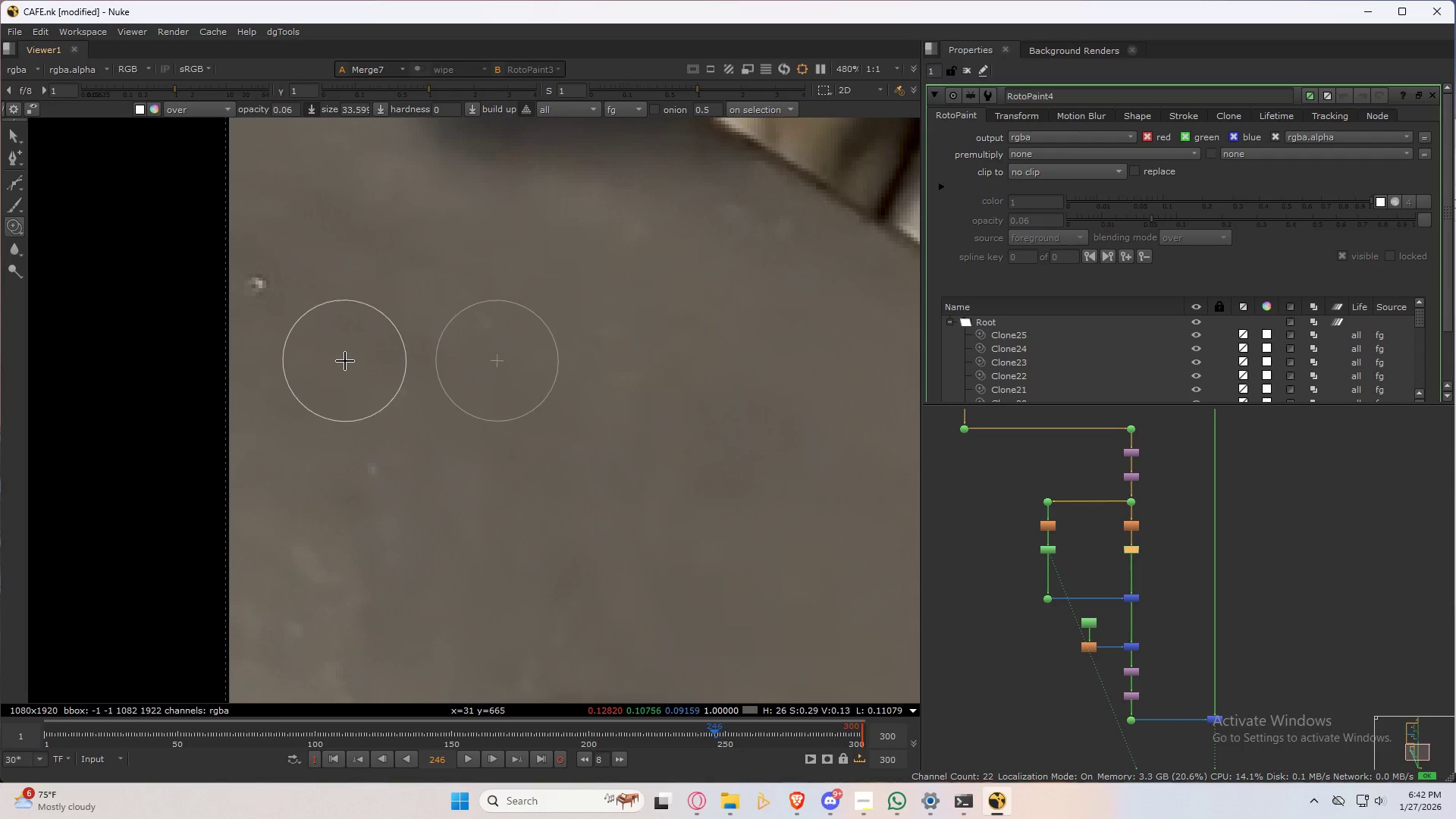 
hold_key(key=ControlLeft, duration=0.39)
left_click_drag(start_coordinate=[297, 374], to_coordinate=[312, 303])
 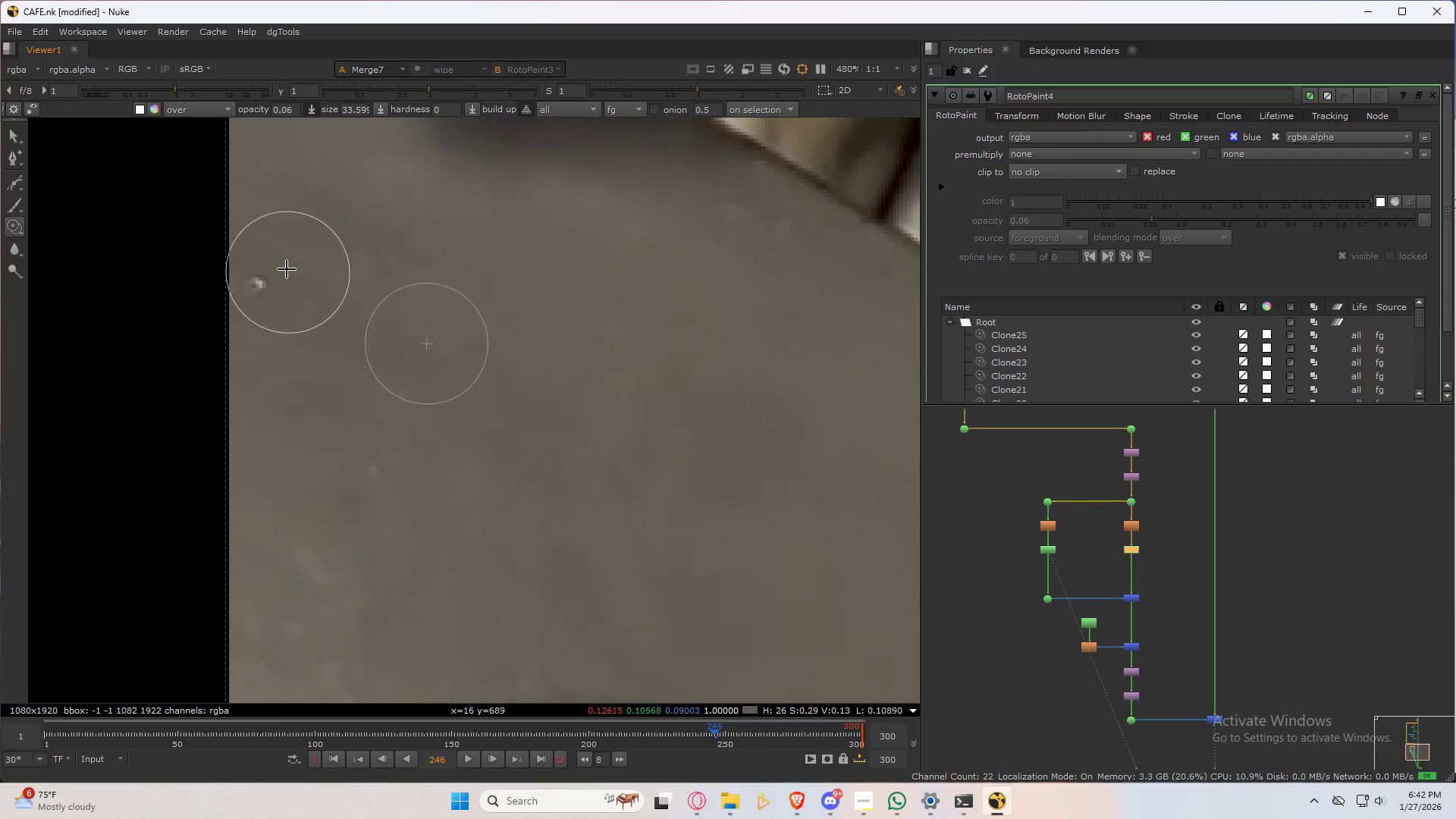 
left_click_drag(start_coordinate=[285, 263], to_coordinate=[256, 313])
 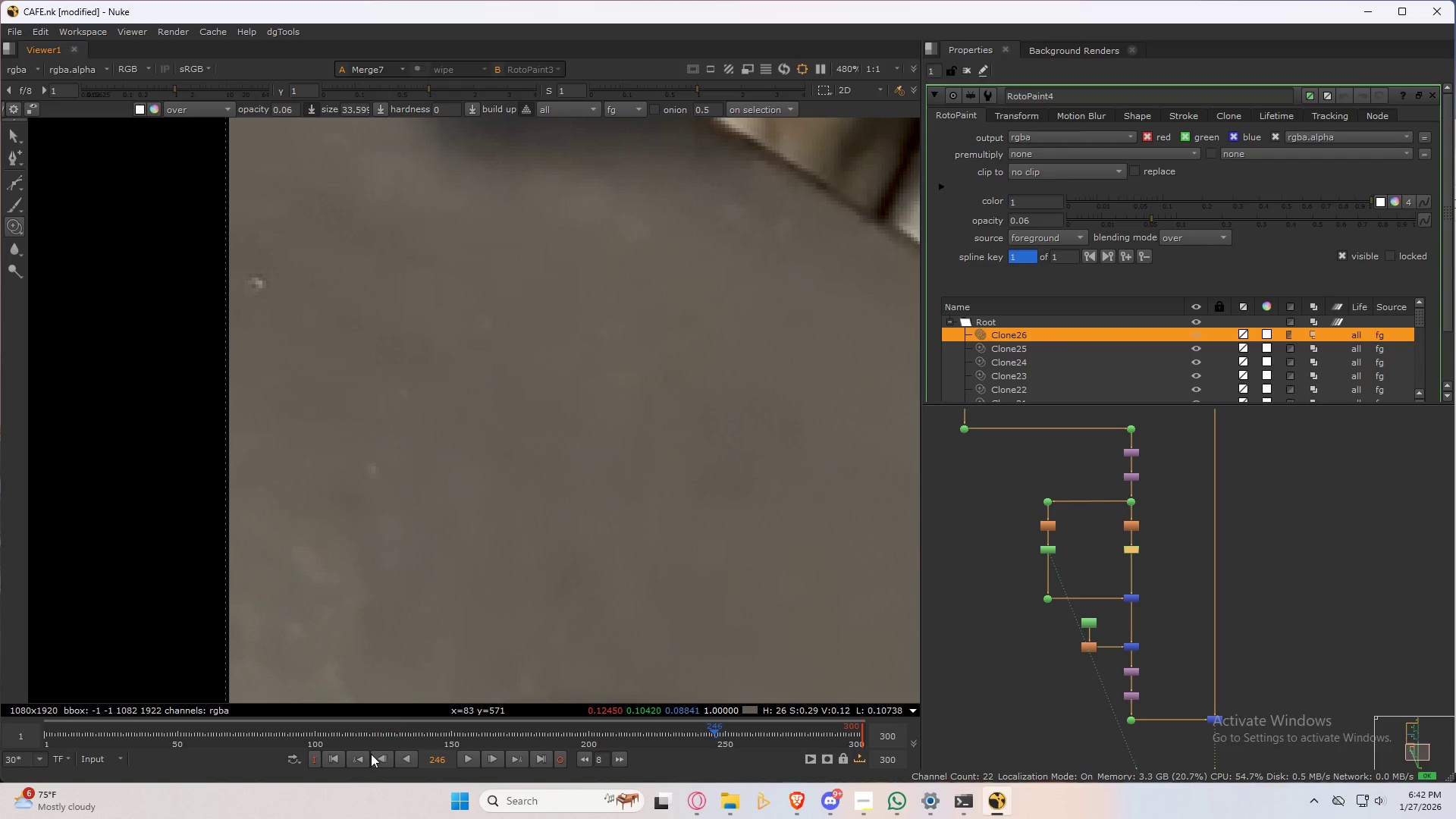 
left_click([340, 761])
 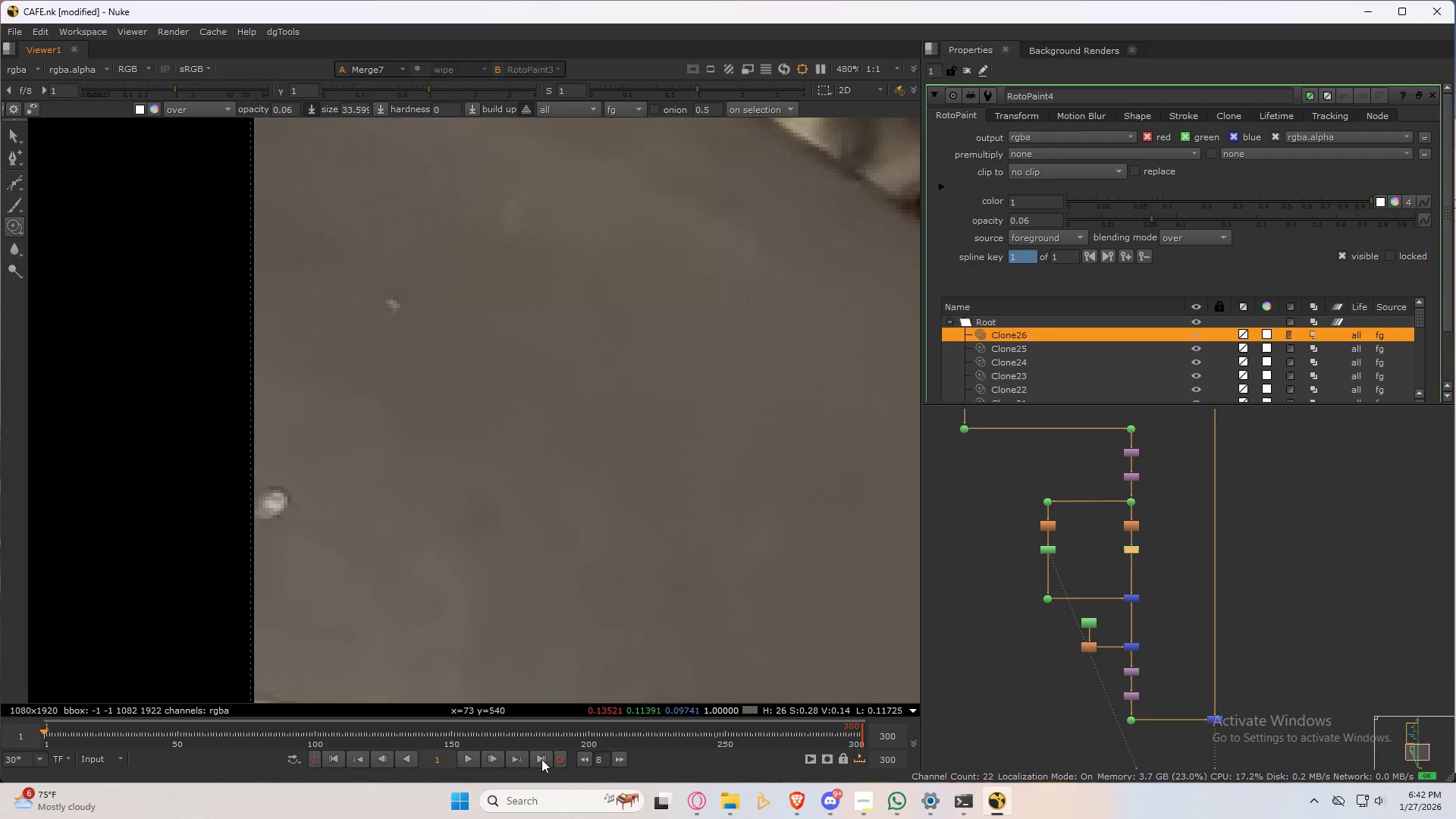 
left_click_drag(start_coordinate=[405, 320], to_coordinate=[388, 344])
 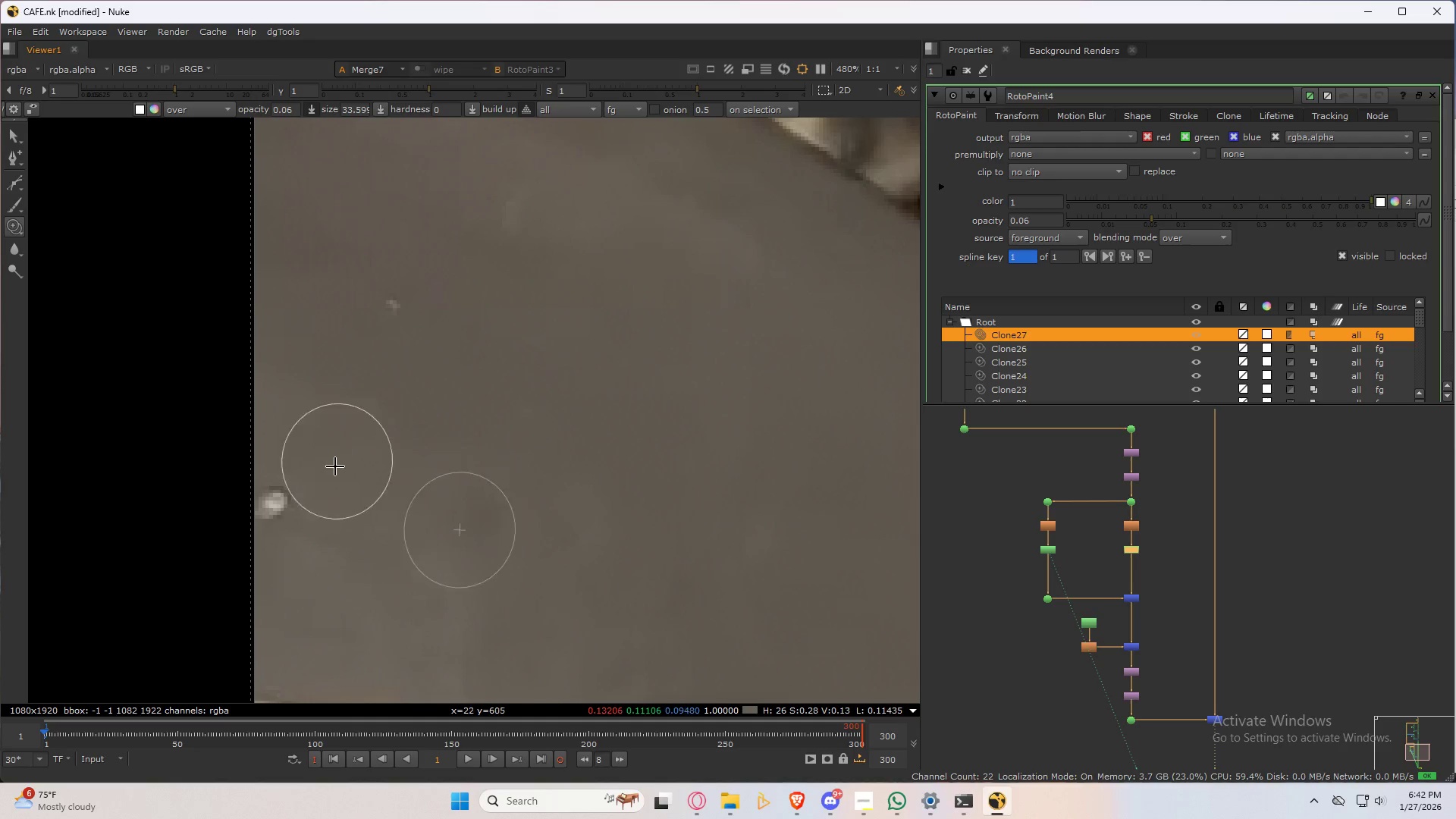 
hold_key(key=ControlLeft, duration=0.33)
left_click_drag(start_coordinate=[304, 472], to_coordinate=[301, 507])
 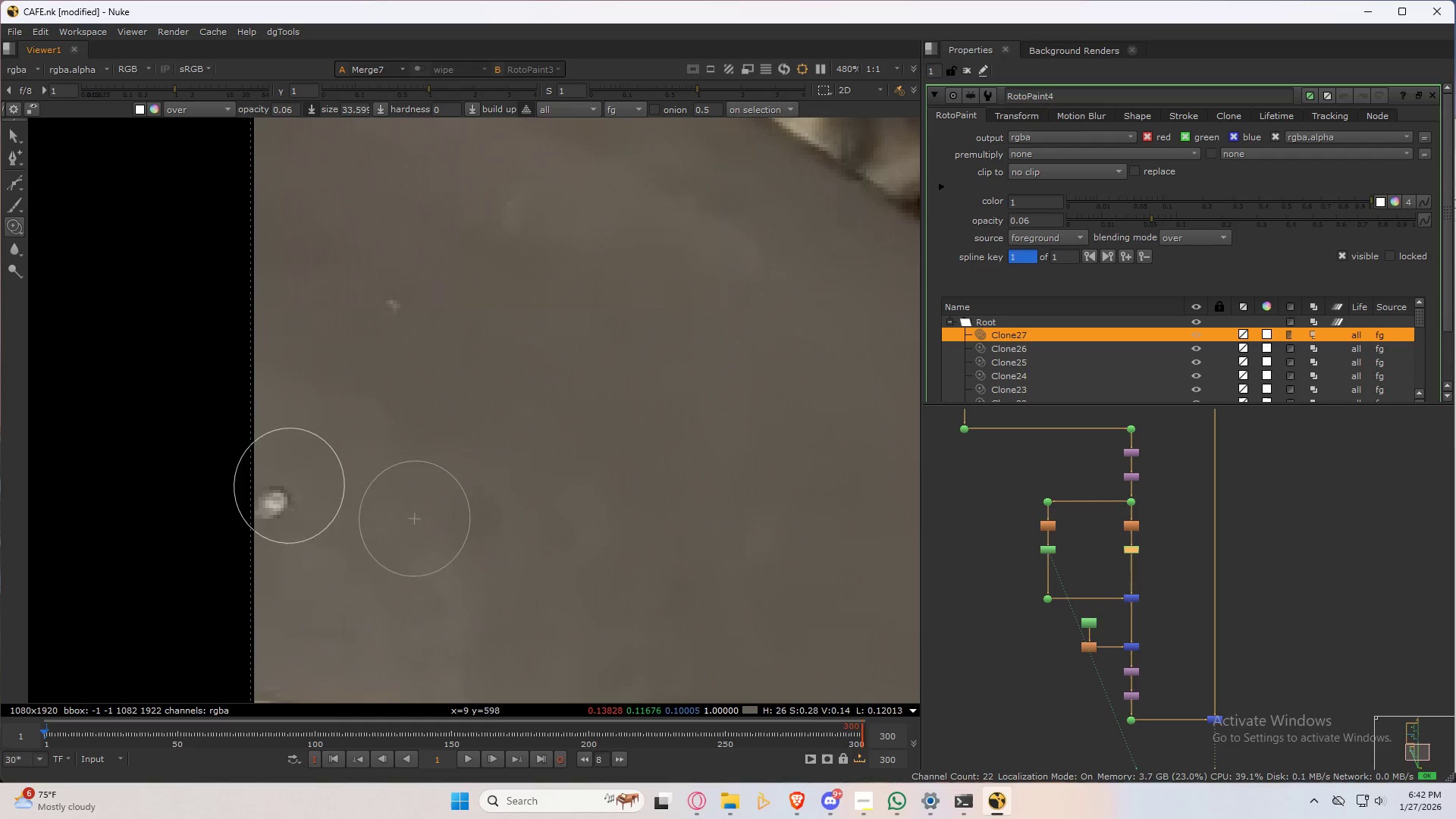 
left_click_drag(start_coordinate=[290, 486], to_coordinate=[277, 522])
 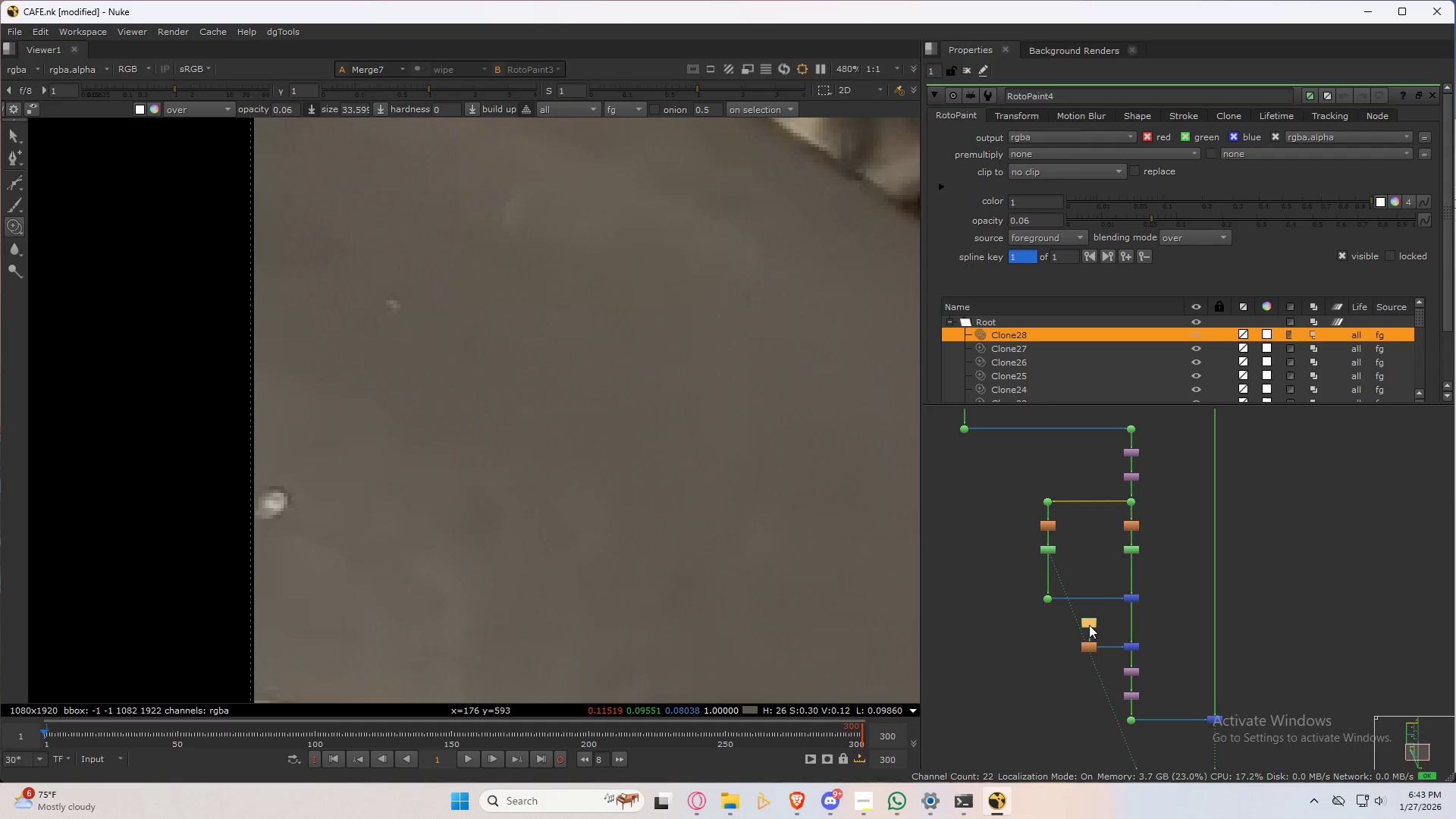 
double_click([1089, 625])
 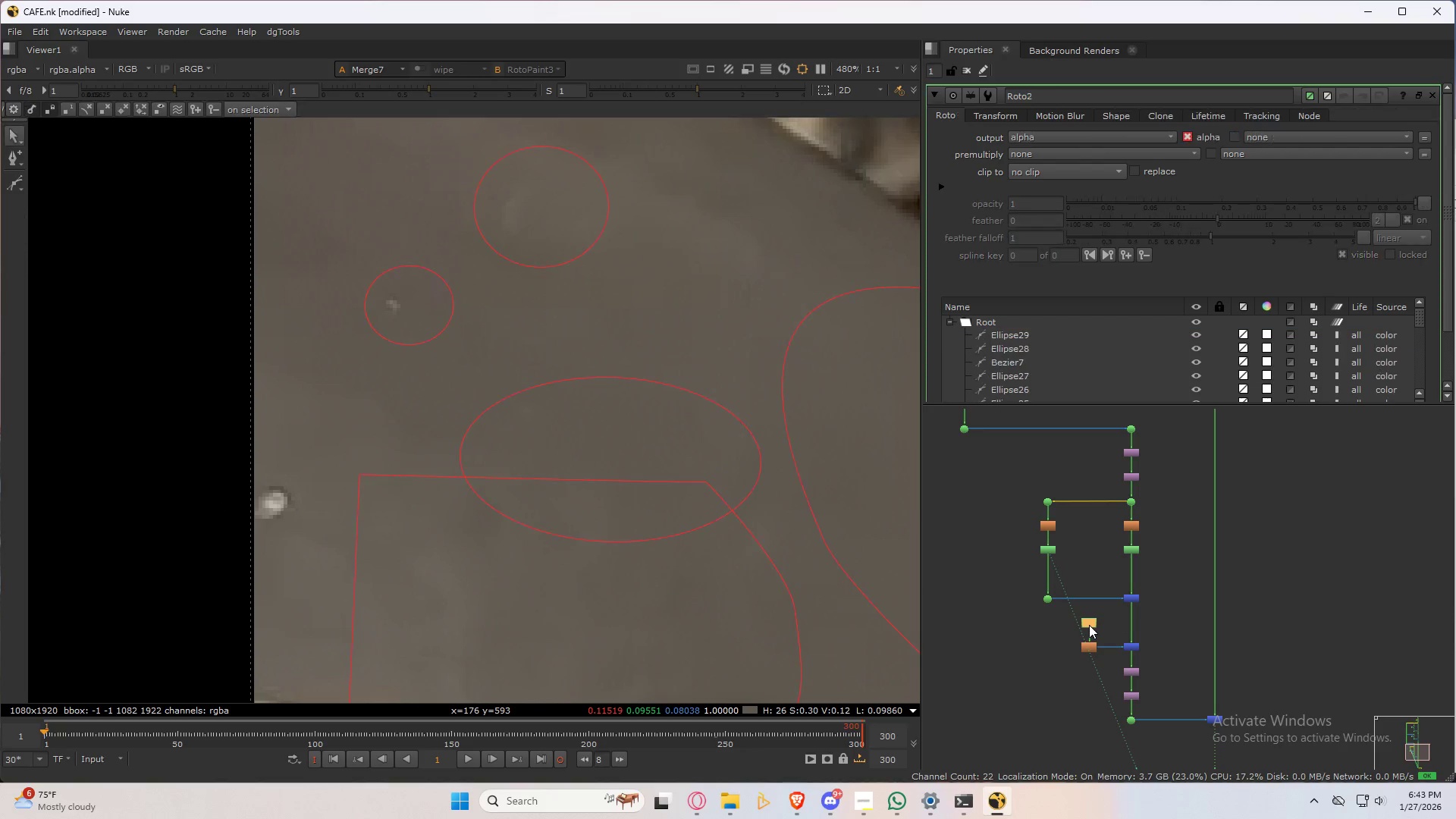 
triple_click([1089, 625])
 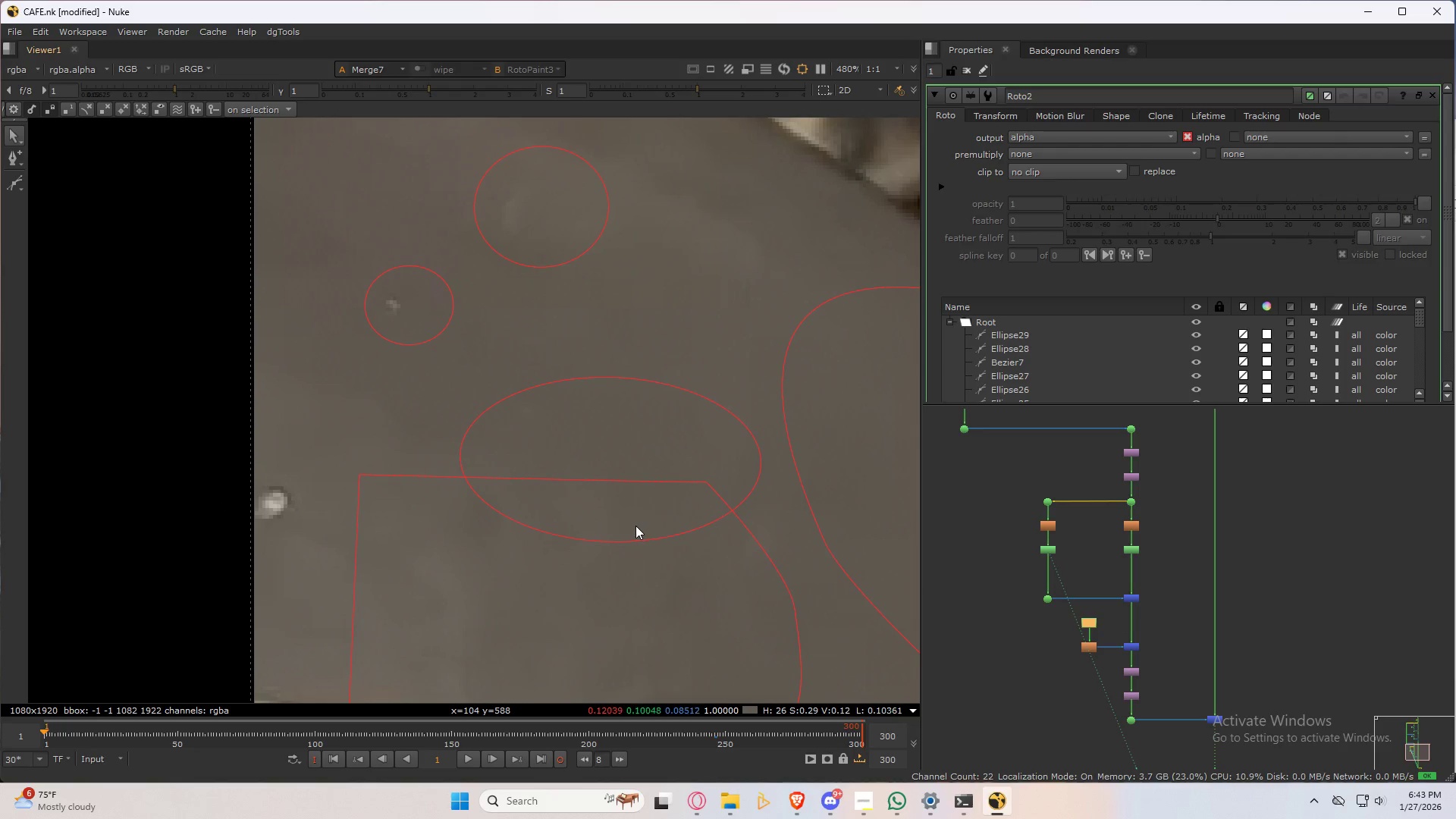 
scroll: coordinate [700, 550], scroll_direction: down, amount: 6.0
 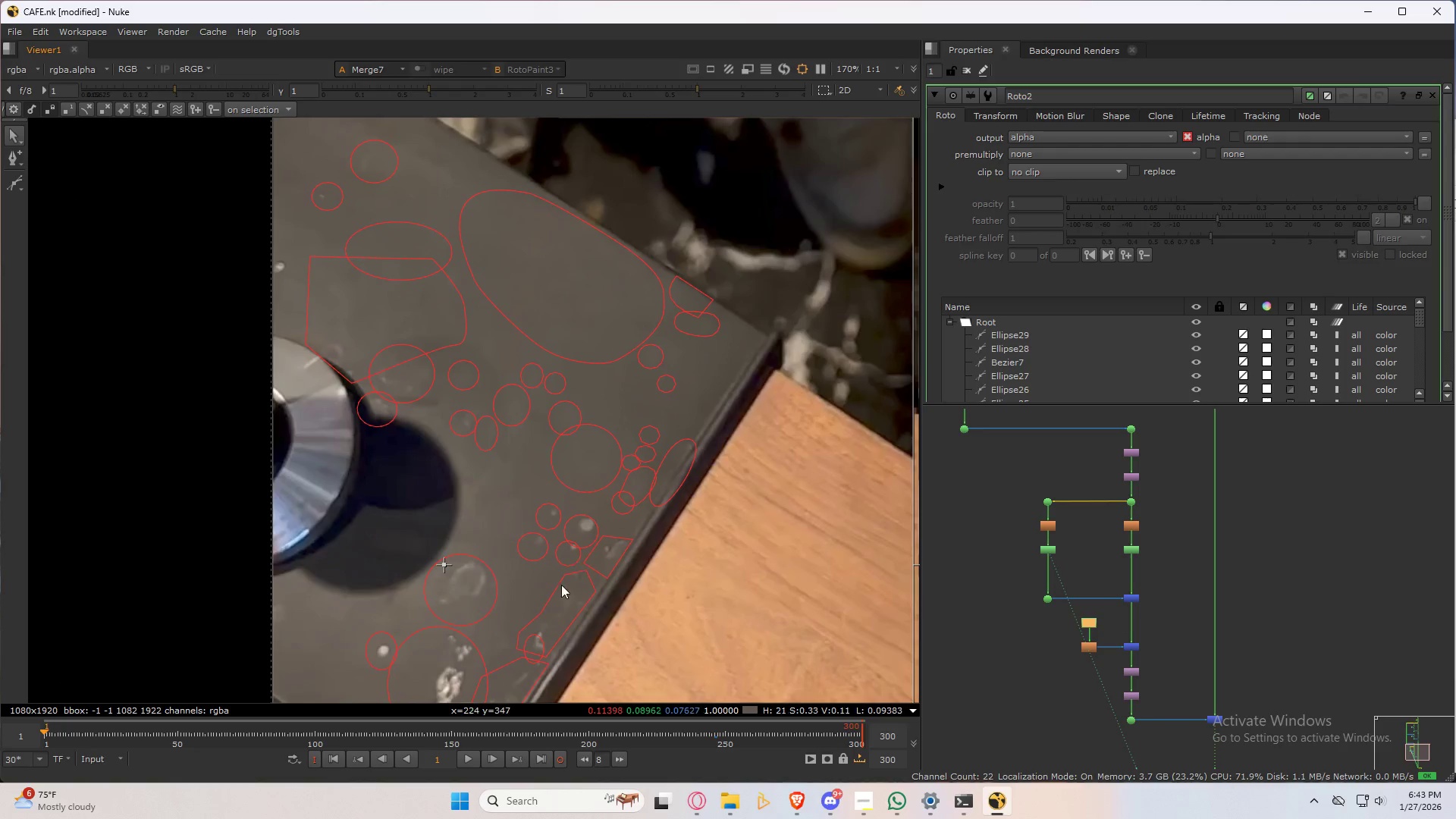 
scroll: coordinate [601, 528], scroll_direction: up, amount: 5.0
 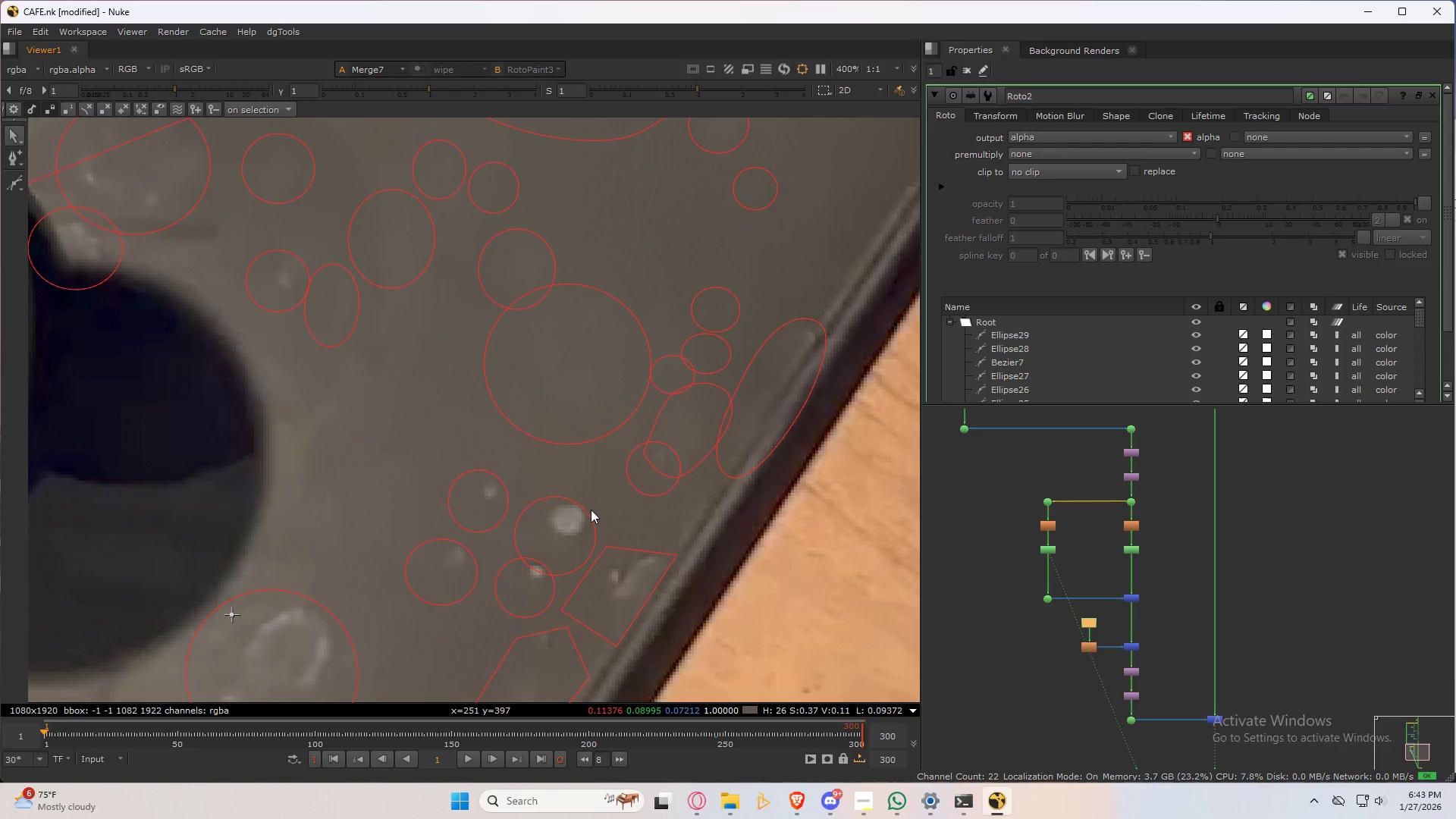 
left_click([589, 513])
 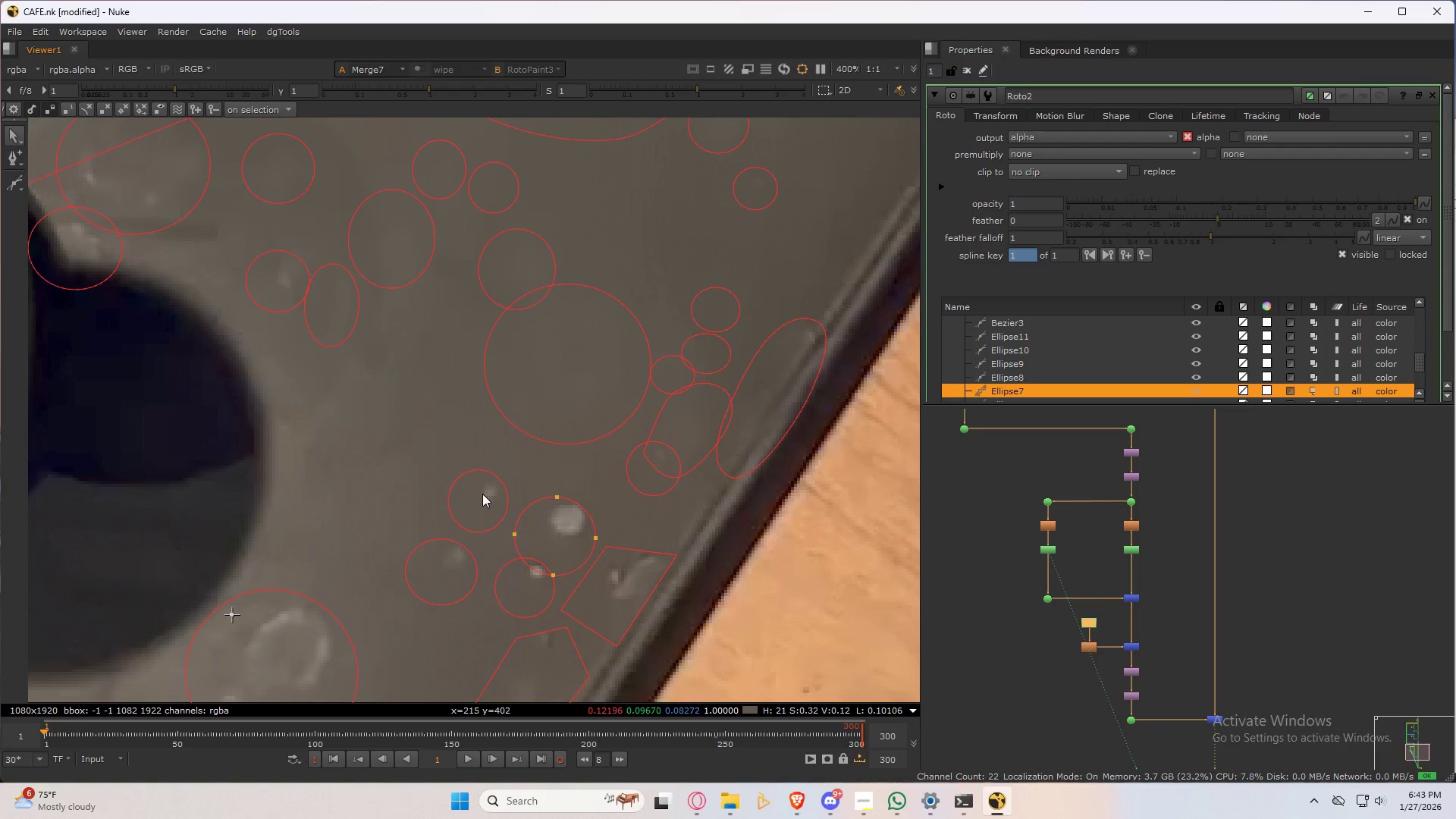 
hold_key(key=ShiftLeft, duration=1.31)
left_click([491, 469])
 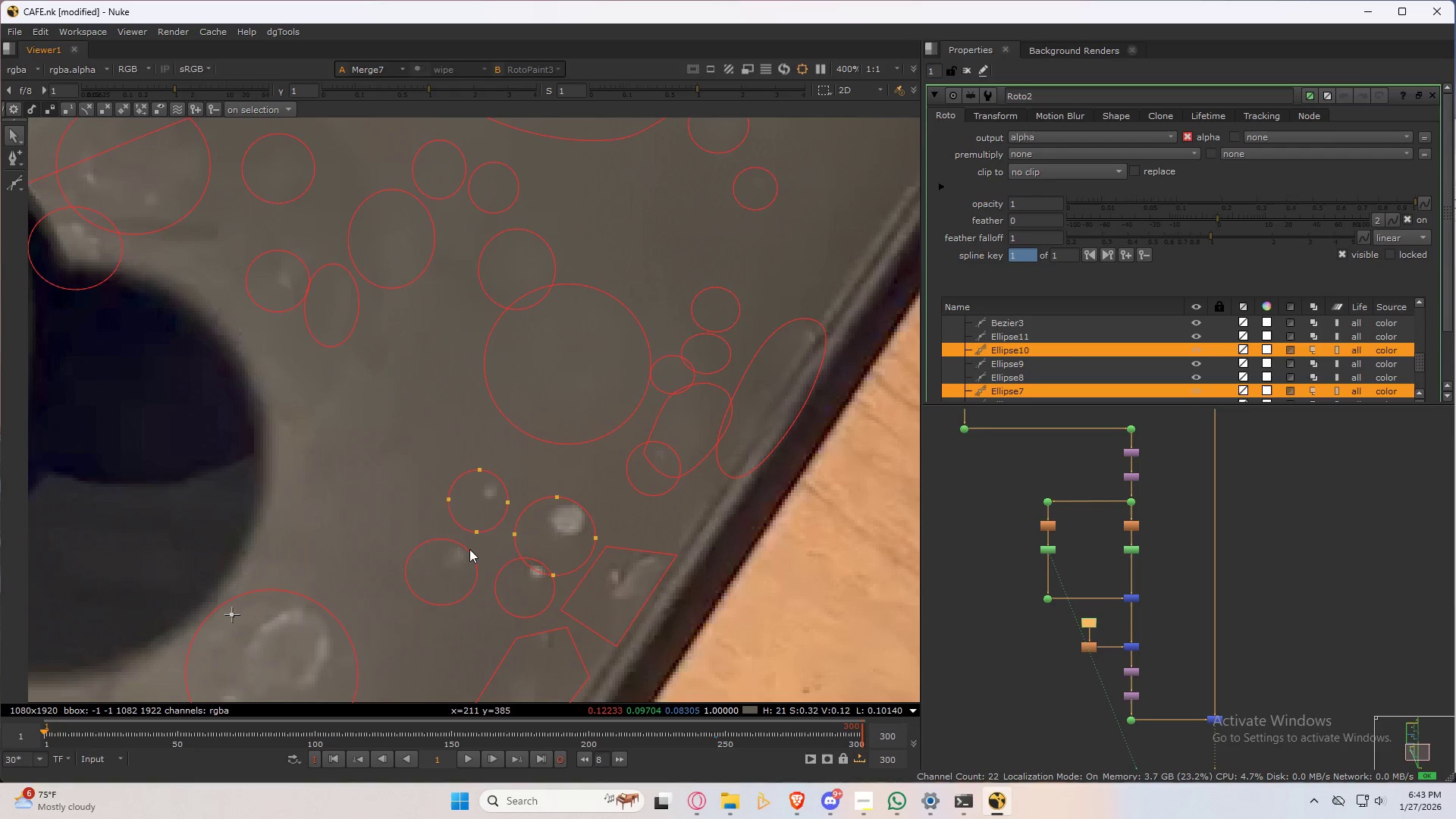 
left_click([469, 551])
 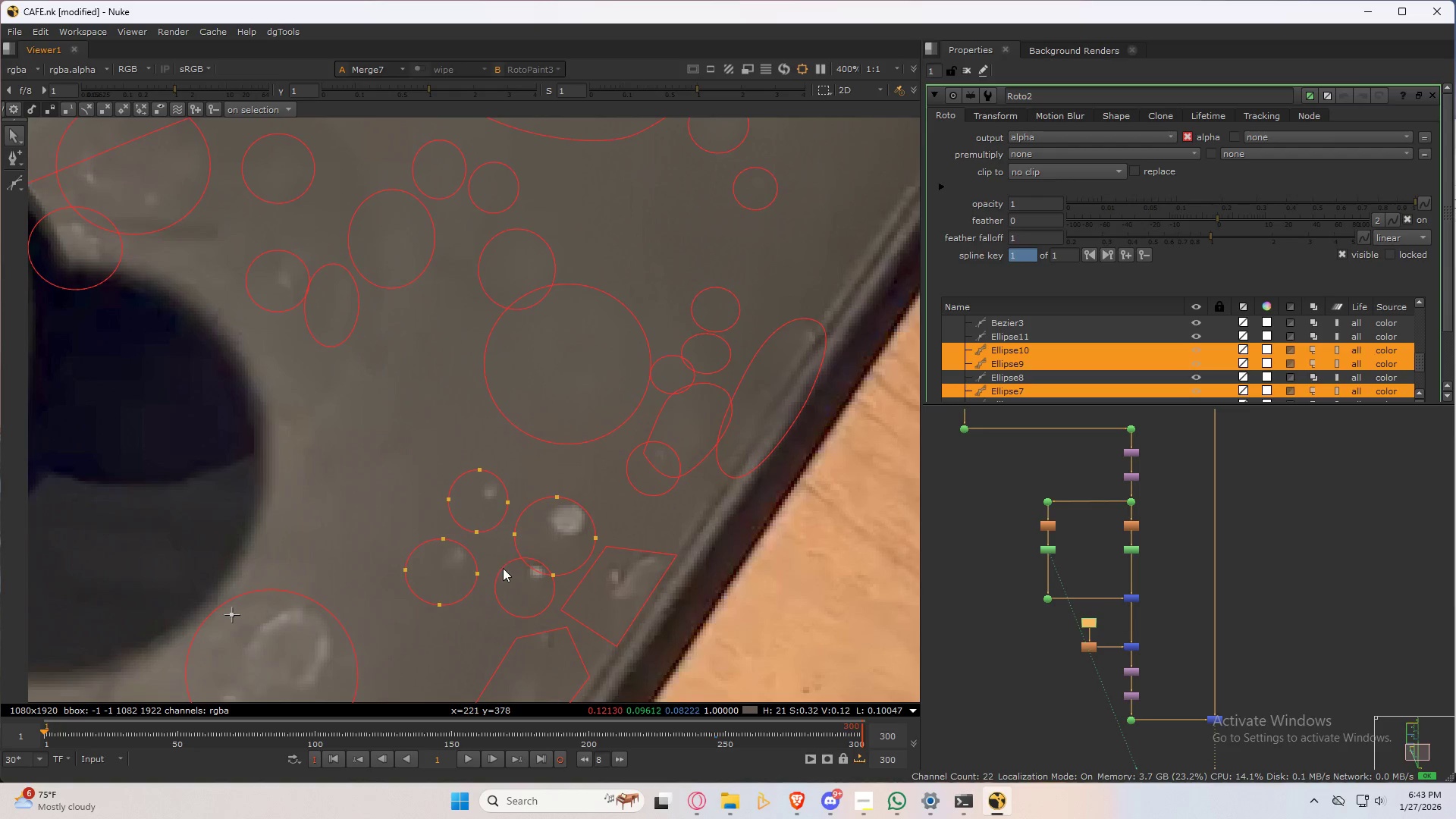 
double_click([504, 569])
 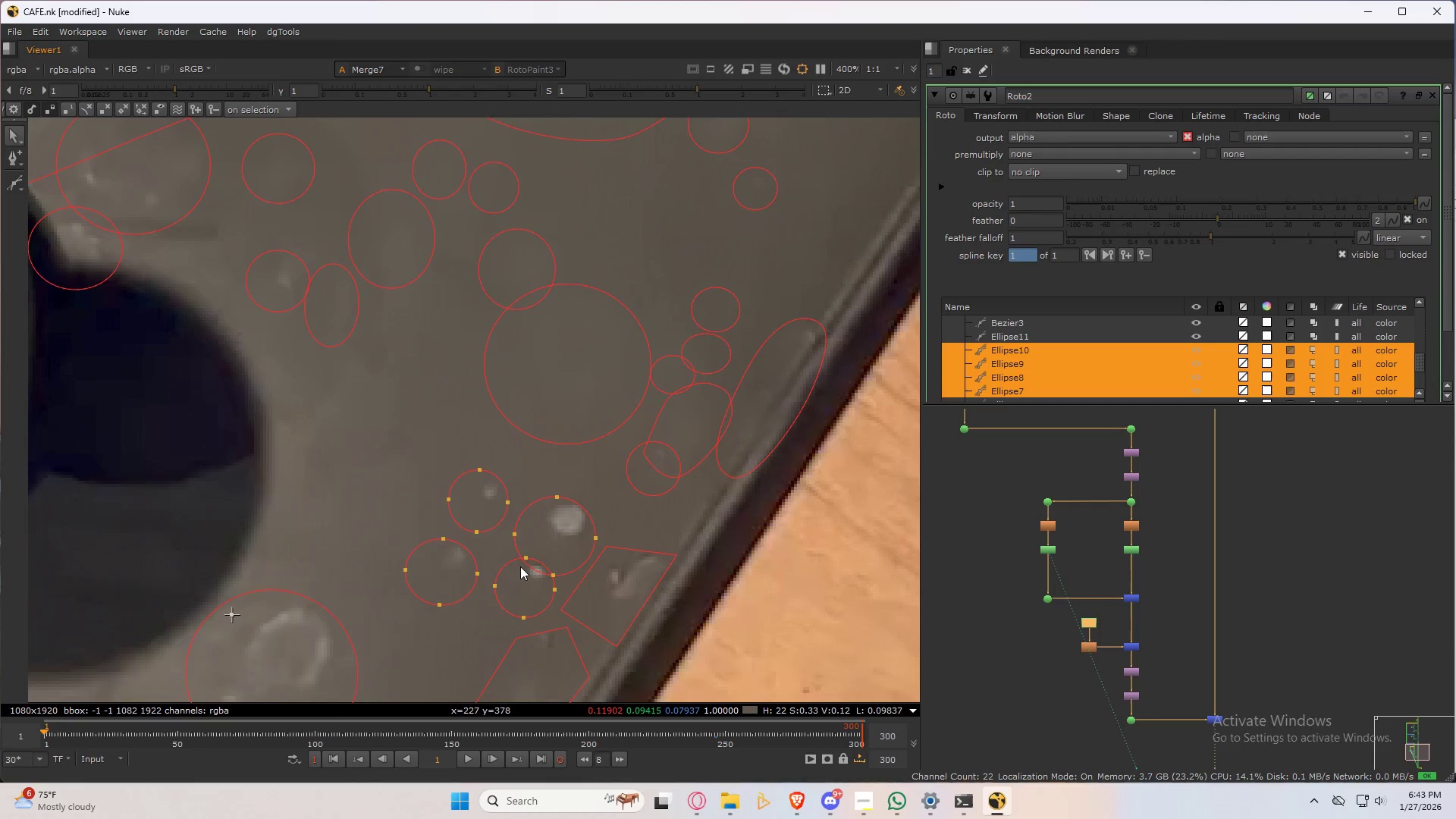 
key(Control+ControlLeft)
 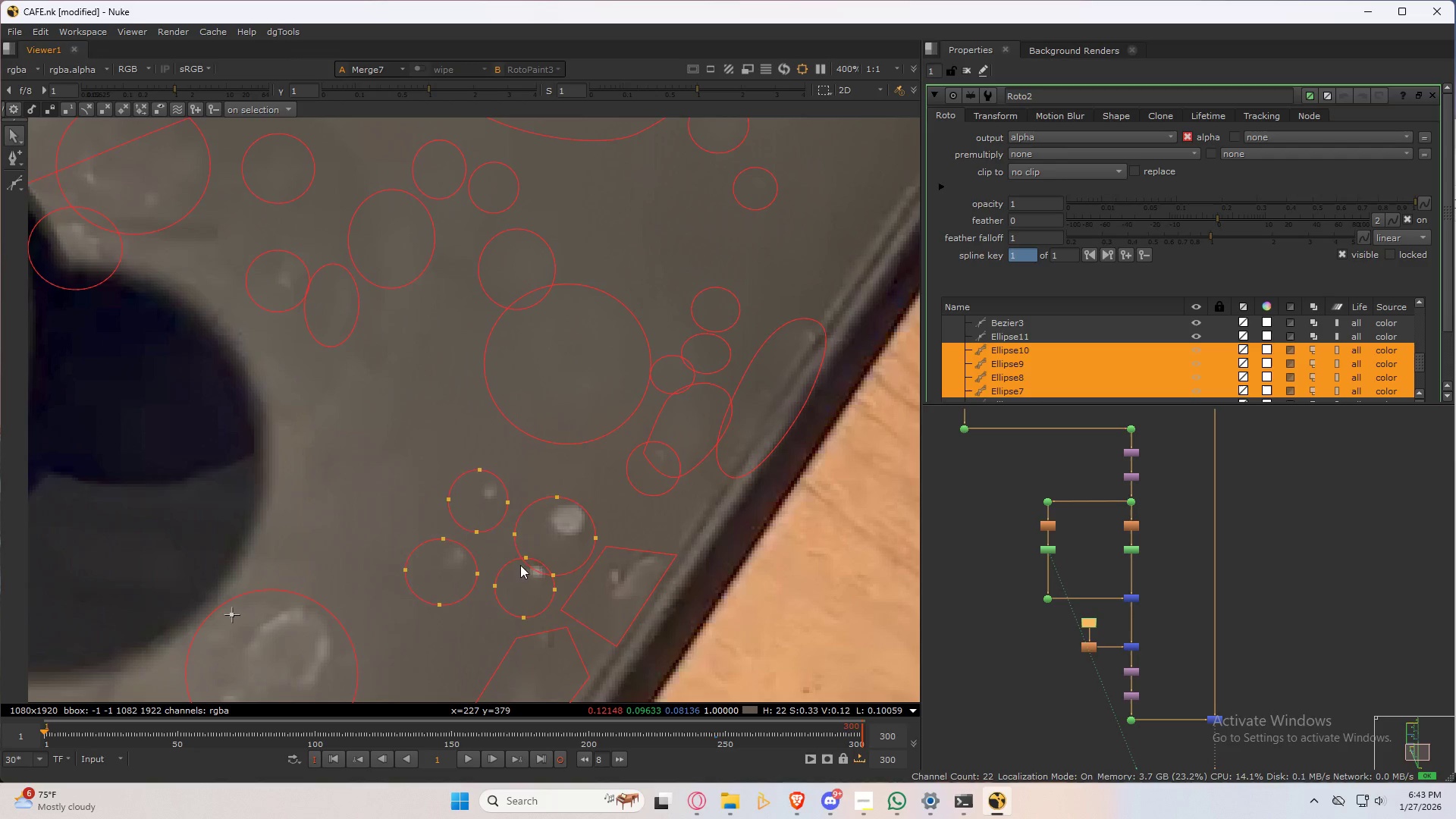 
key(Control+A)
 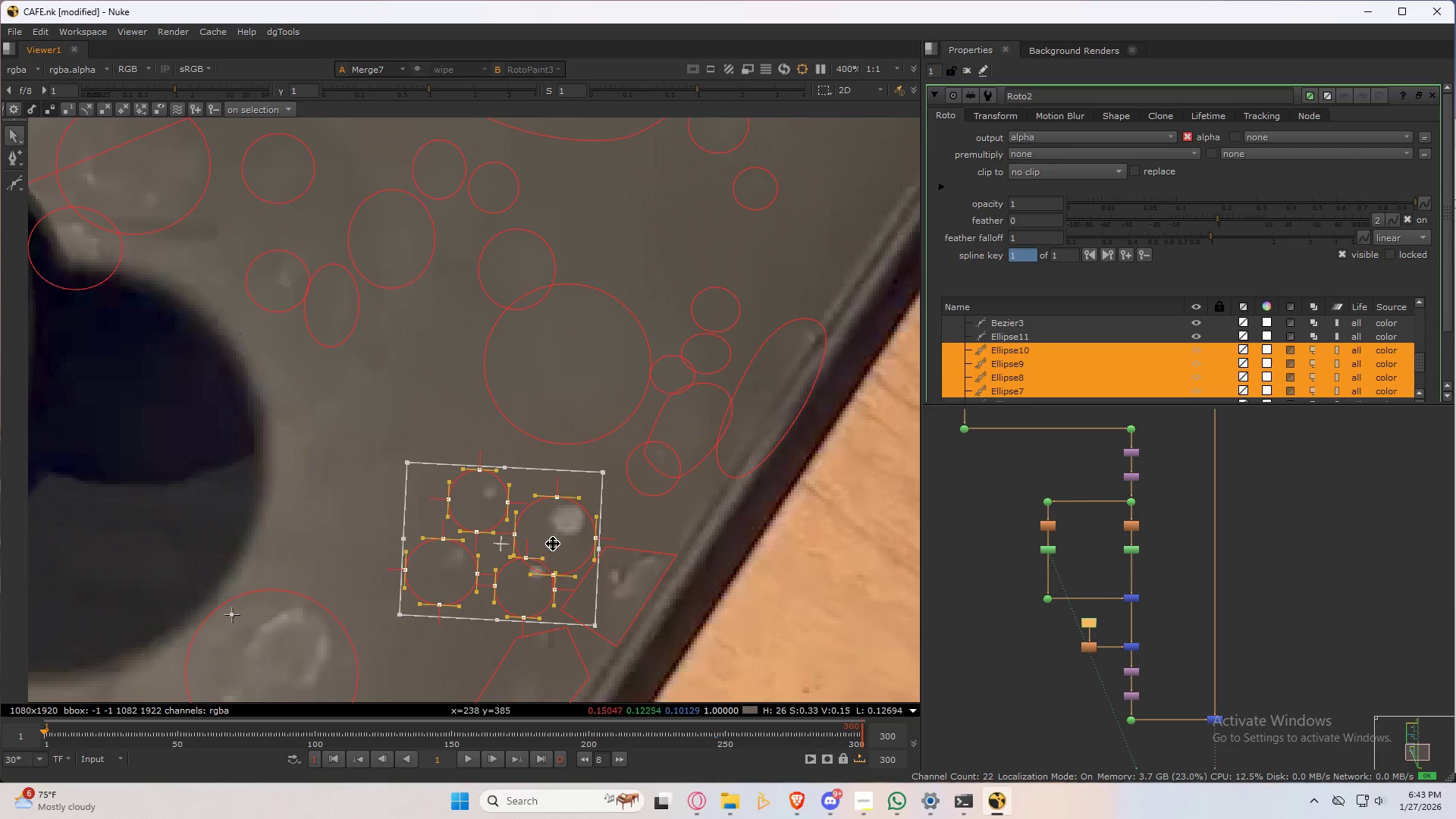 
left_click_drag(start_coordinate=[556, 540], to_coordinate=[563, 528])
 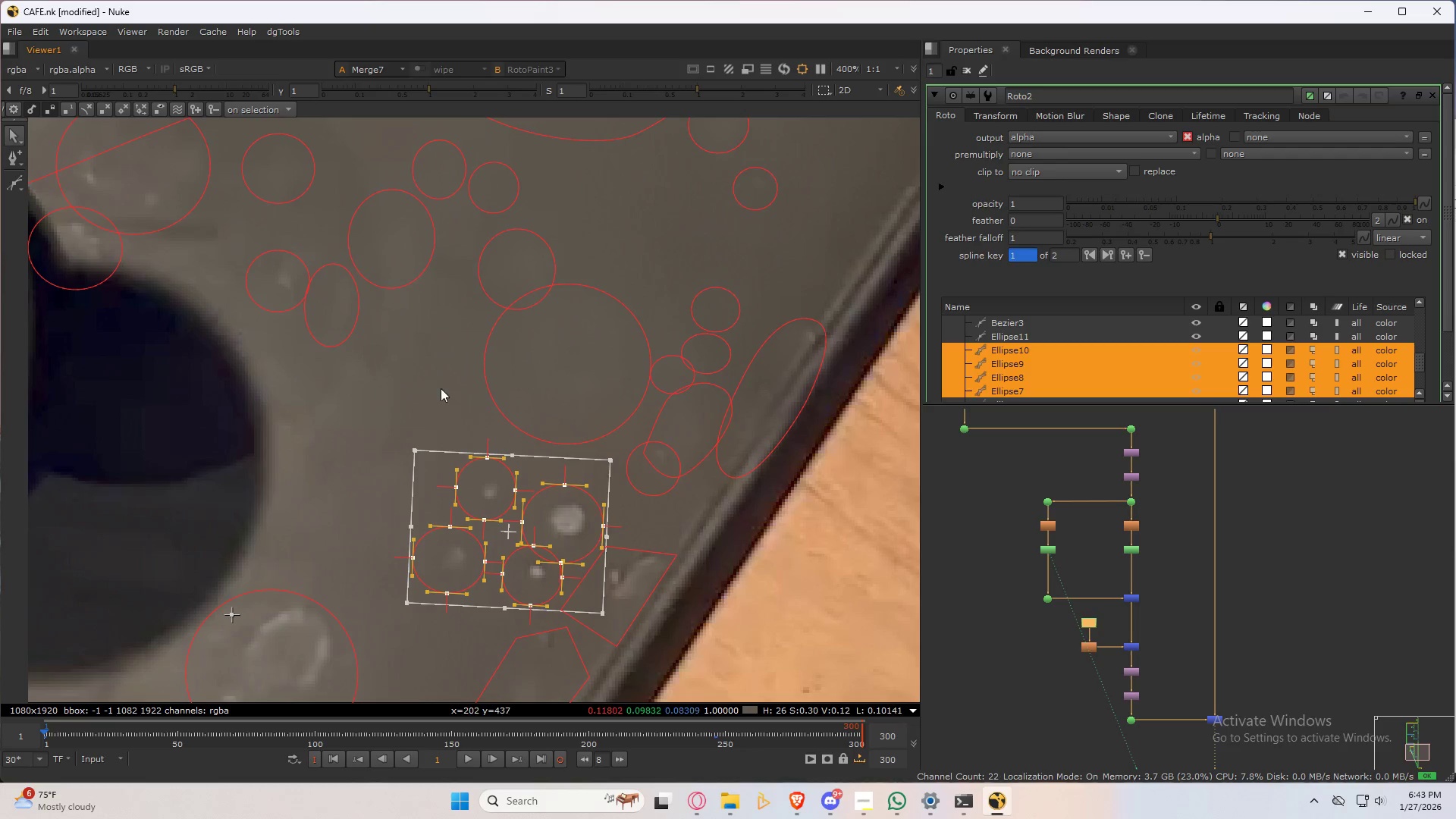 
left_click([441, 388])
 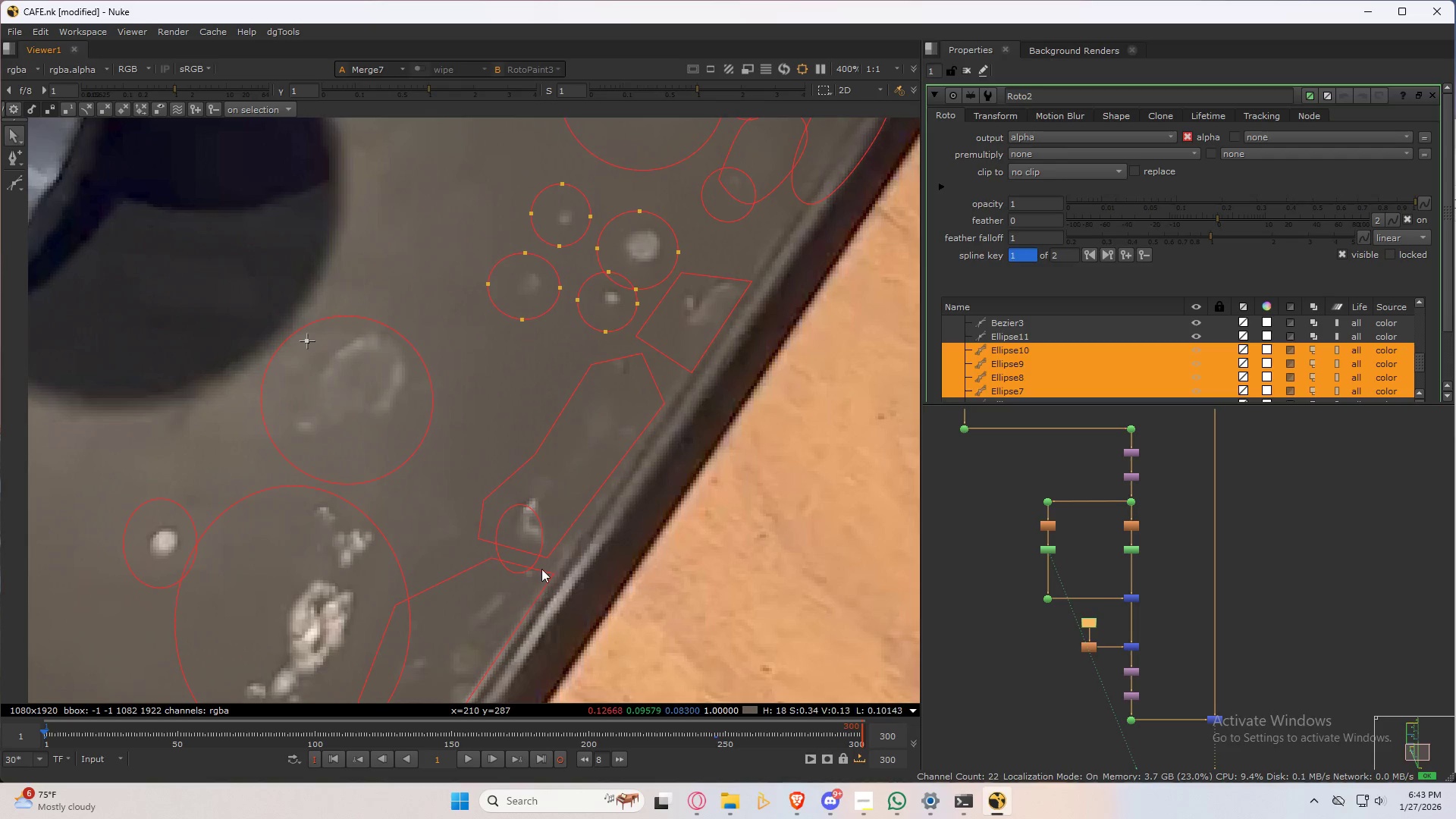 
scroll: coordinate [479, 525], scroll_direction: down, amount: 3.0
 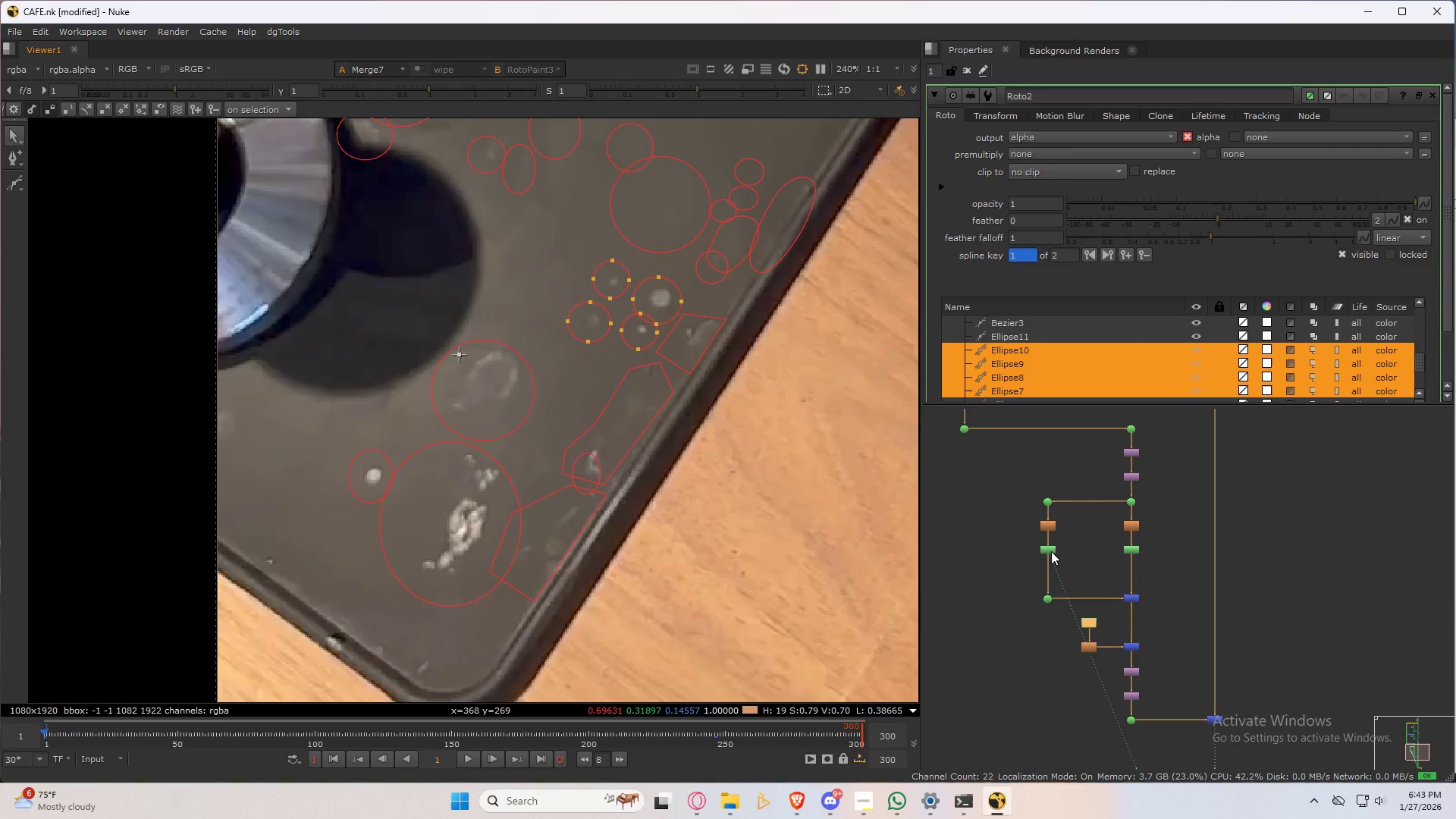 
double_click([1051, 551])
 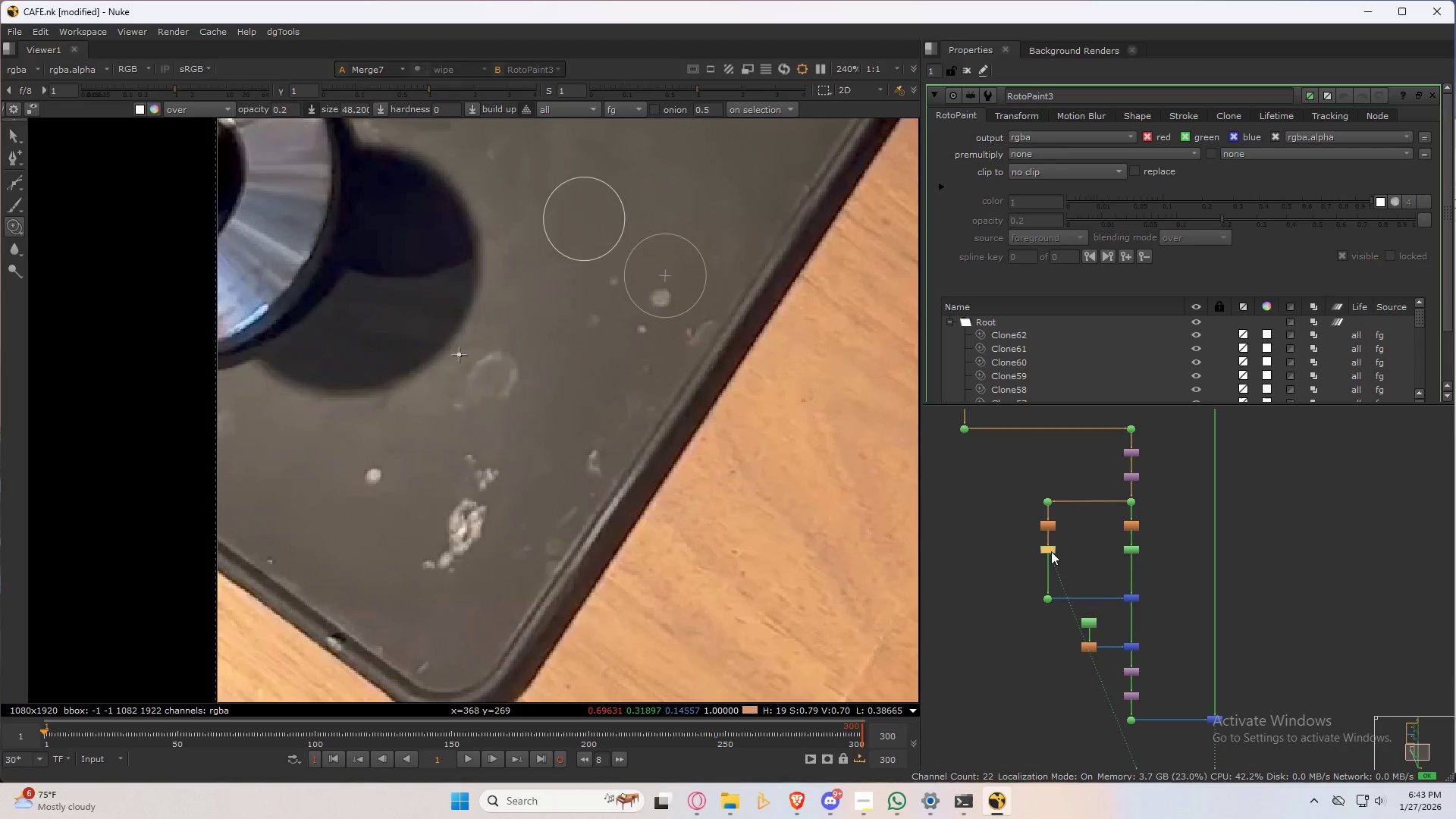 
triple_click([1051, 551])
 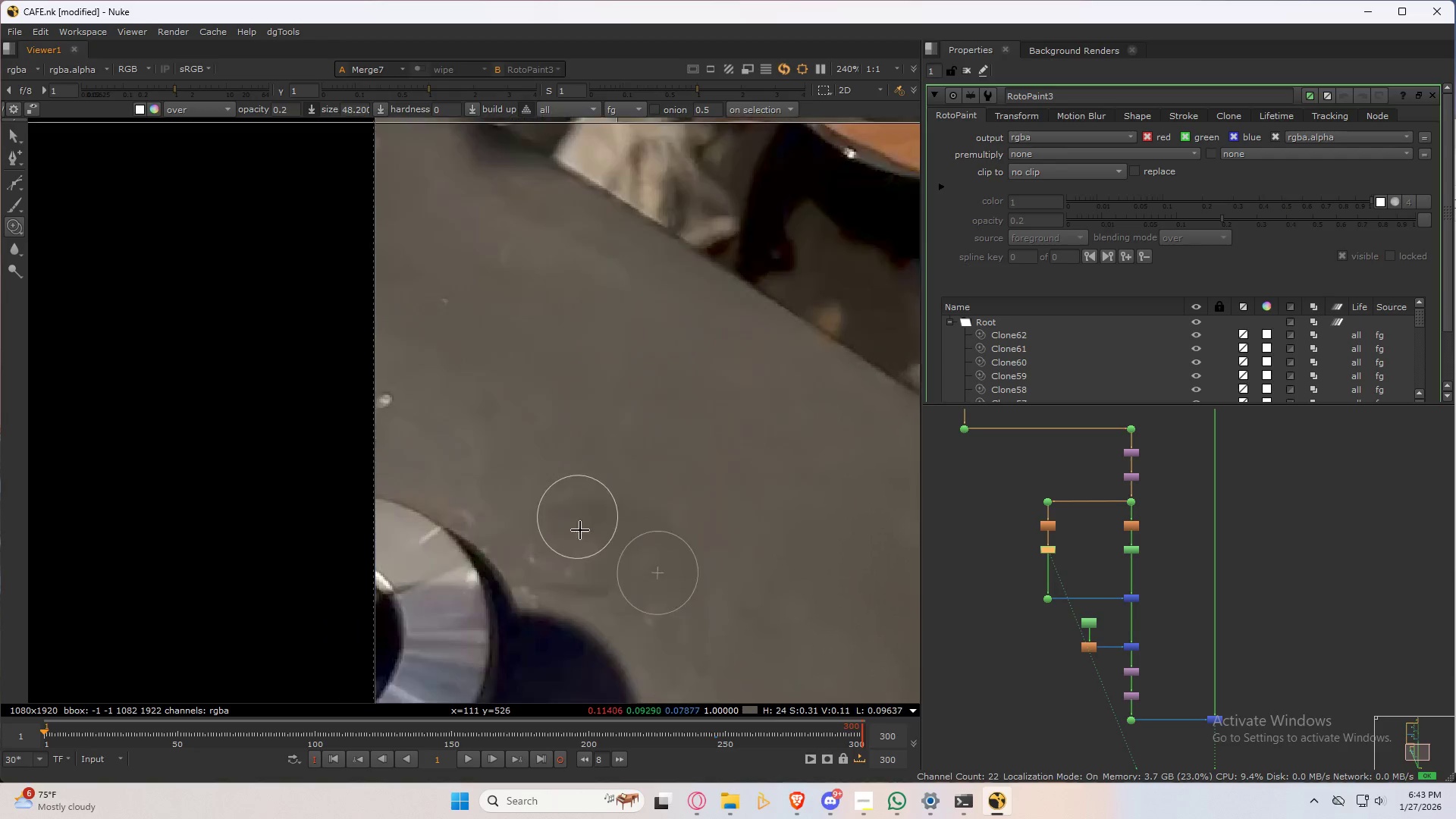 
hold_key(key=ControlLeft, duration=0.56)
 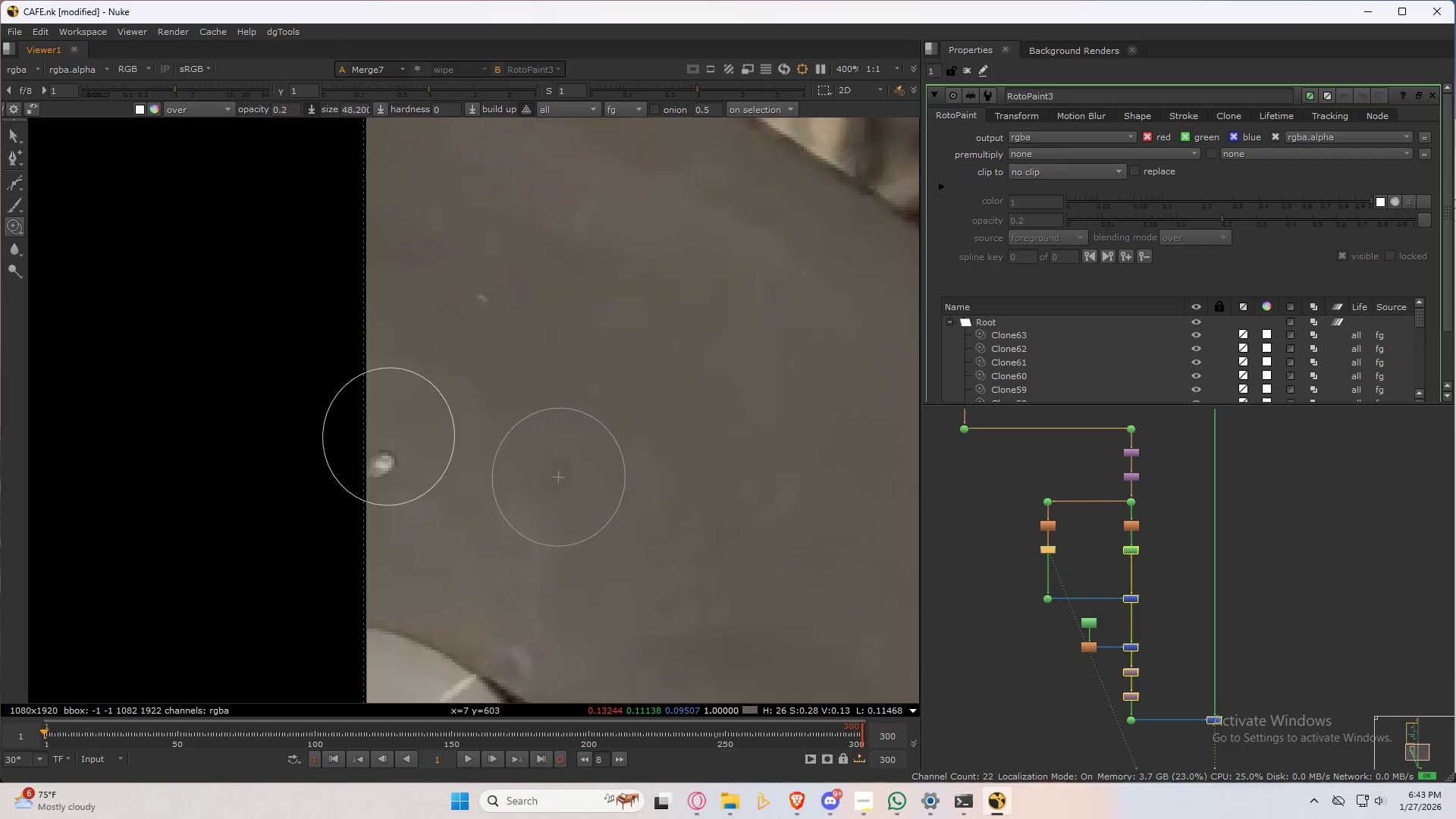 
scroll: coordinate [401, 381], scroll_direction: up, amount: 3.0
 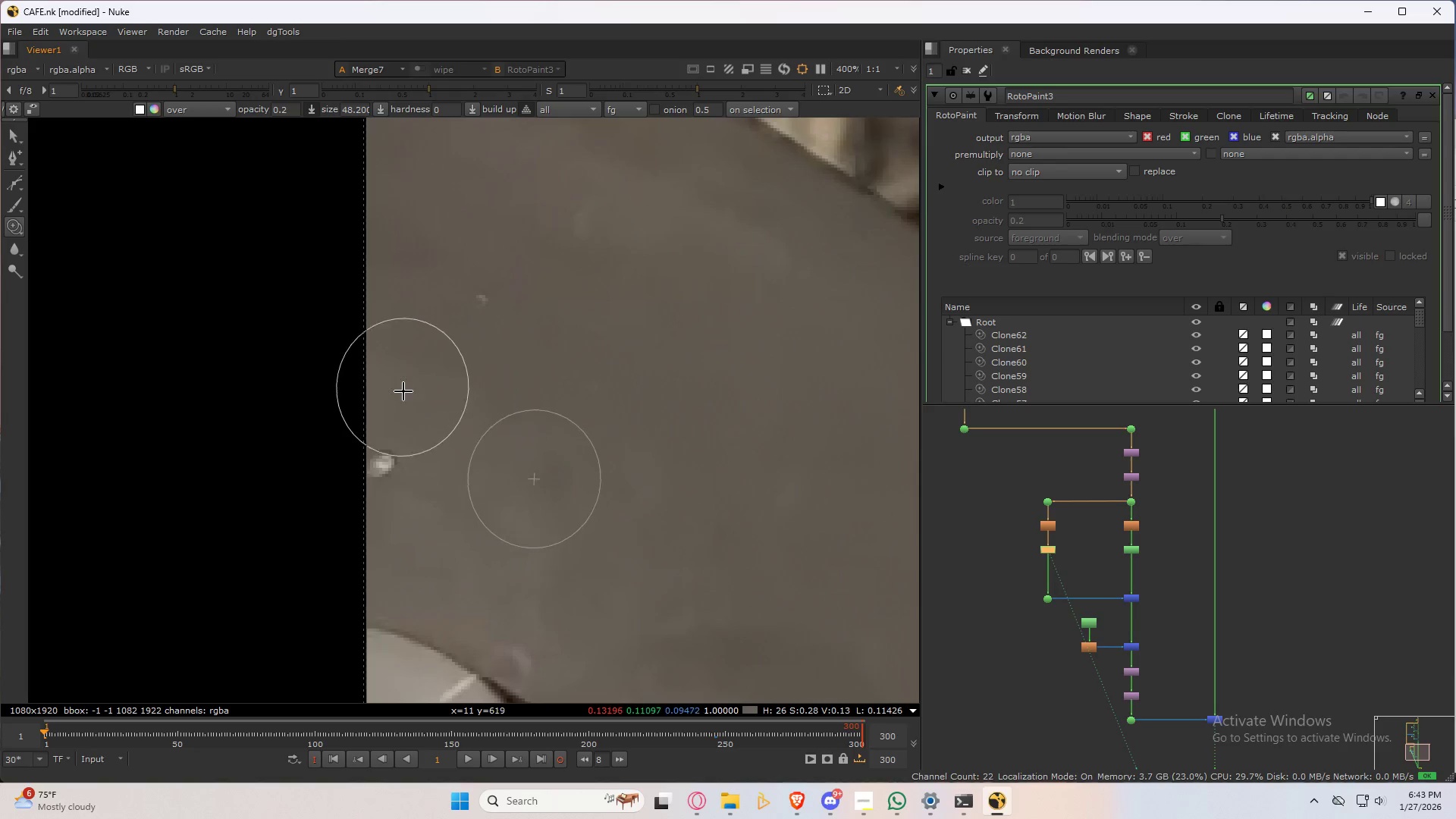 
left_click_drag(start_coordinate=[471, 432], to_coordinate=[433, 483])
 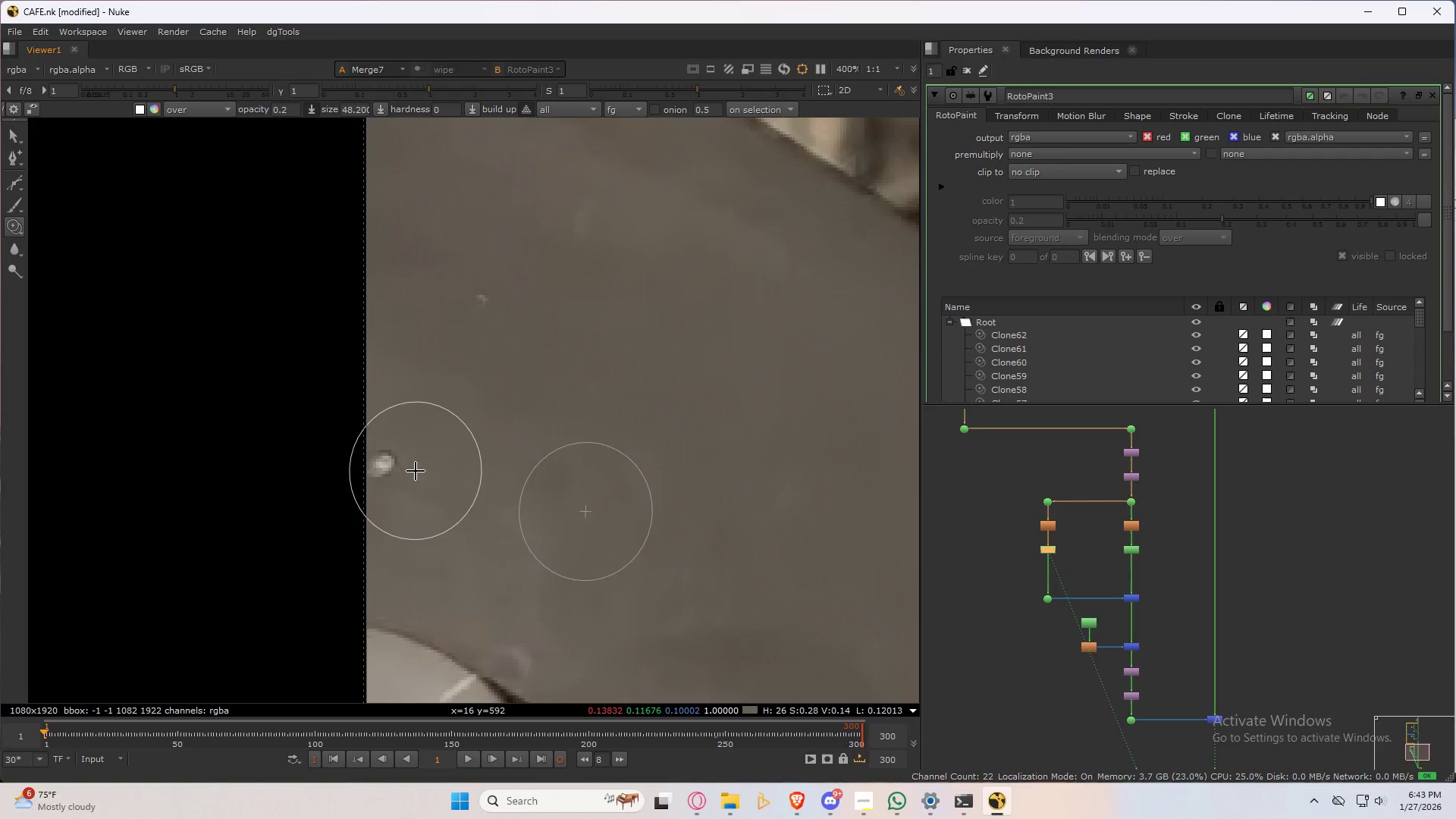 
left_click_drag(start_coordinate=[401, 449], to_coordinate=[379, 455])
 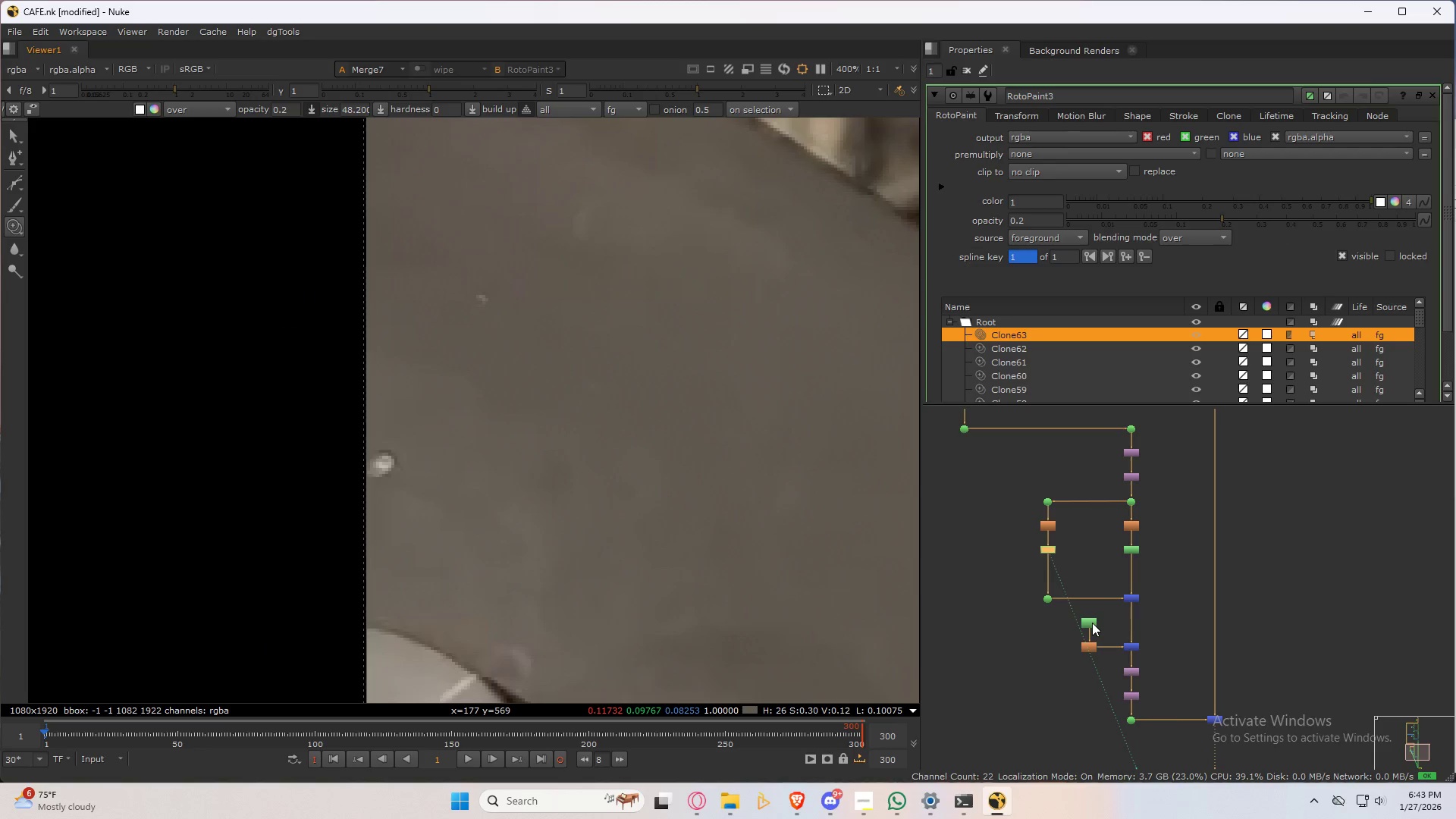 
double_click([1092, 623])
 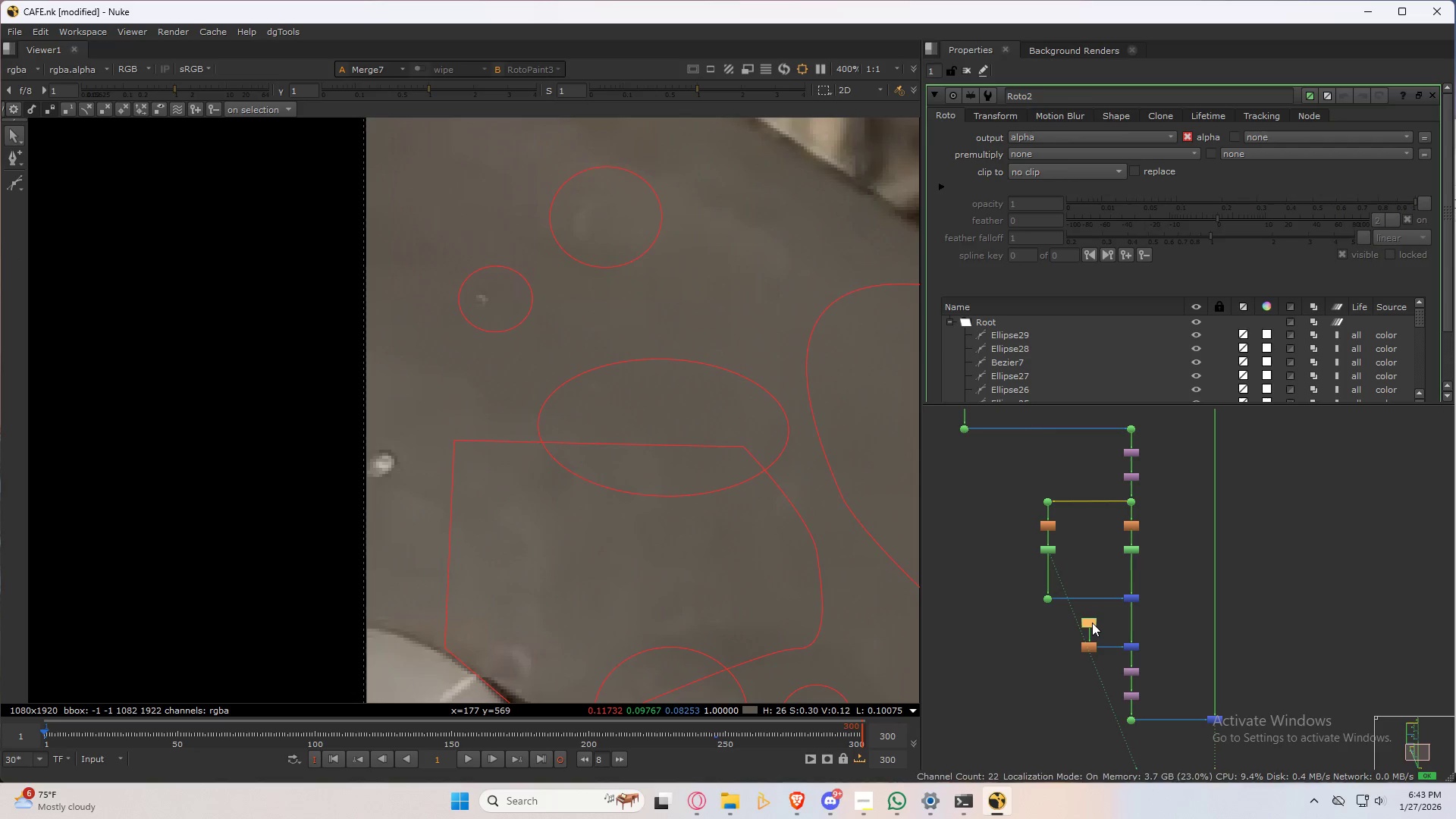 
triple_click([1092, 623])
 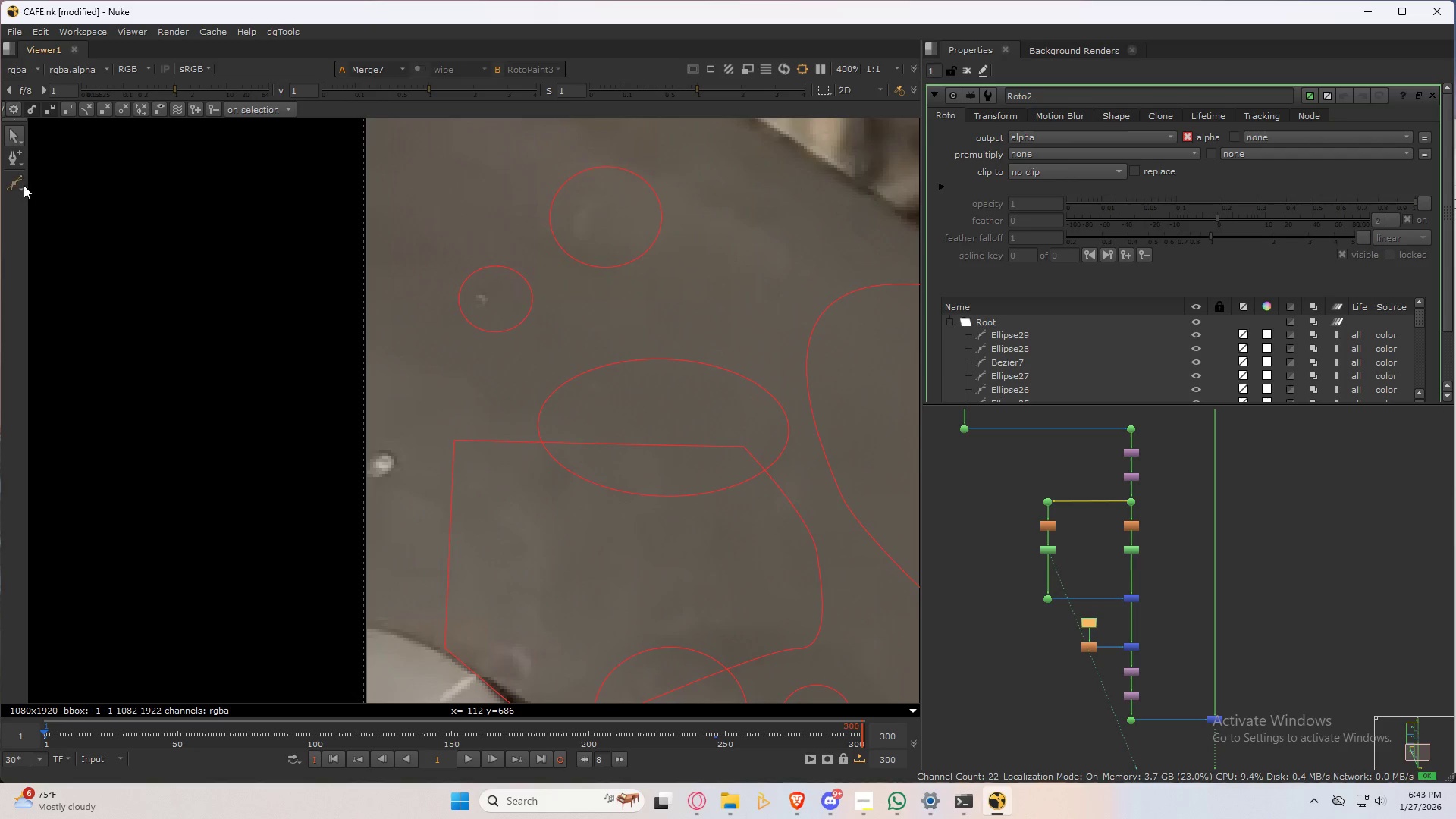 
left_click_drag(start_coordinate=[21, 185], to_coordinate=[101, 229])
 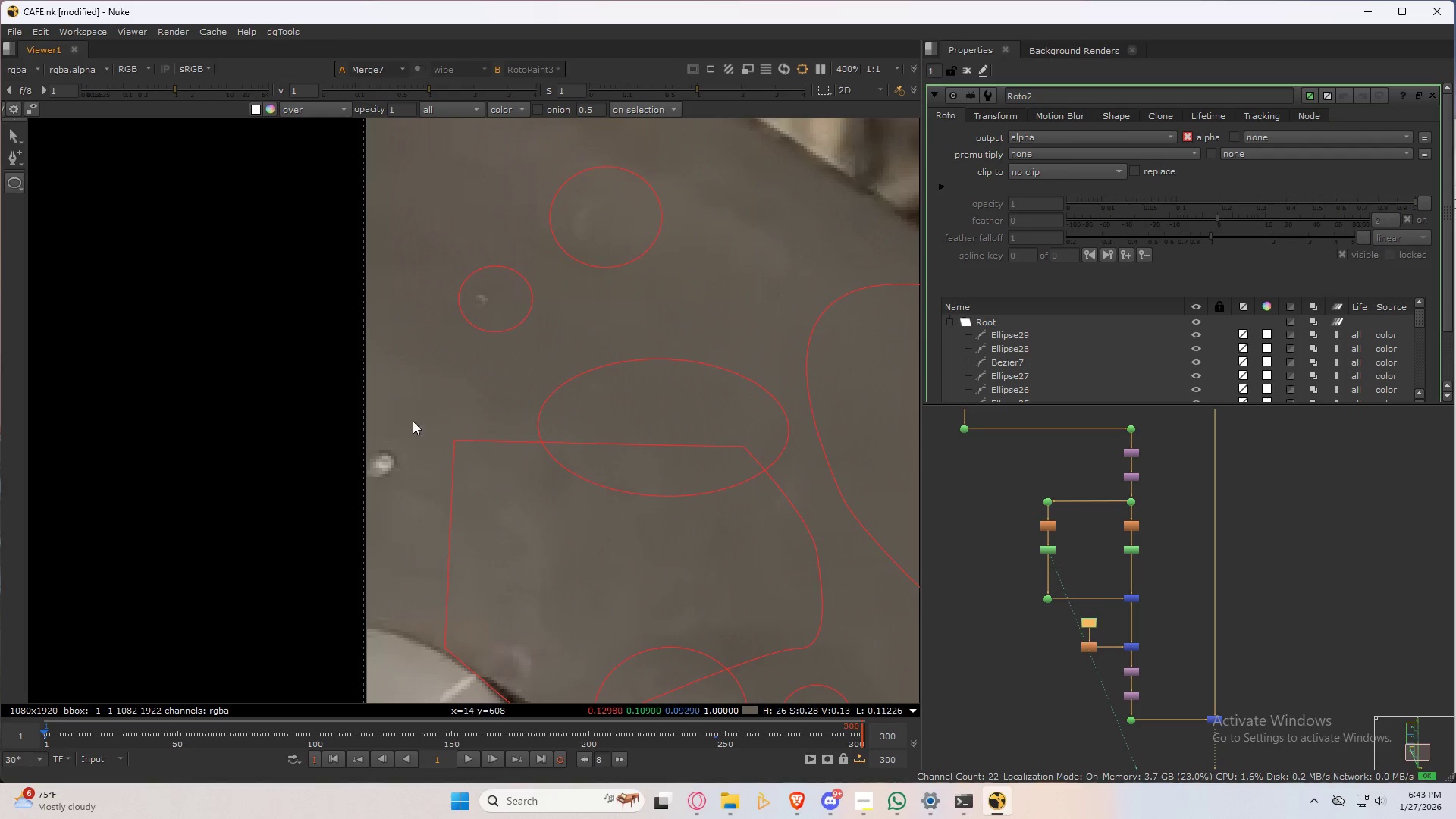 
left_click_drag(start_coordinate=[419, 432], to_coordinate=[346, 503])
 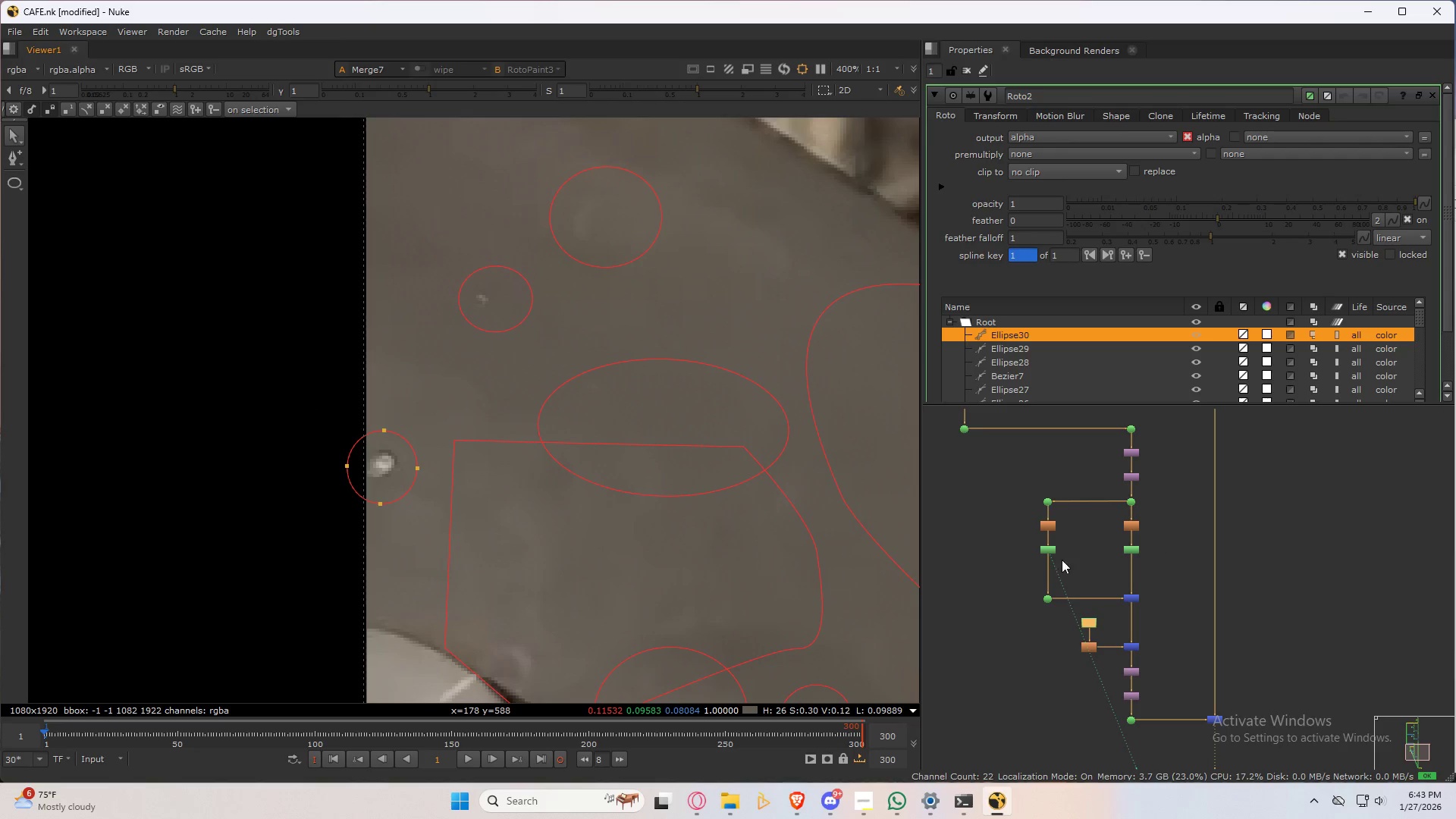 
double_click([1049, 548])
 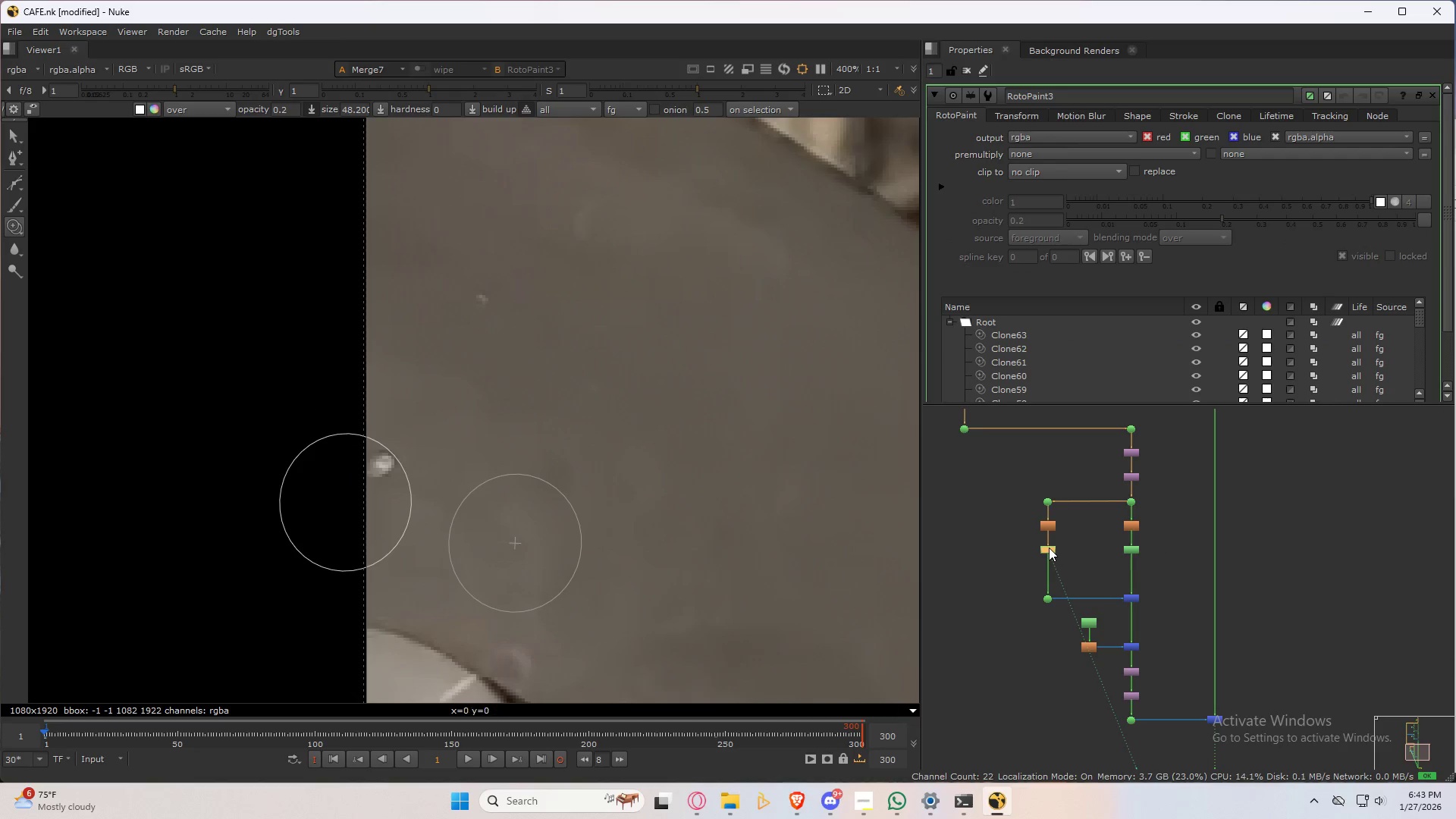 
triple_click([1049, 548])
 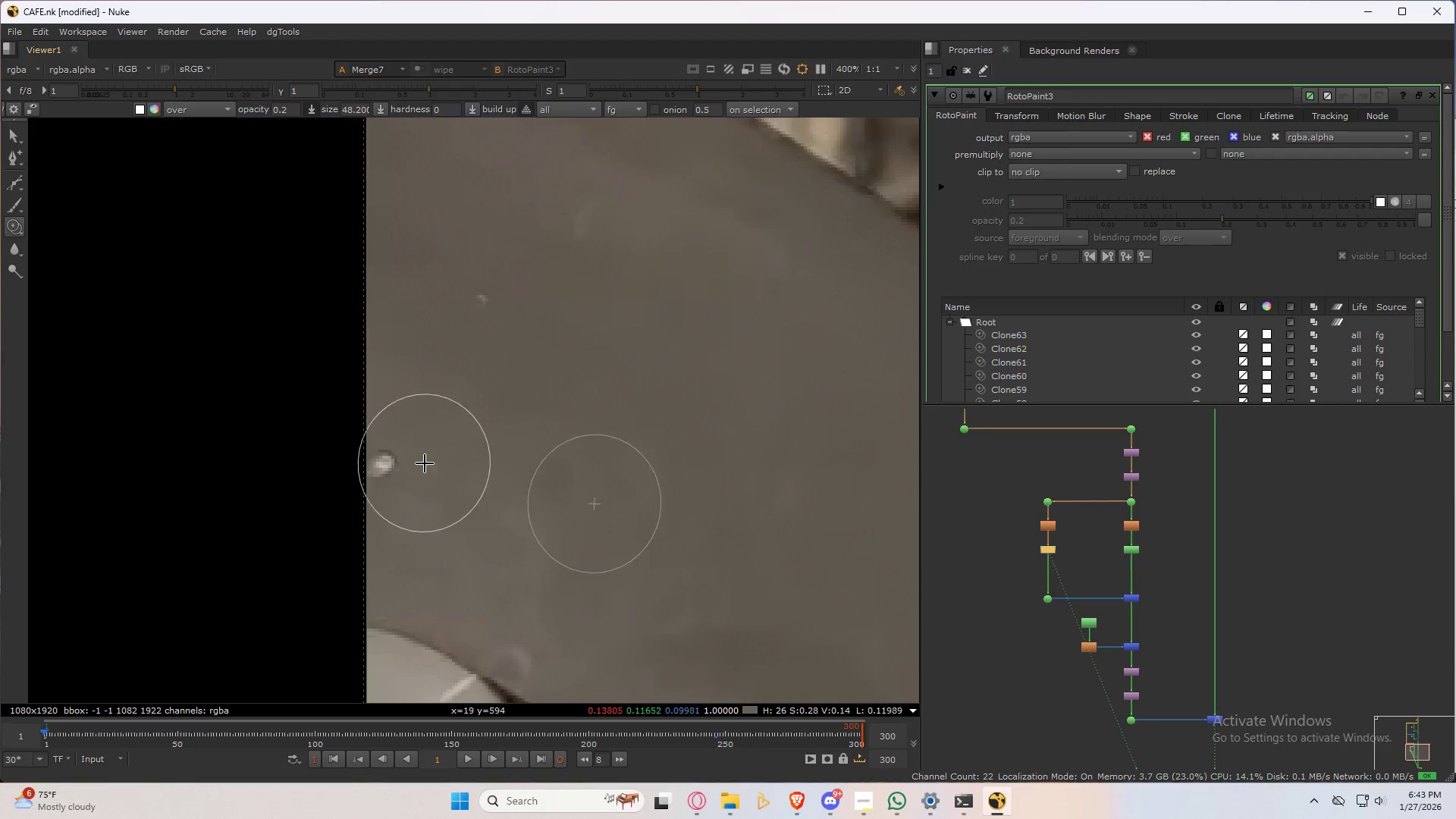 
left_click_drag(start_coordinate=[386, 451], to_coordinate=[392, 471])
 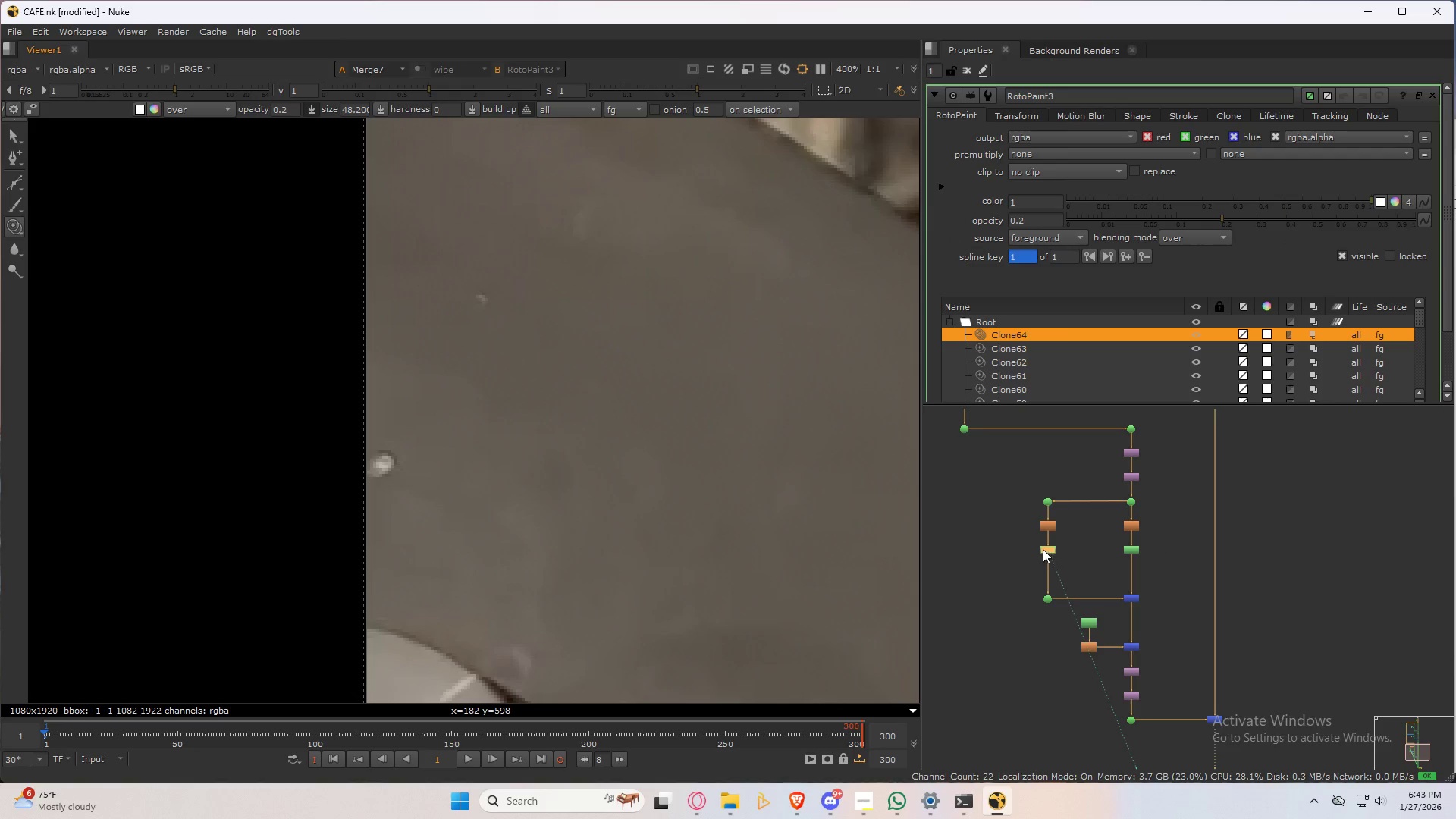 
left_click([1046, 549])
 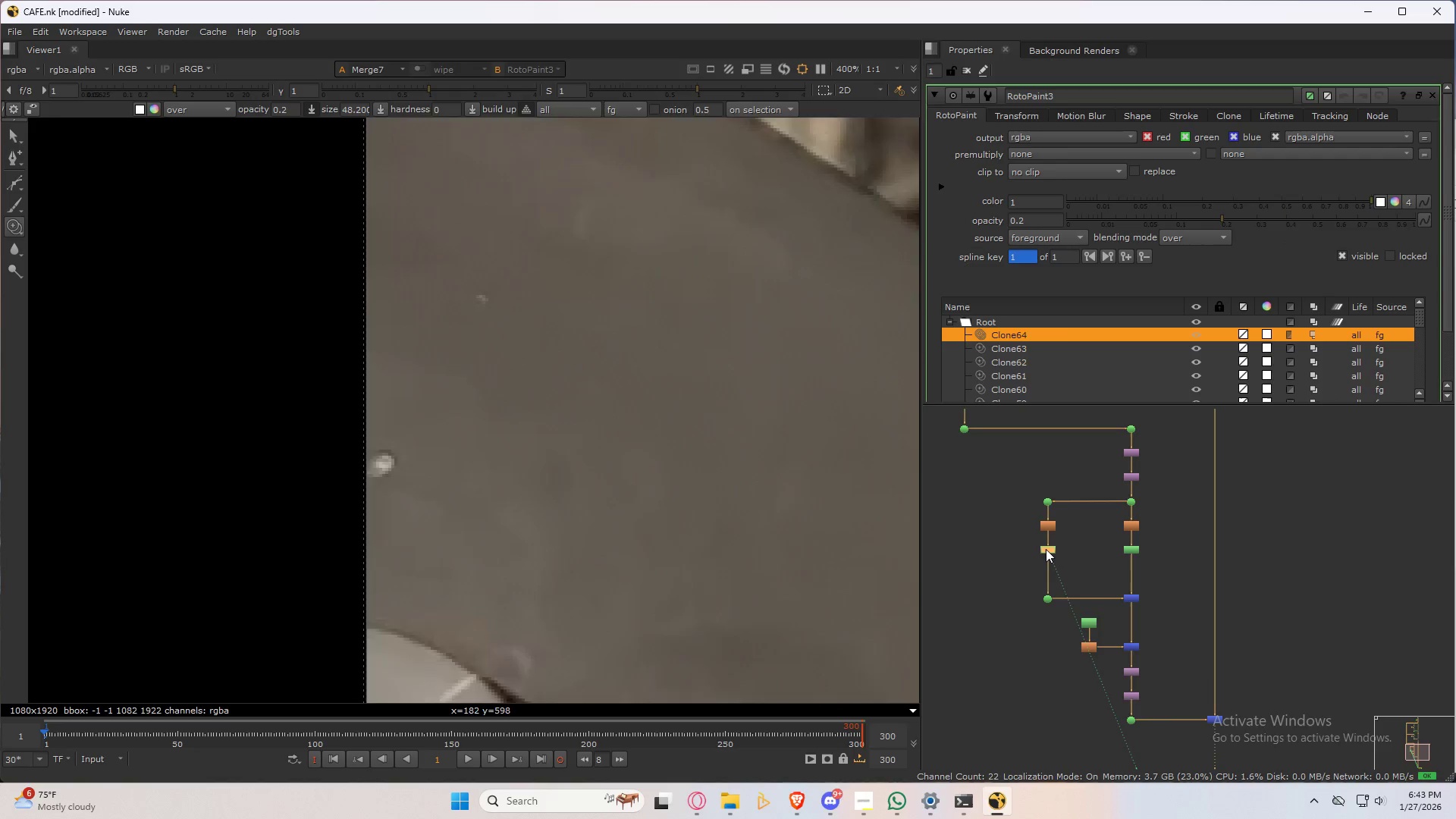 
key(1)
 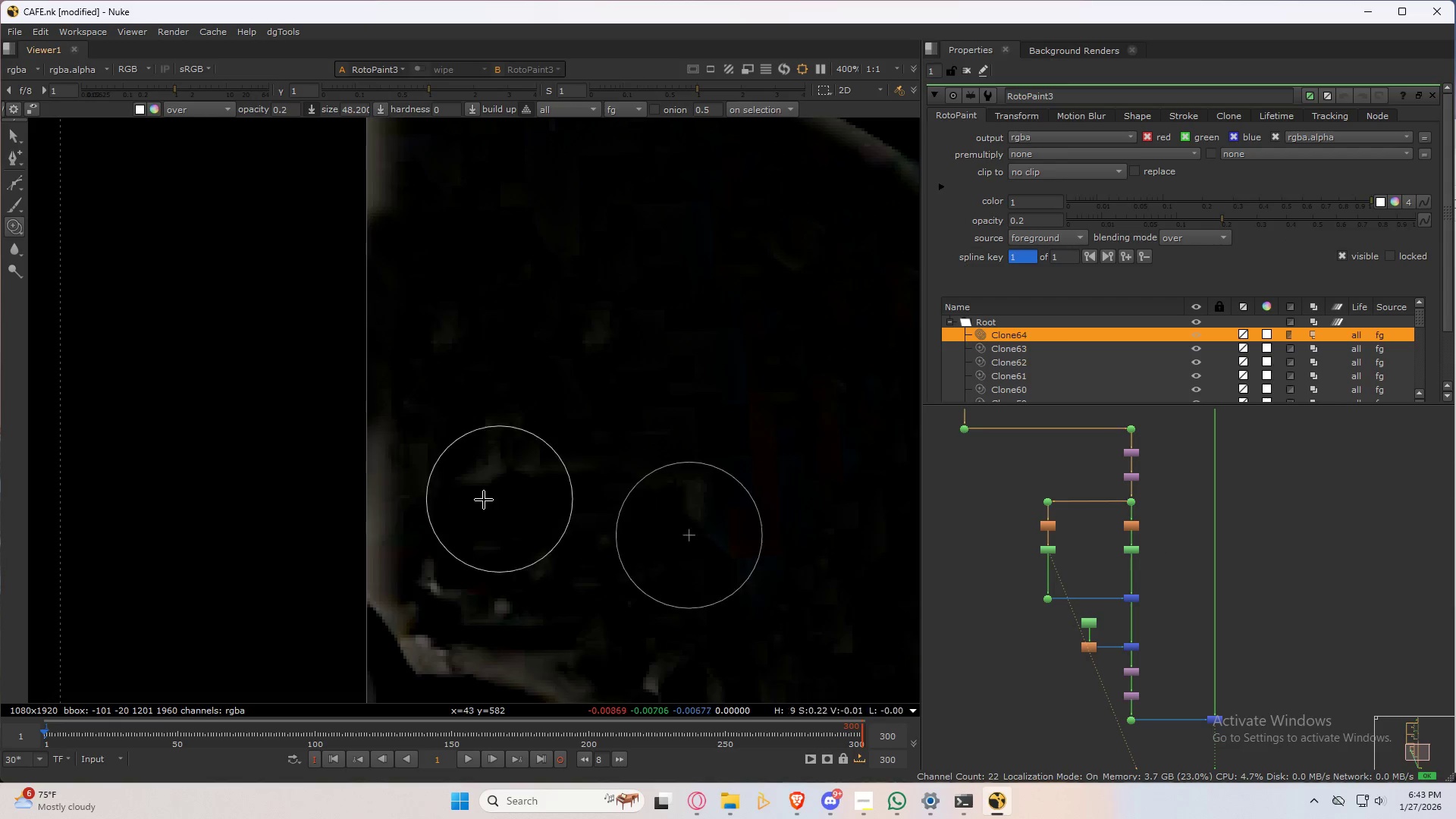 
left_click_drag(start_coordinate=[413, 454], to_coordinate=[391, 439])
 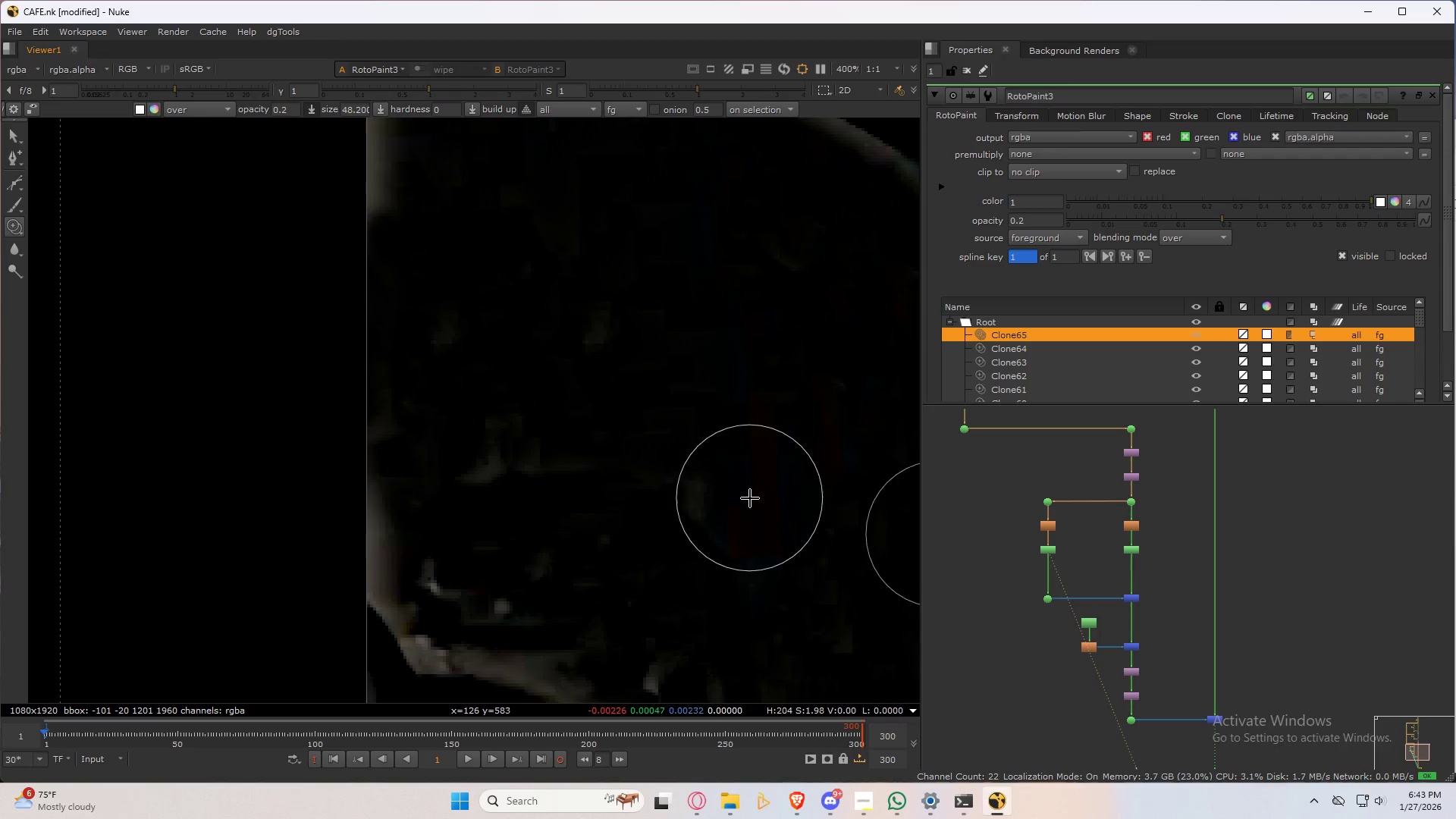 
type(2111121)
 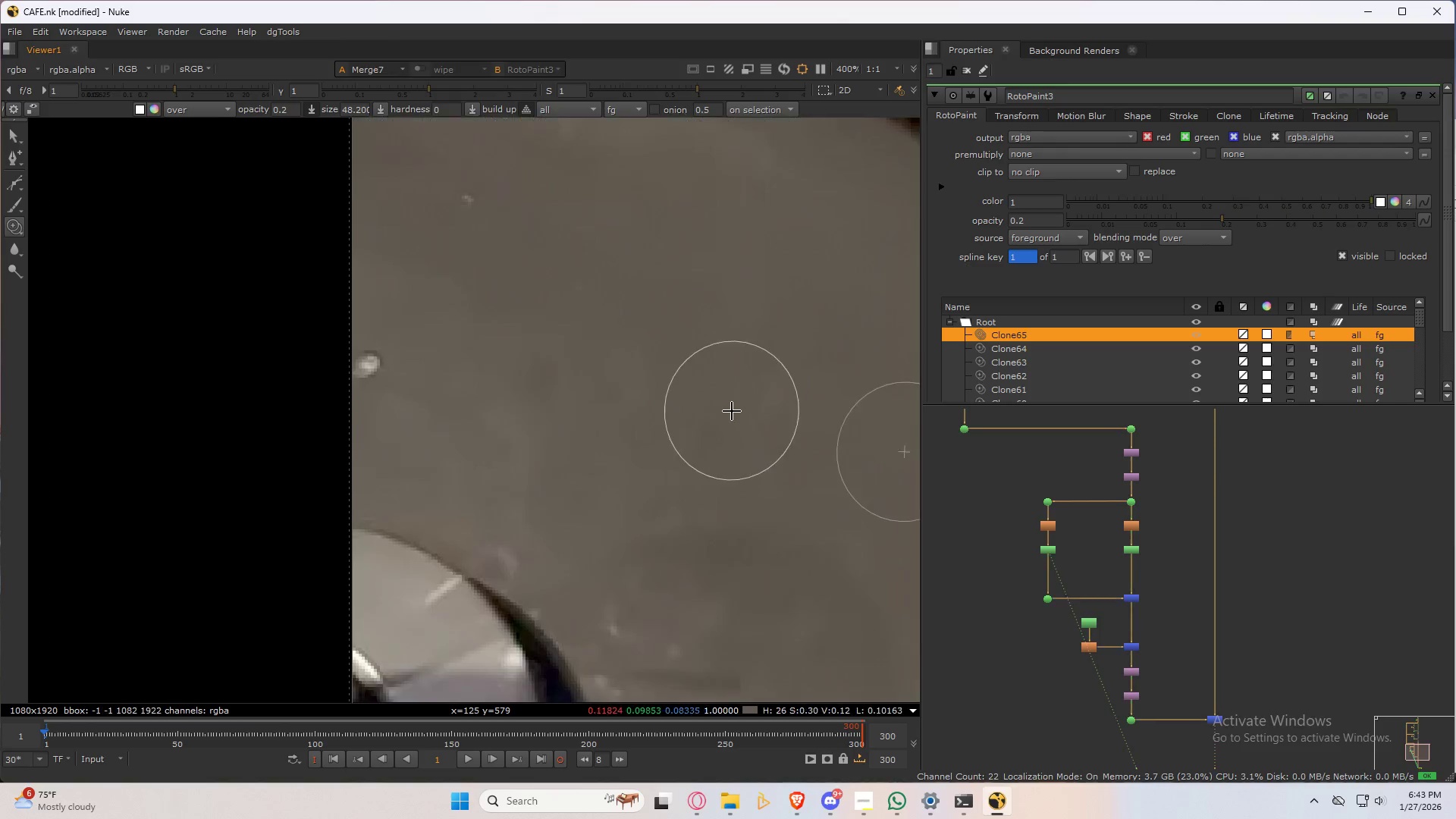 
type(212)
 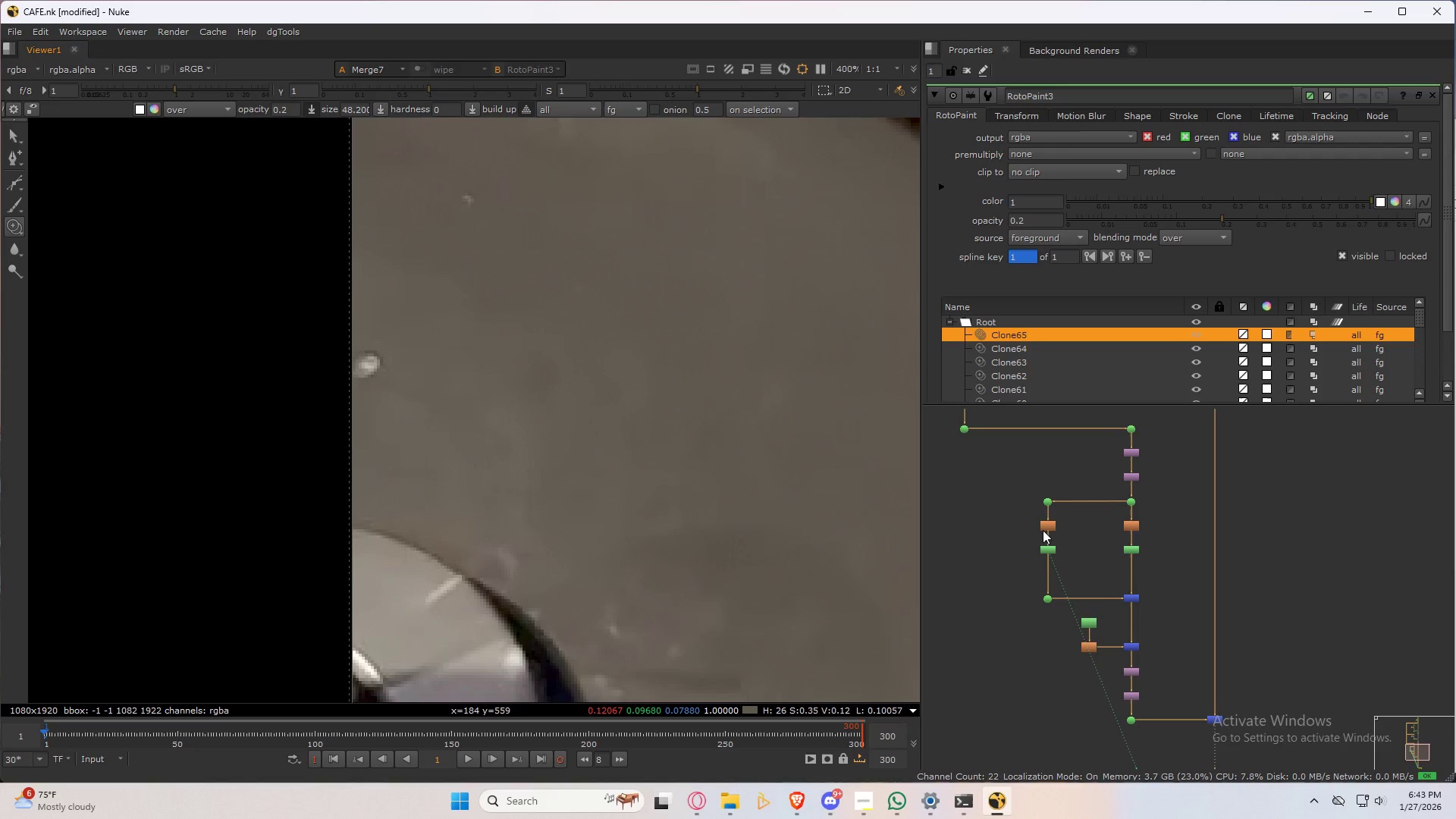 
double_click([1135, 552])
 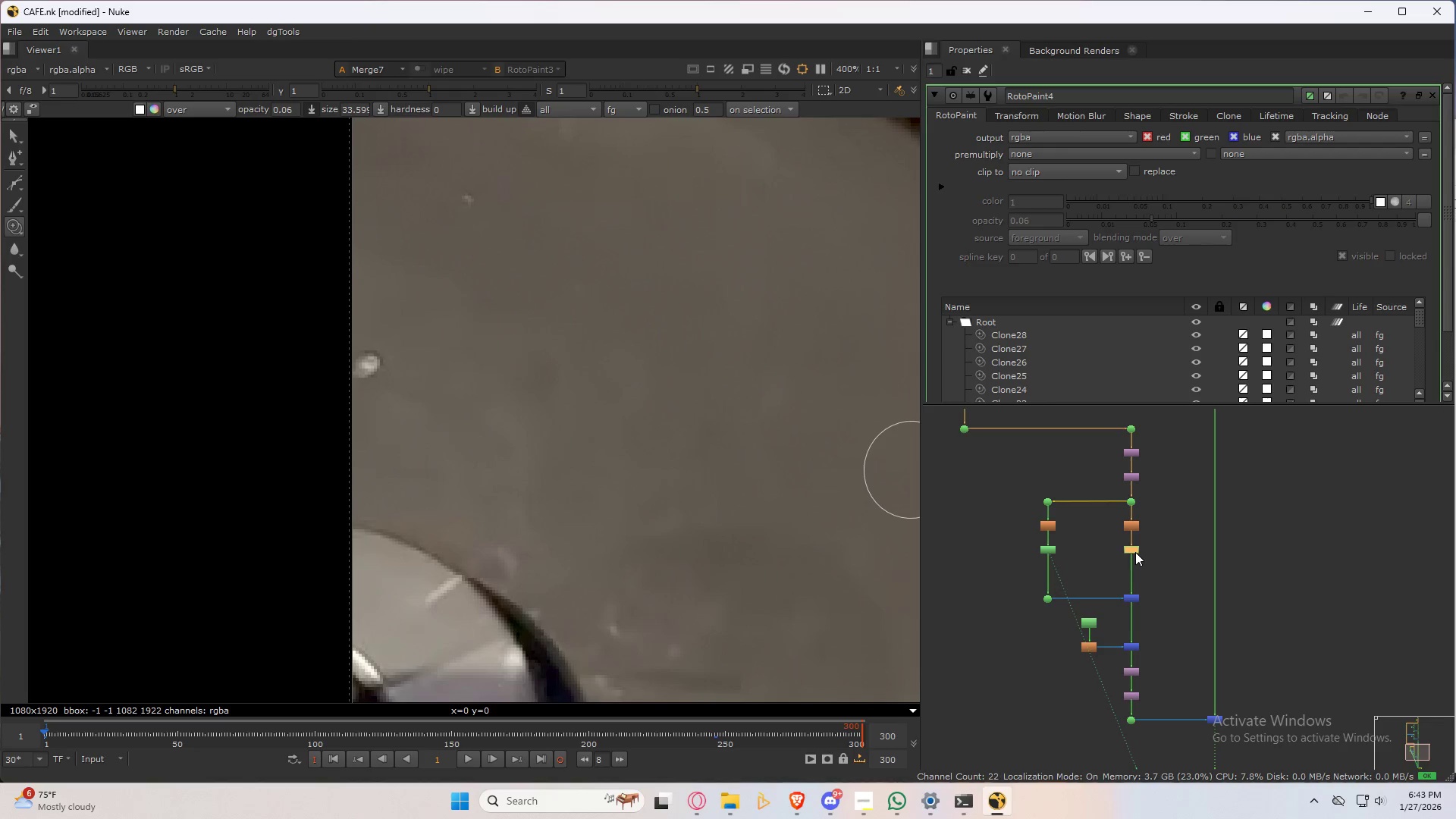 
triple_click([1135, 552])
 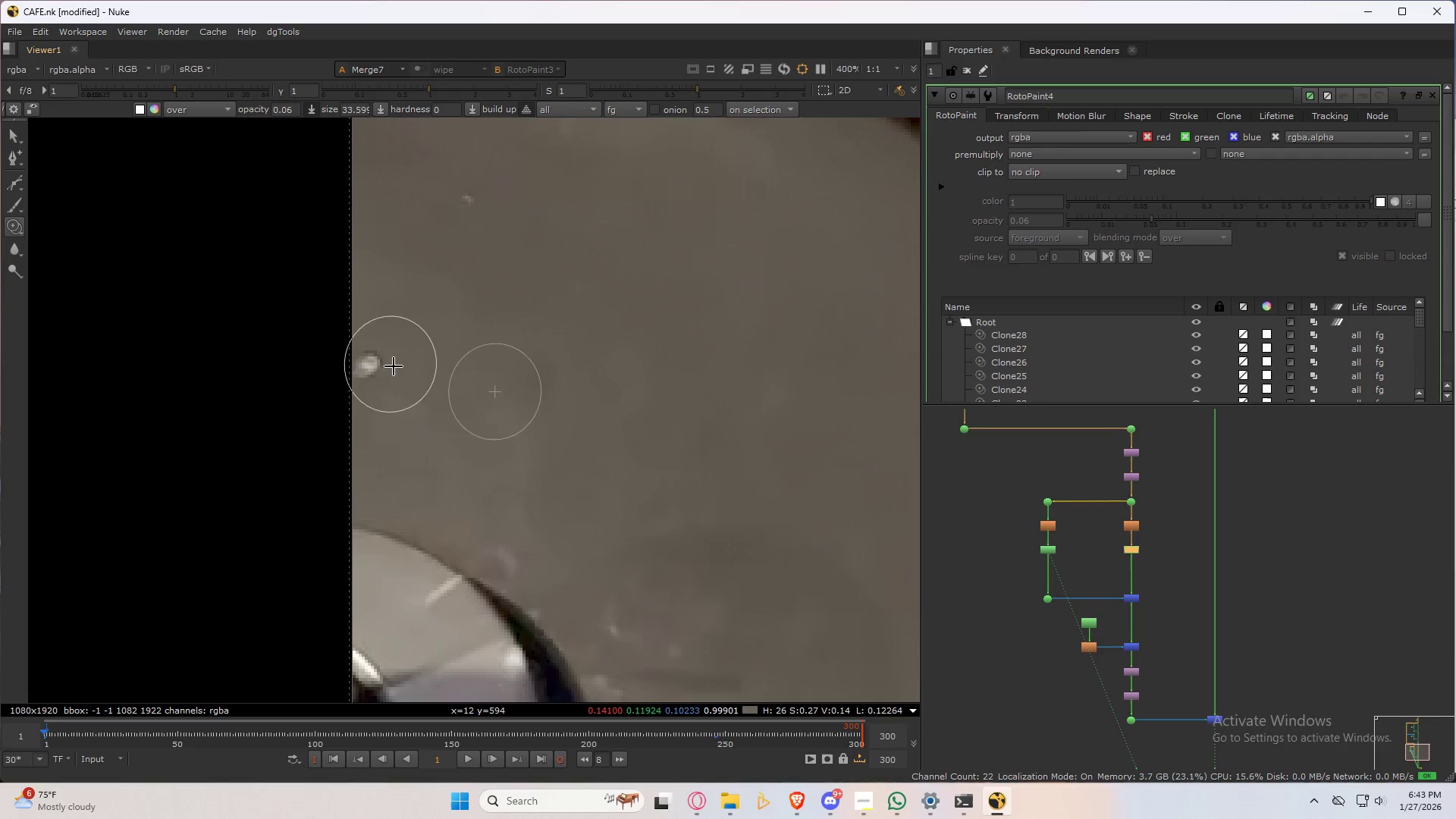 
left_click_drag(start_coordinate=[378, 351], to_coordinate=[373, 361])
 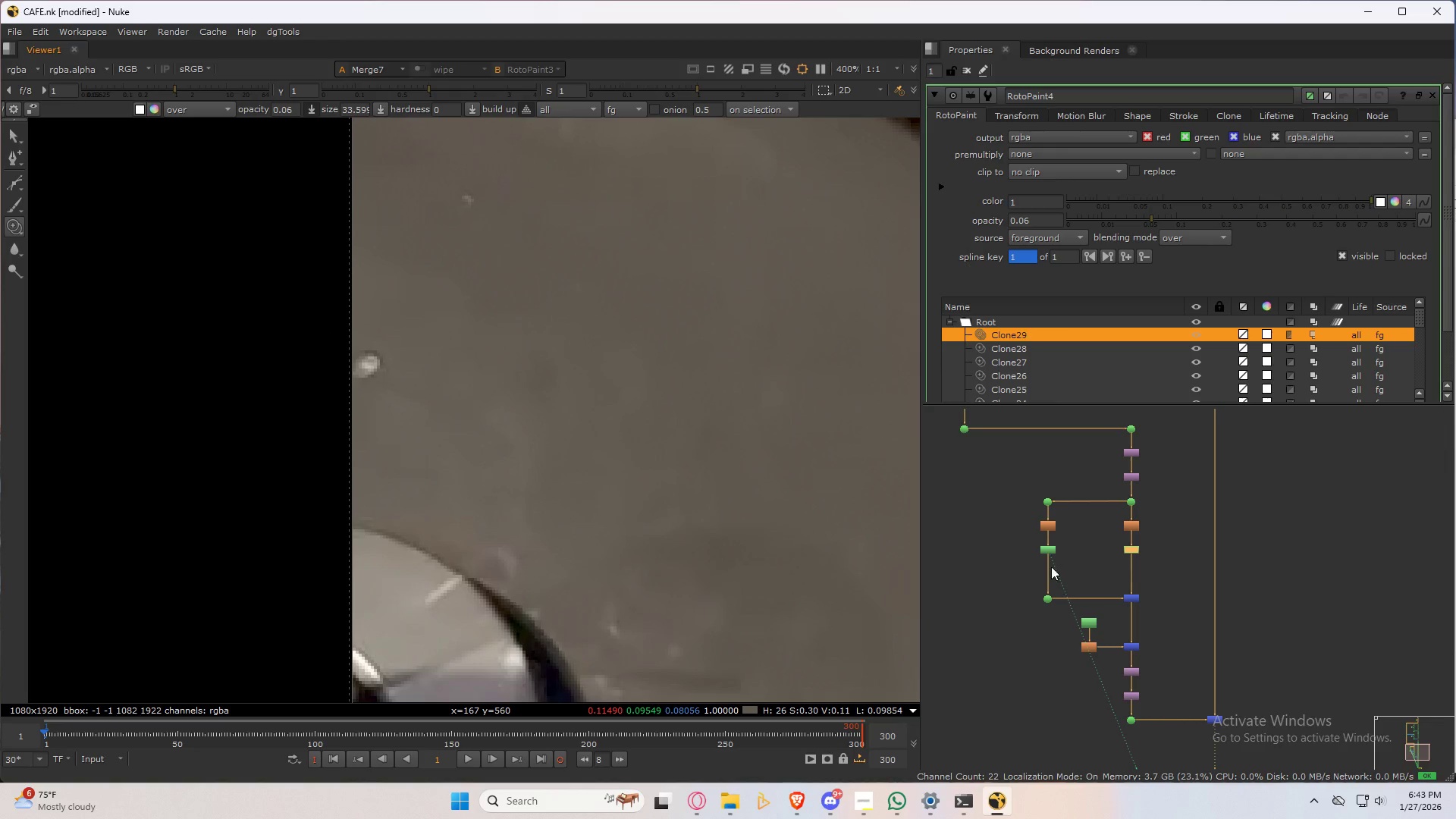 
double_click([1048, 549])
 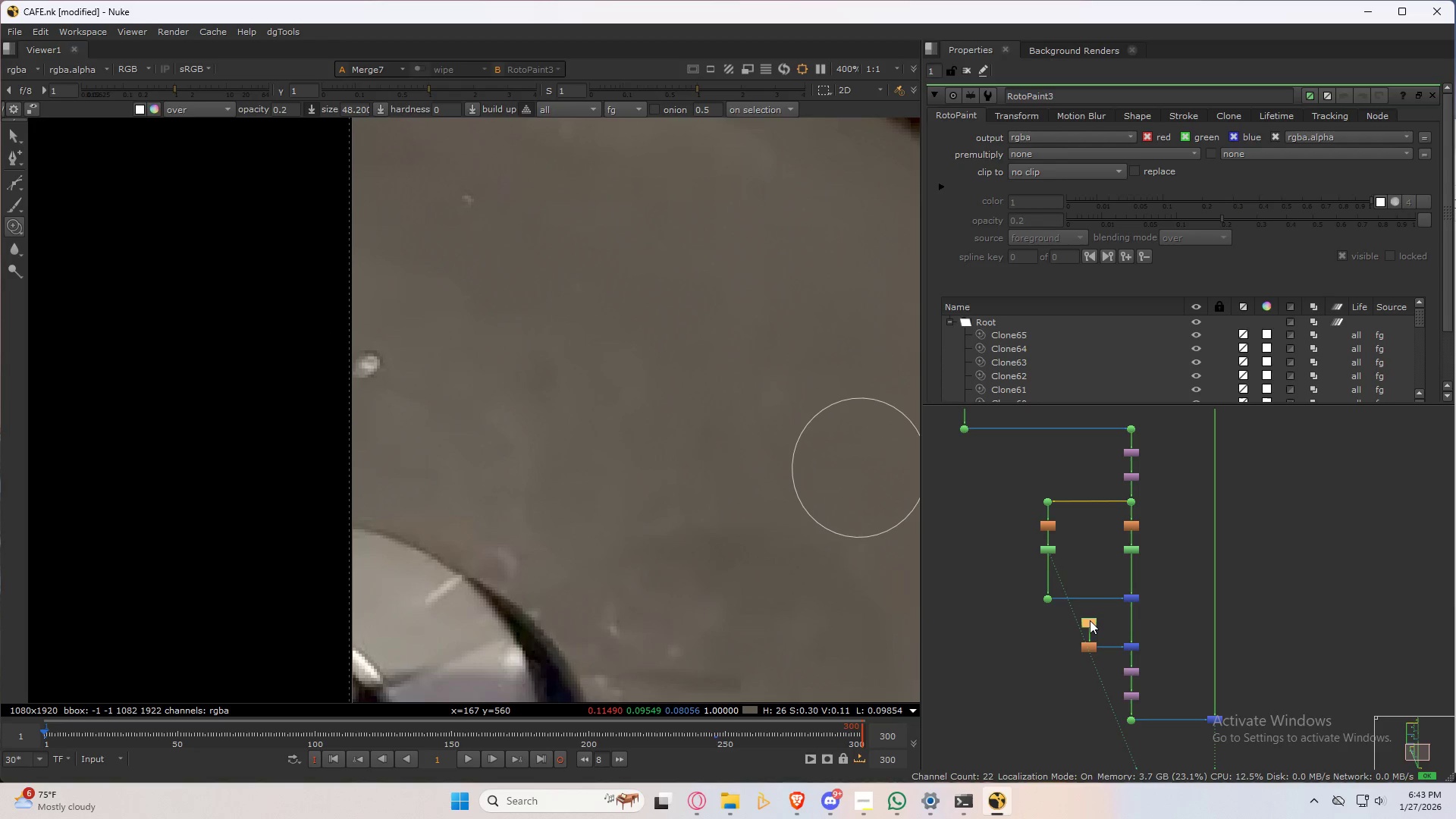 
double_click([1090, 620])
 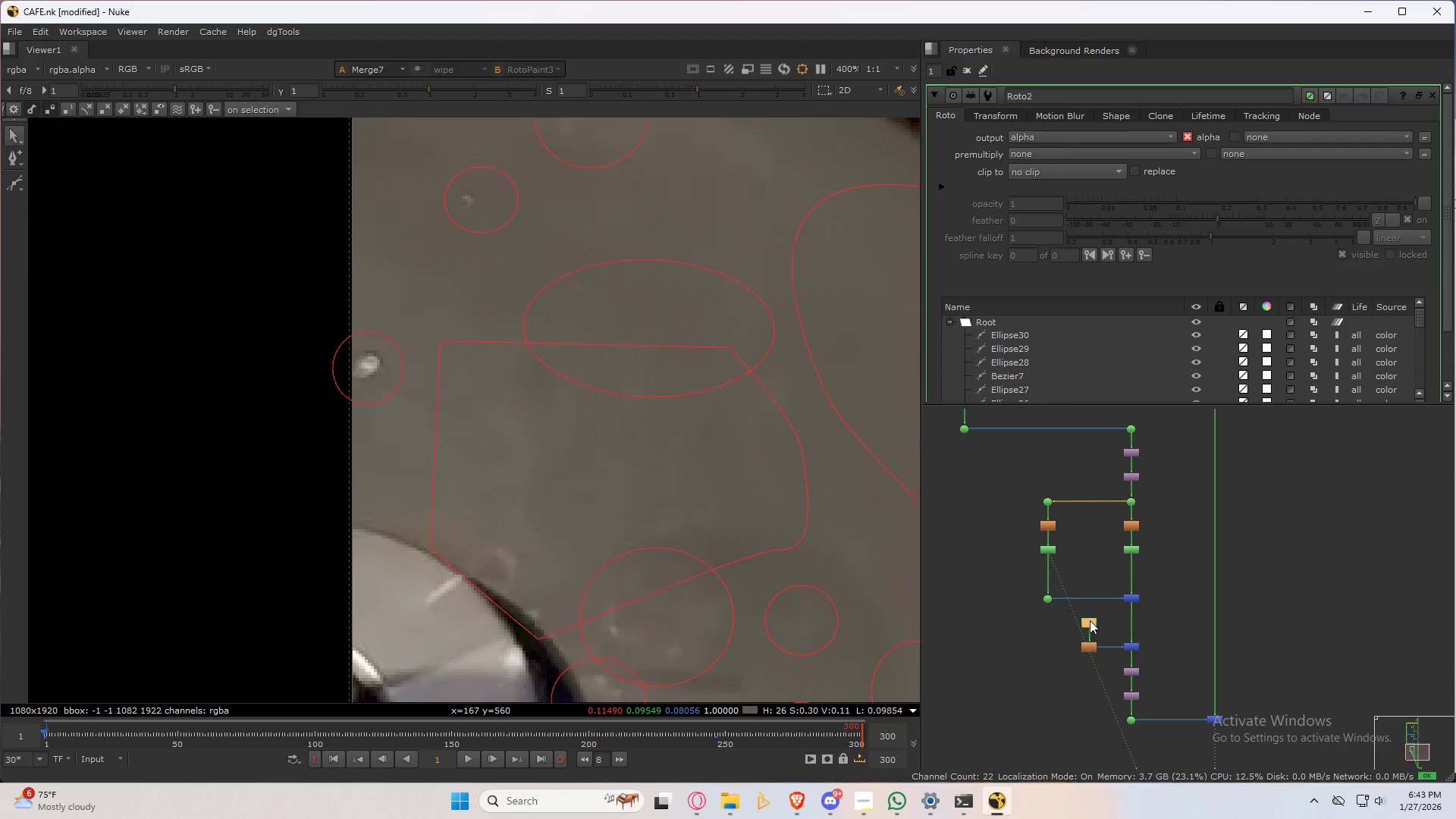 
triple_click([1090, 620])
 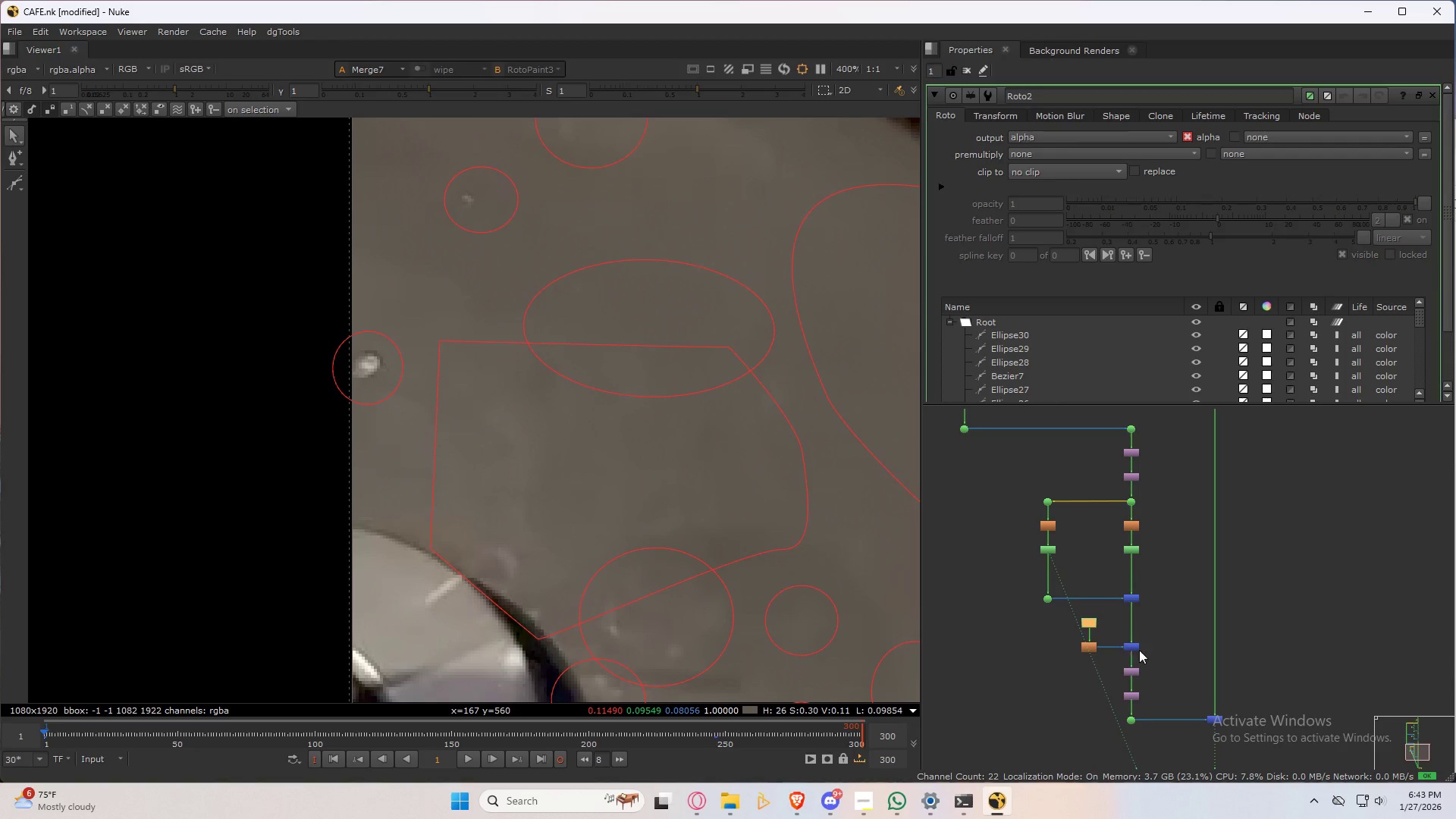 
left_click_drag(start_coordinate=[1147, 629], to_coordinate=[1116, 661])
 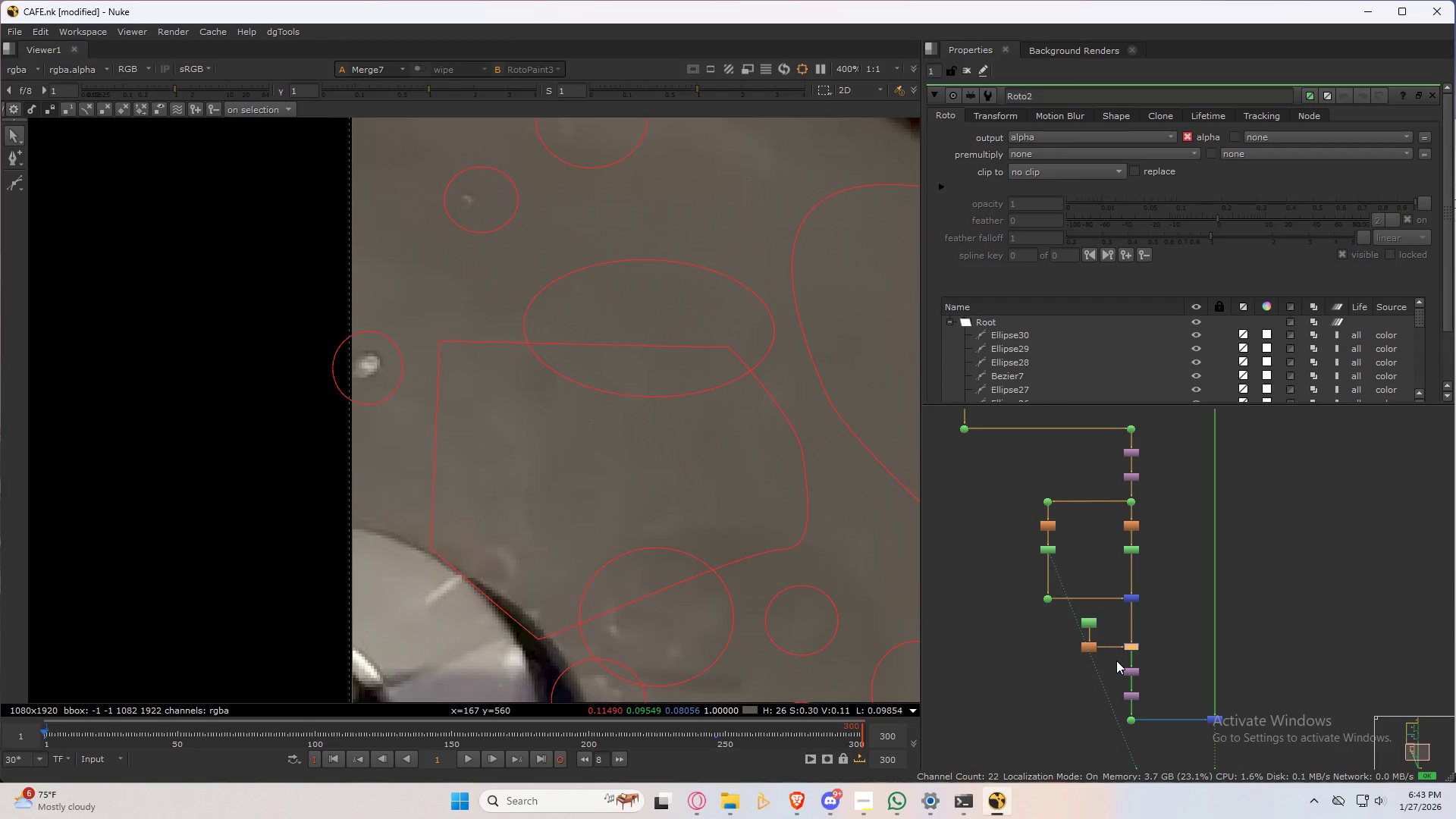 
key(1)
 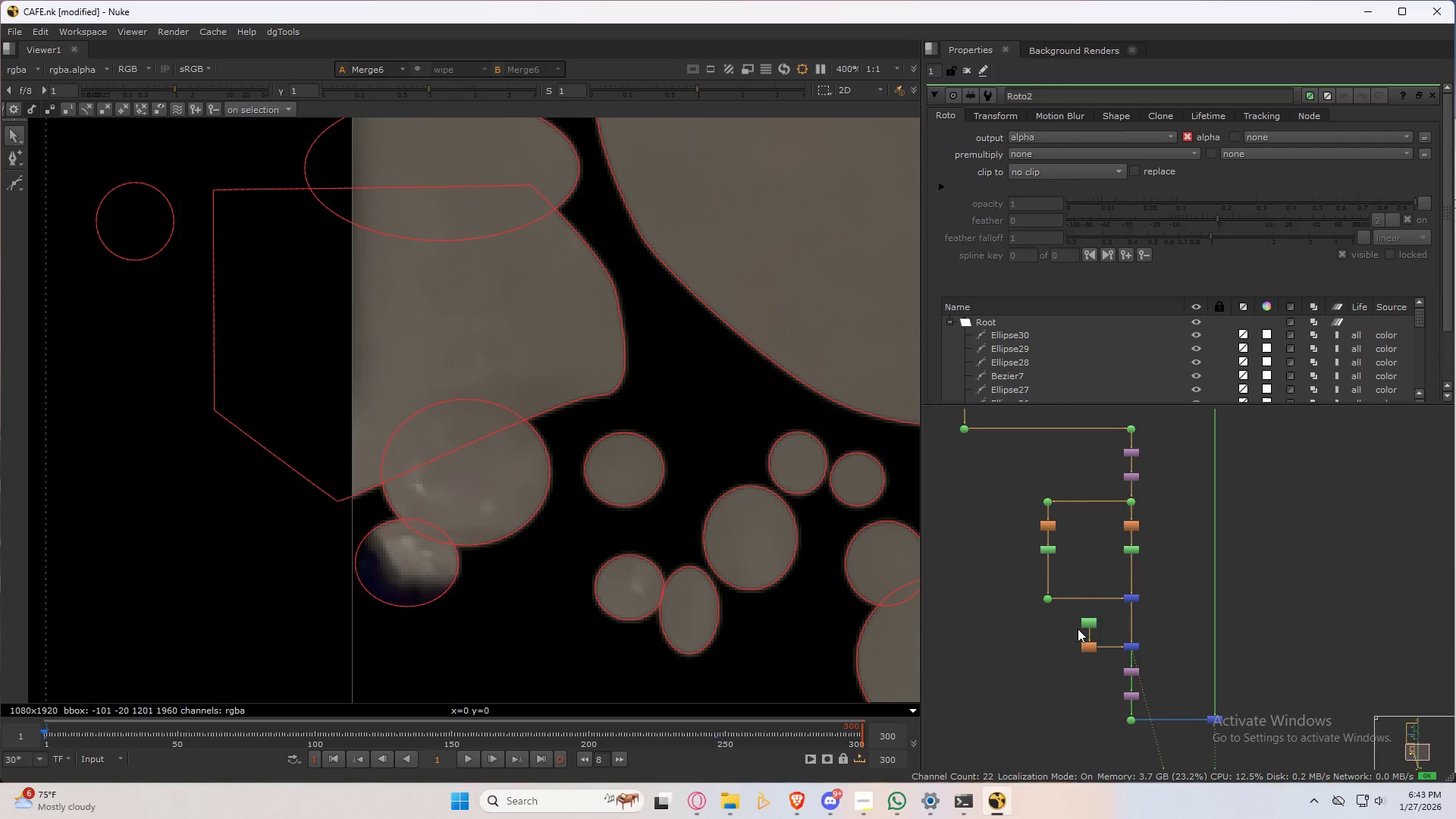 
scroll: coordinate [548, 486], scroll_direction: down, amount: 7.0
 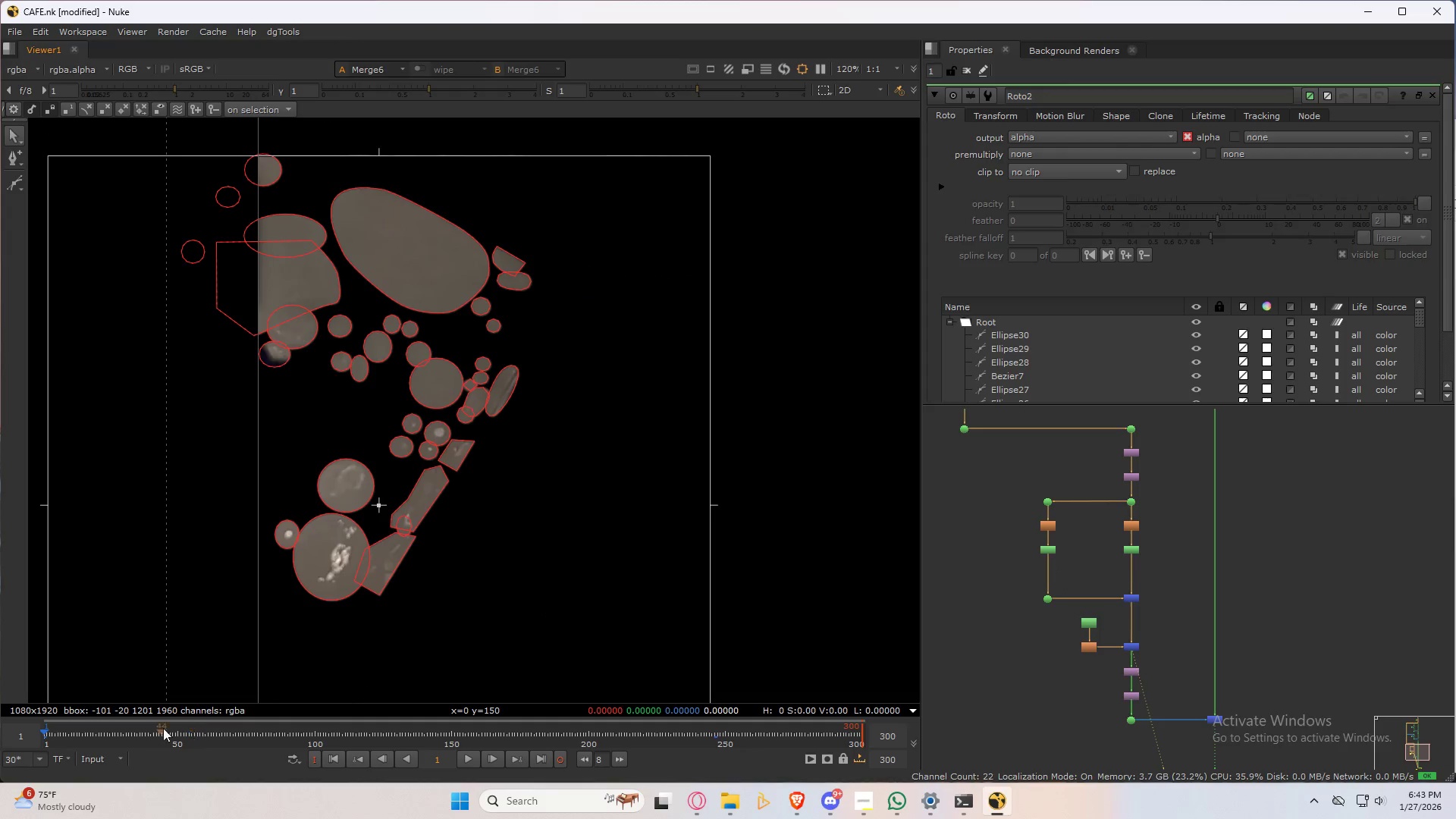 
left_click([155, 730])
 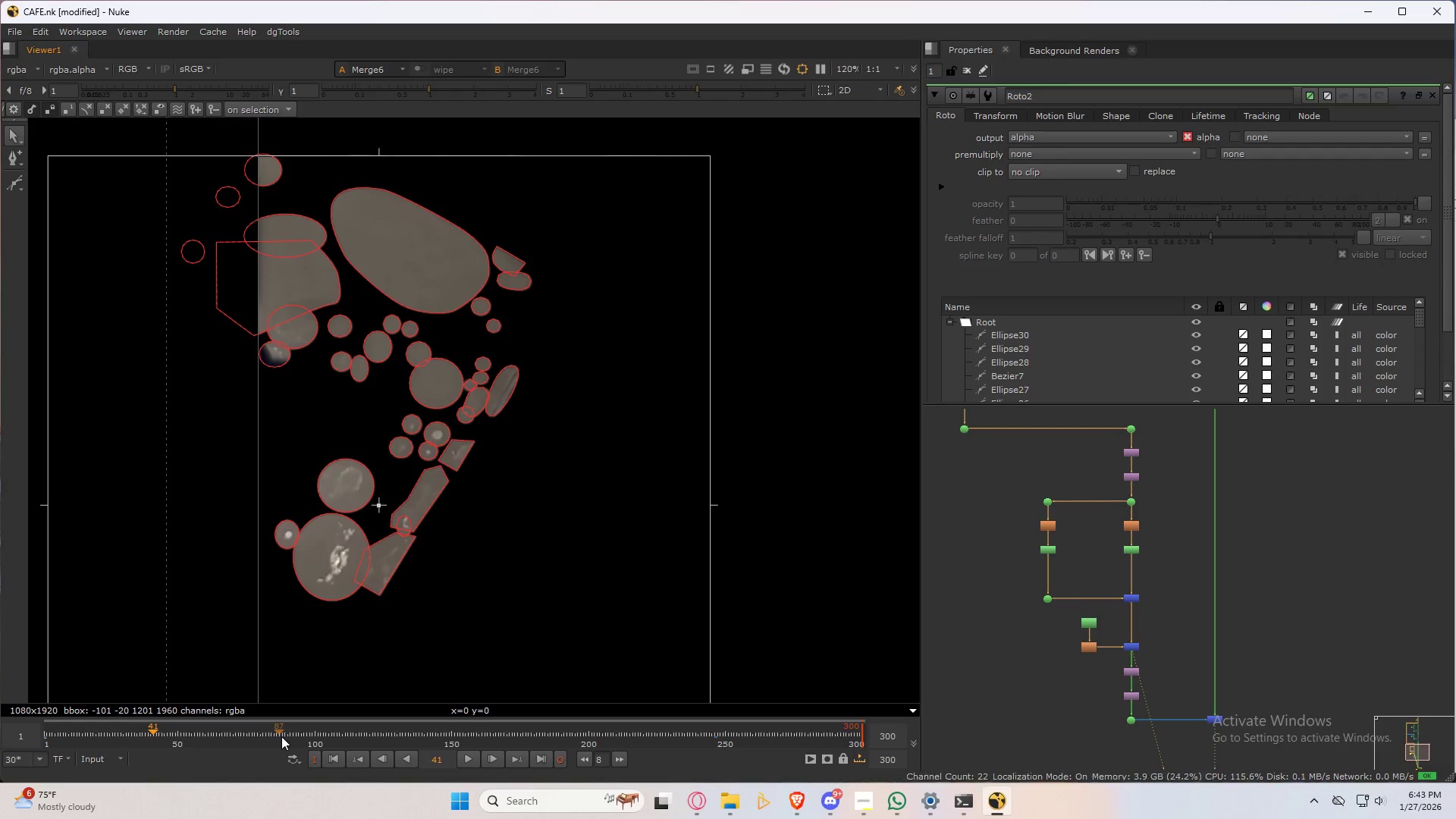 
left_click([291, 737])
 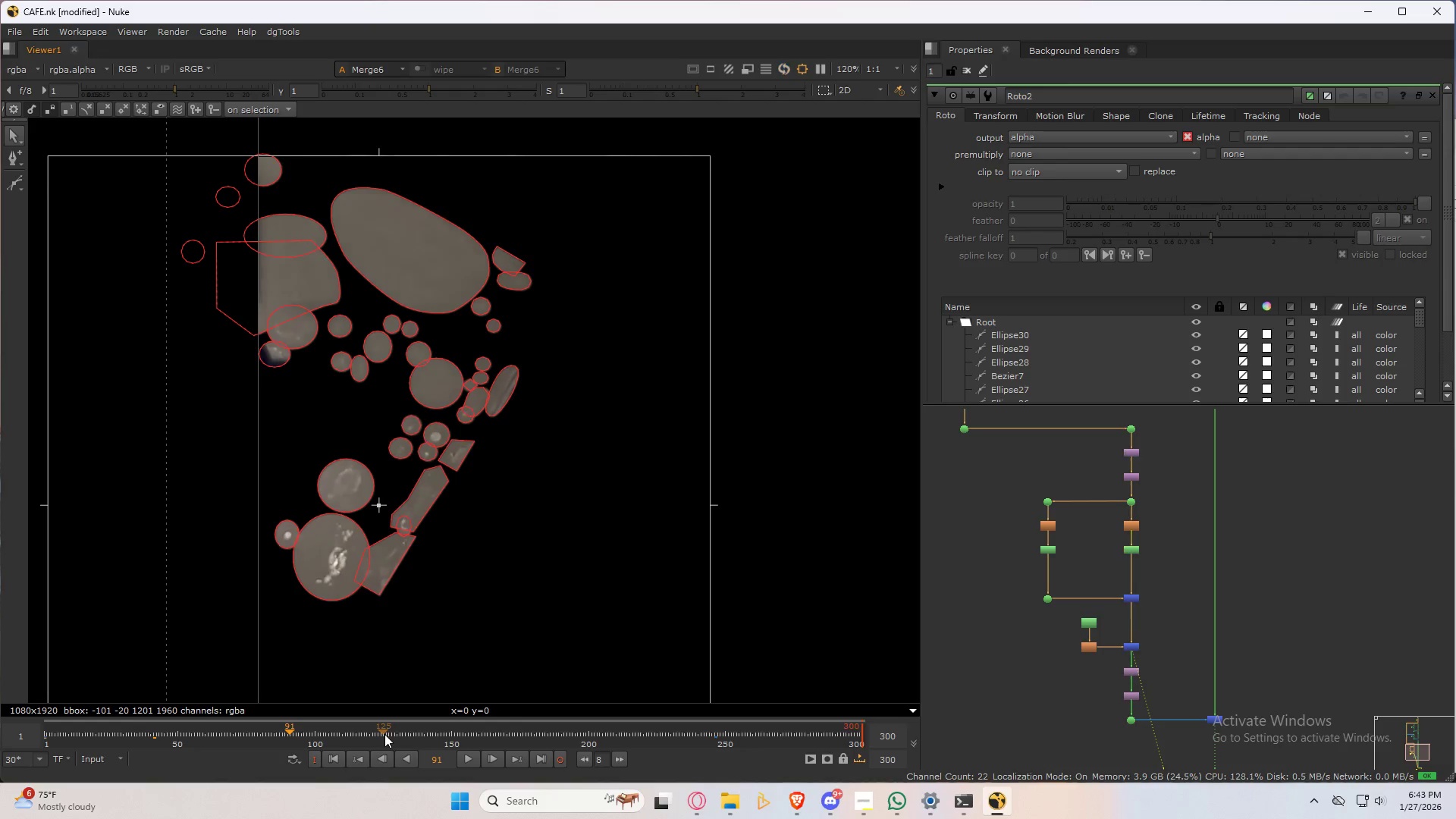 
left_click([384, 734])
 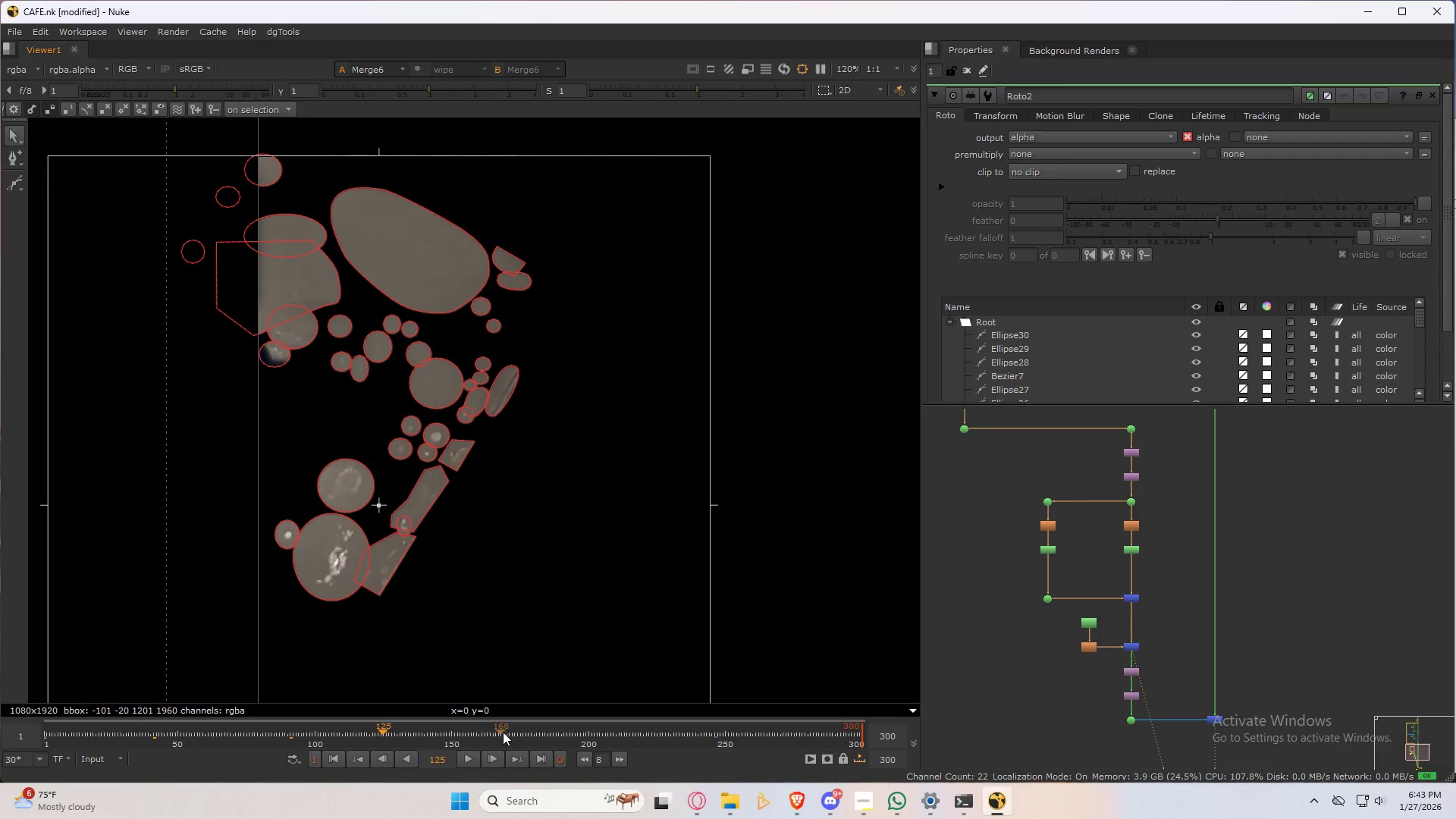 
left_click([504, 733])
 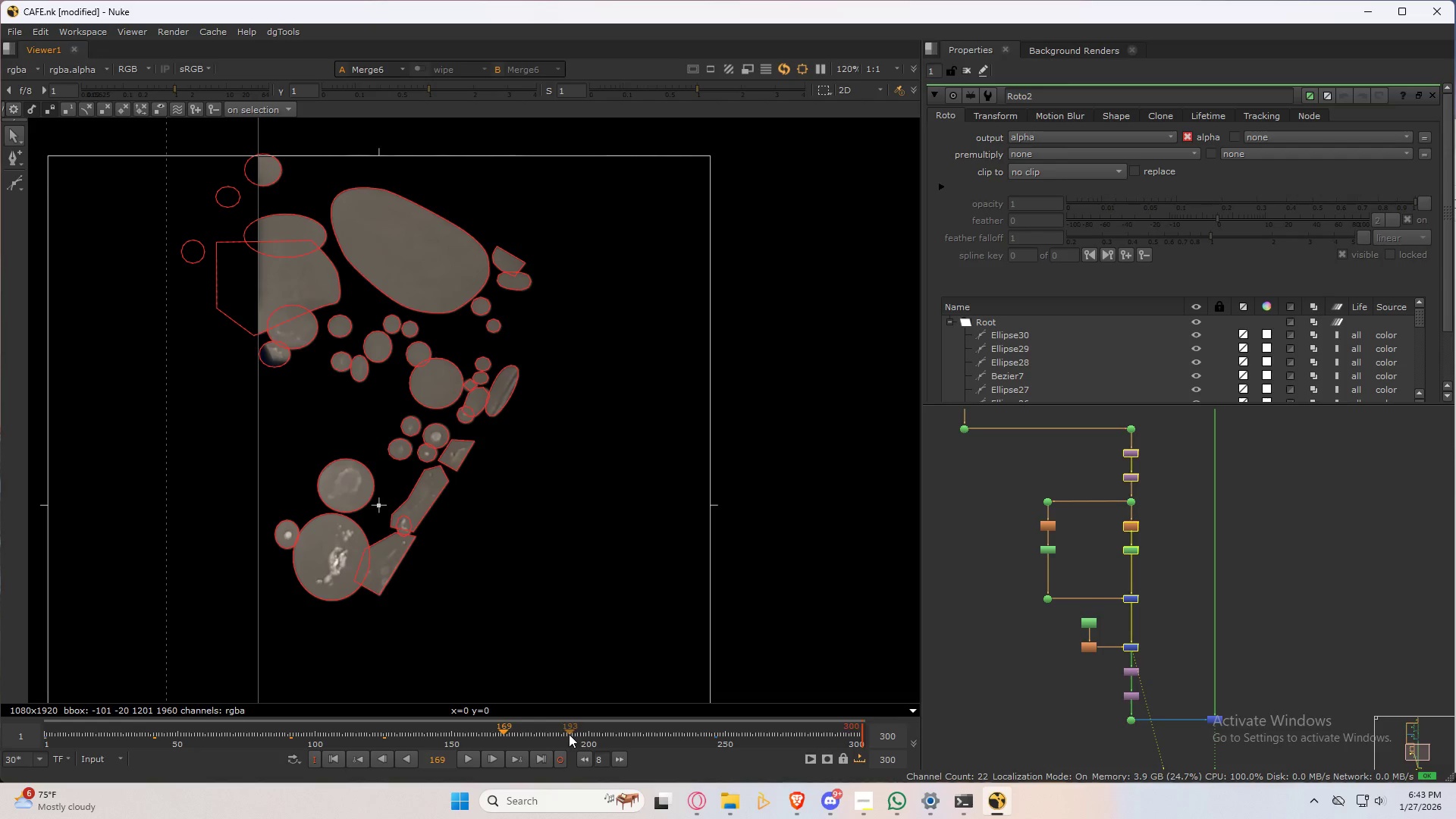 
left_click([580, 734])
 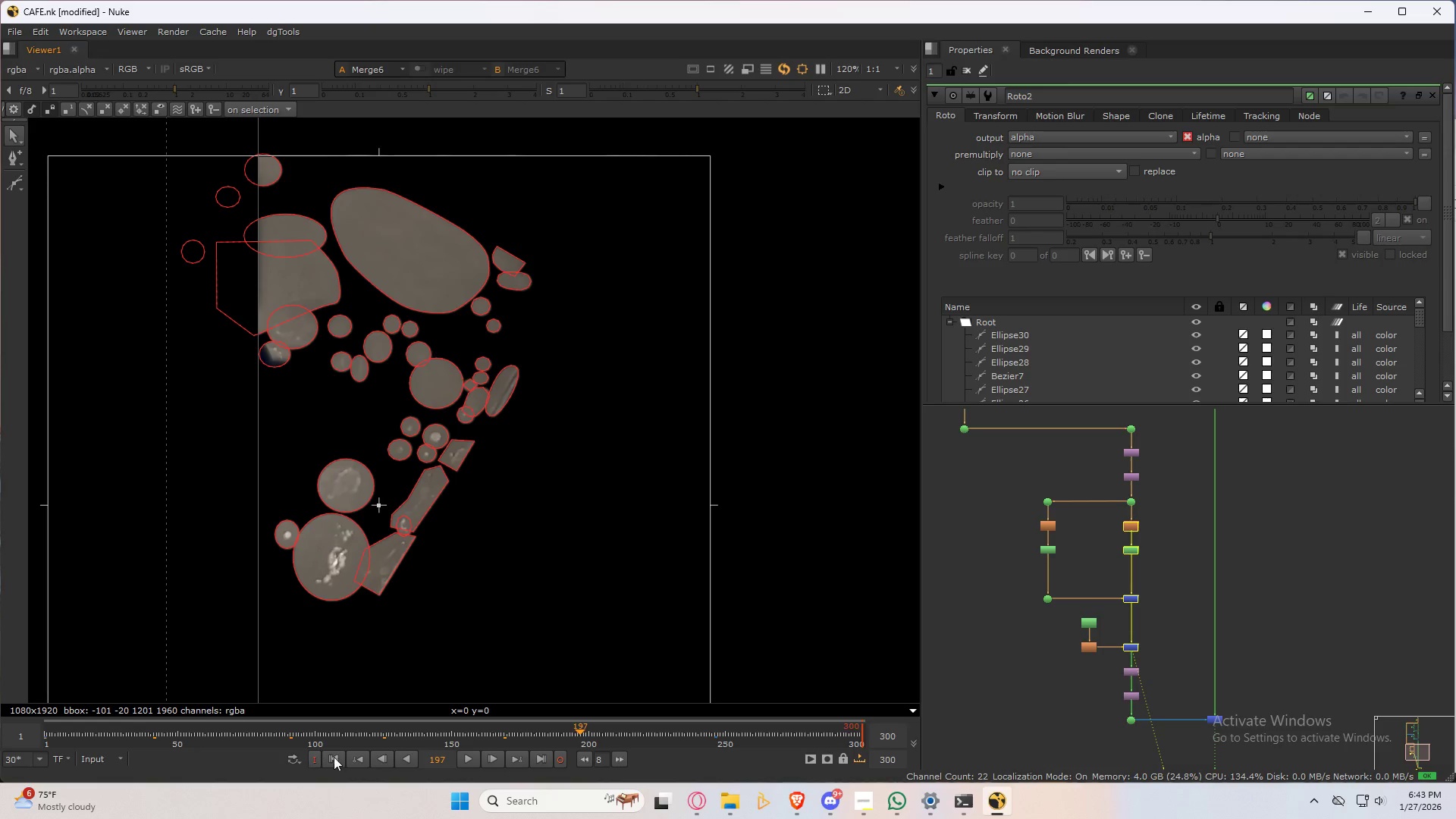 
left_click([338, 760])
 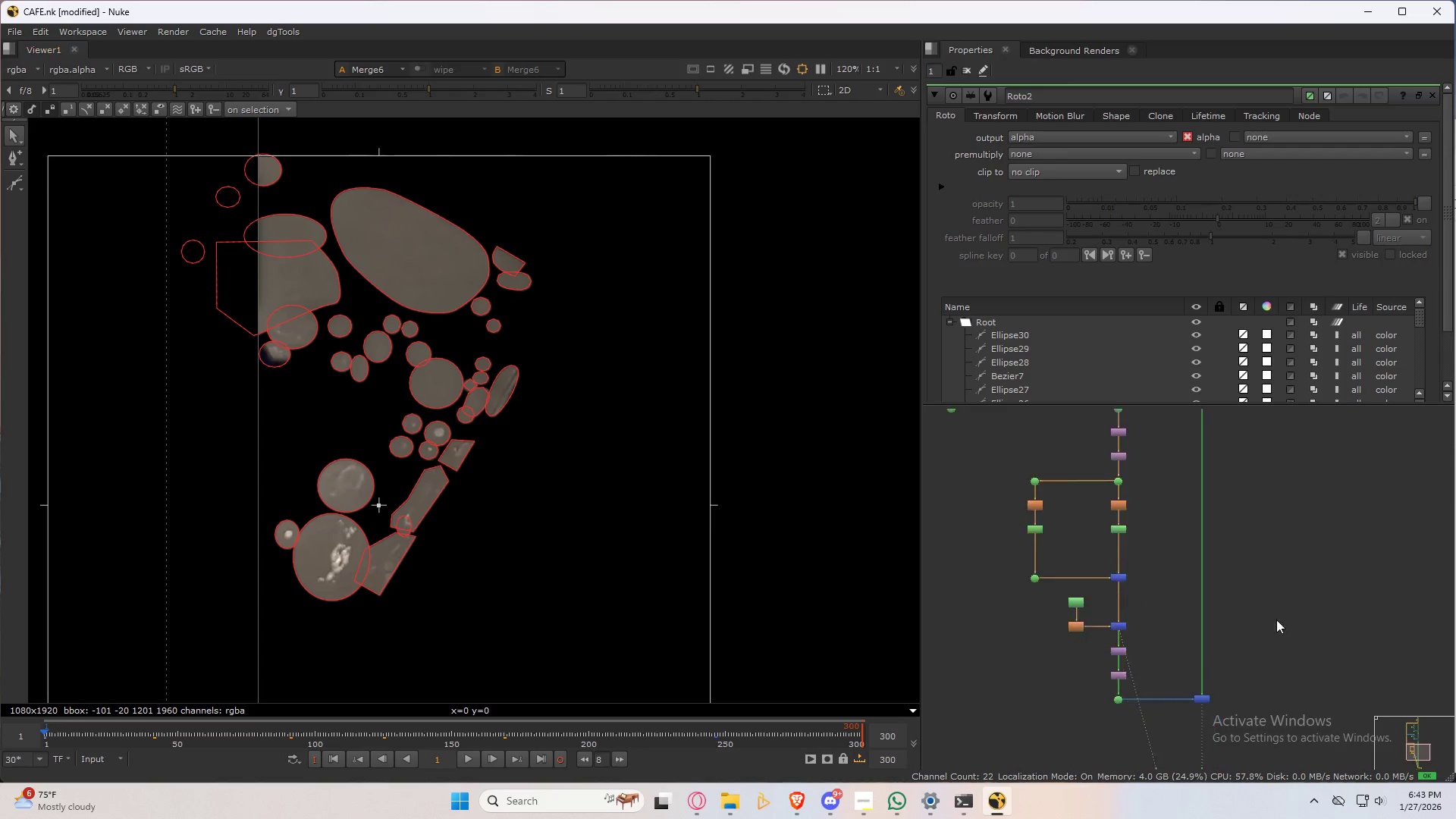 
key(2)
 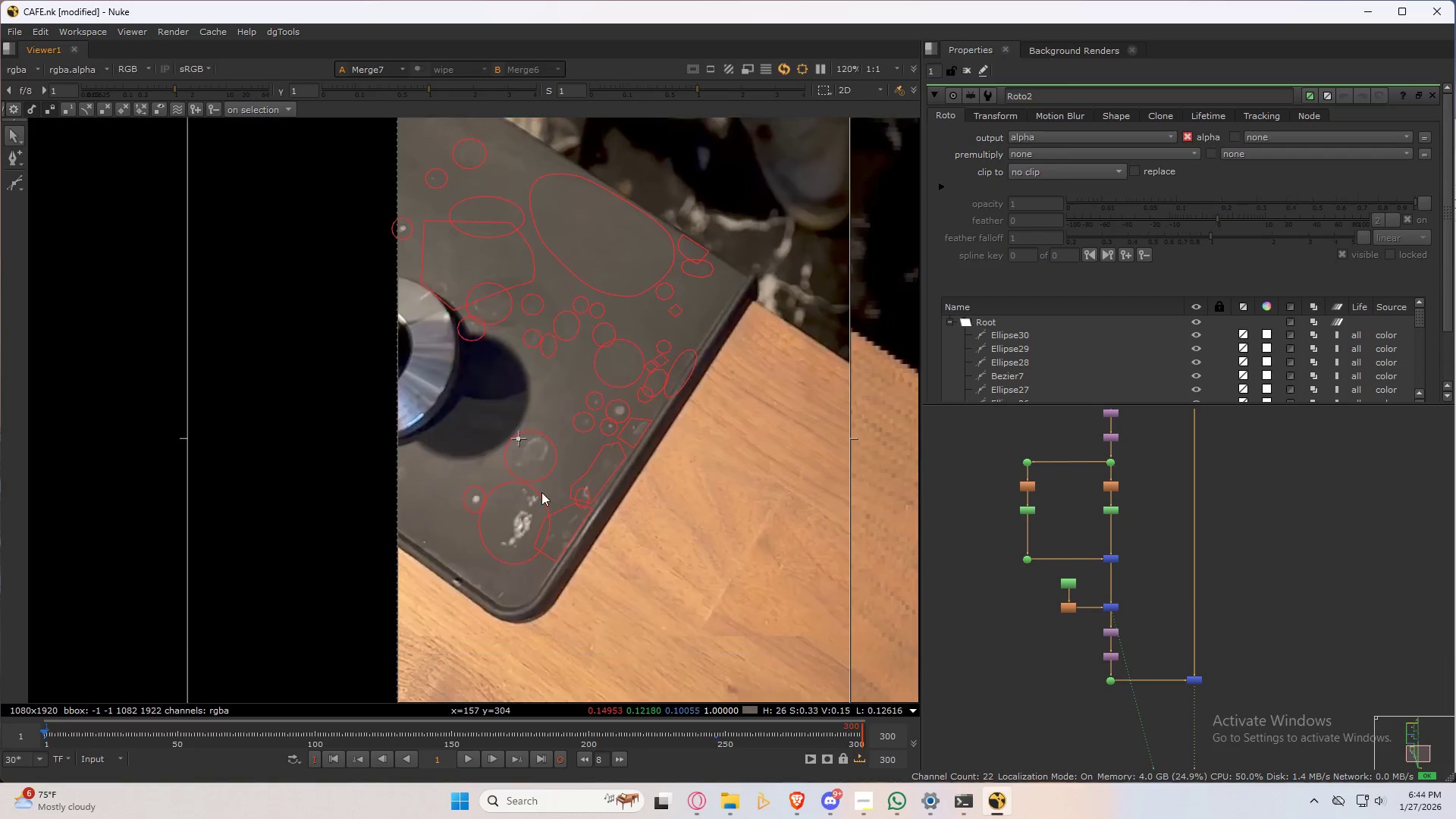 
scroll: coordinate [542, 353], scroll_direction: up, amount: 6.0
 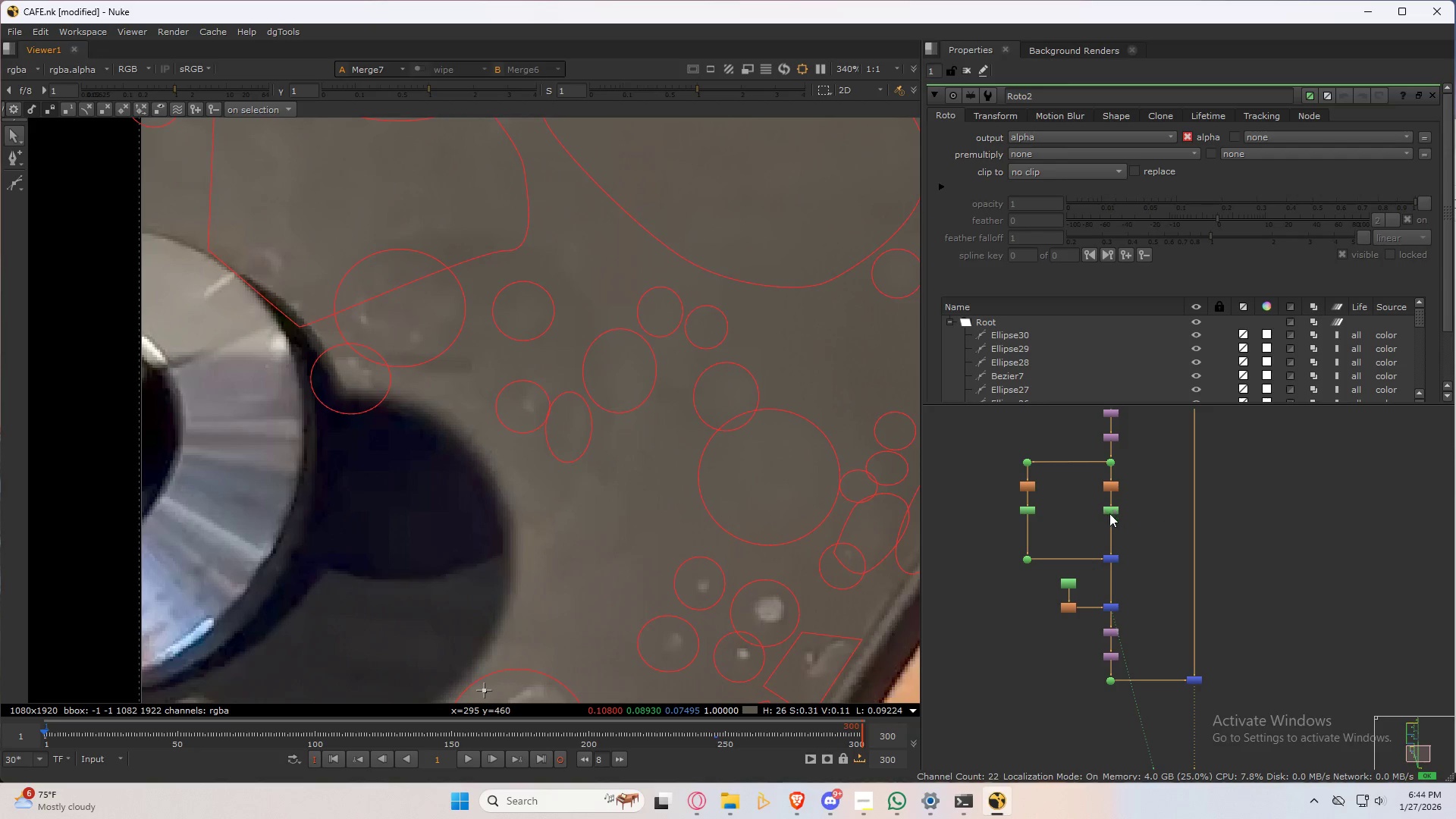 
double_click([1026, 510])
 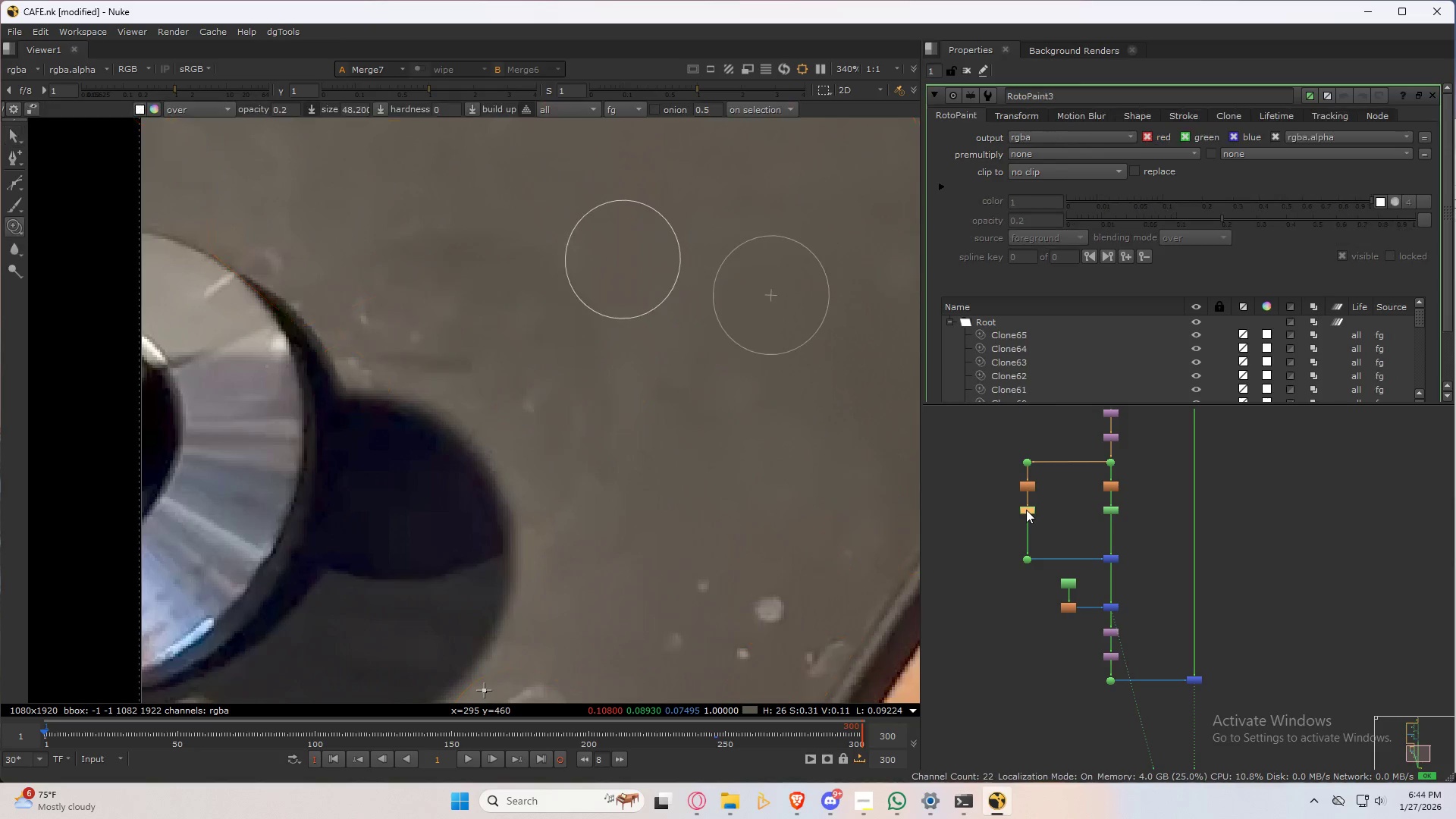 
triple_click([1026, 510])
 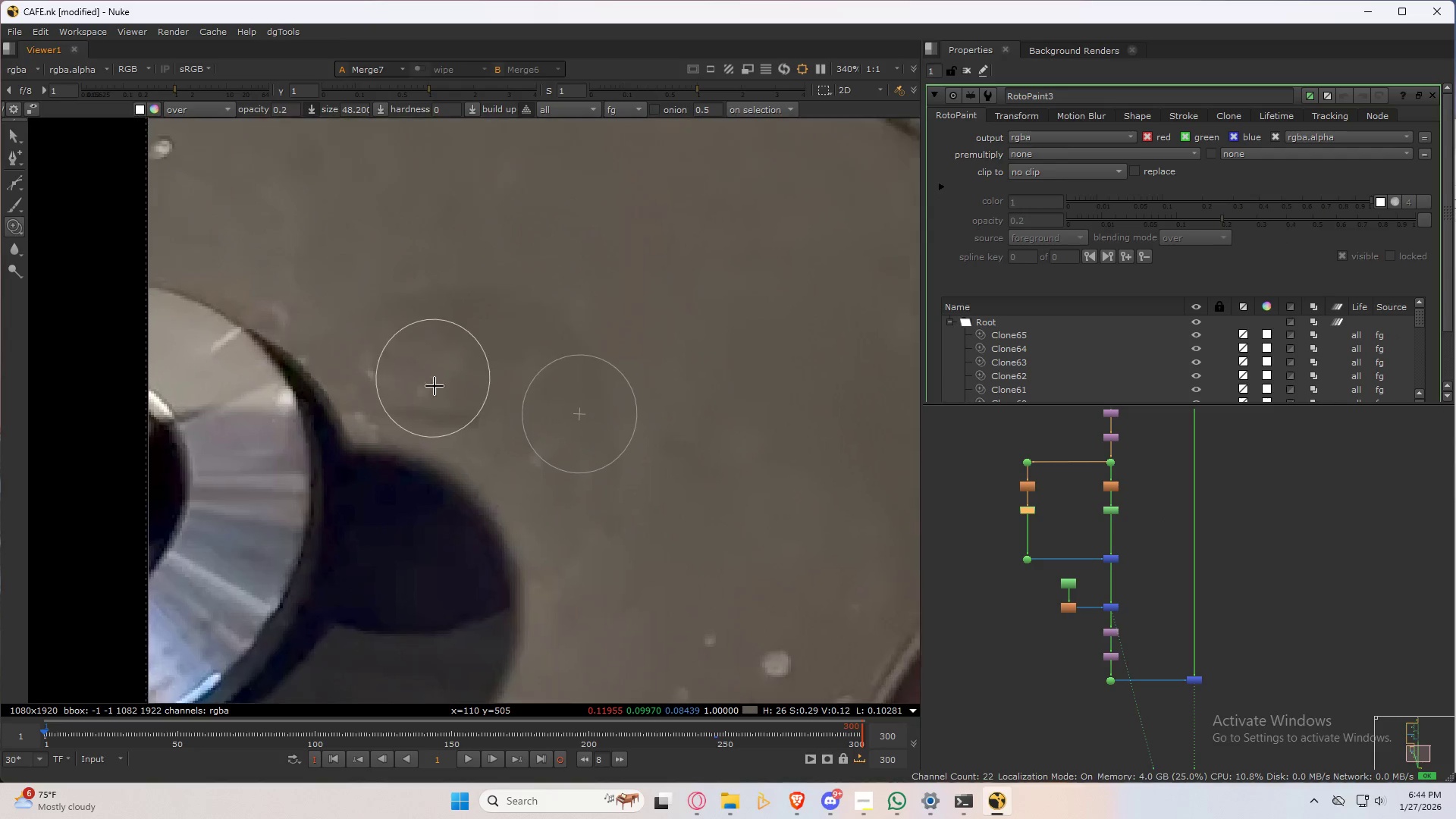 
hold_key(key=ControlLeft, duration=0.5)
left_click_drag(start_coordinate=[557, 296], to_coordinate=[441, 411])
 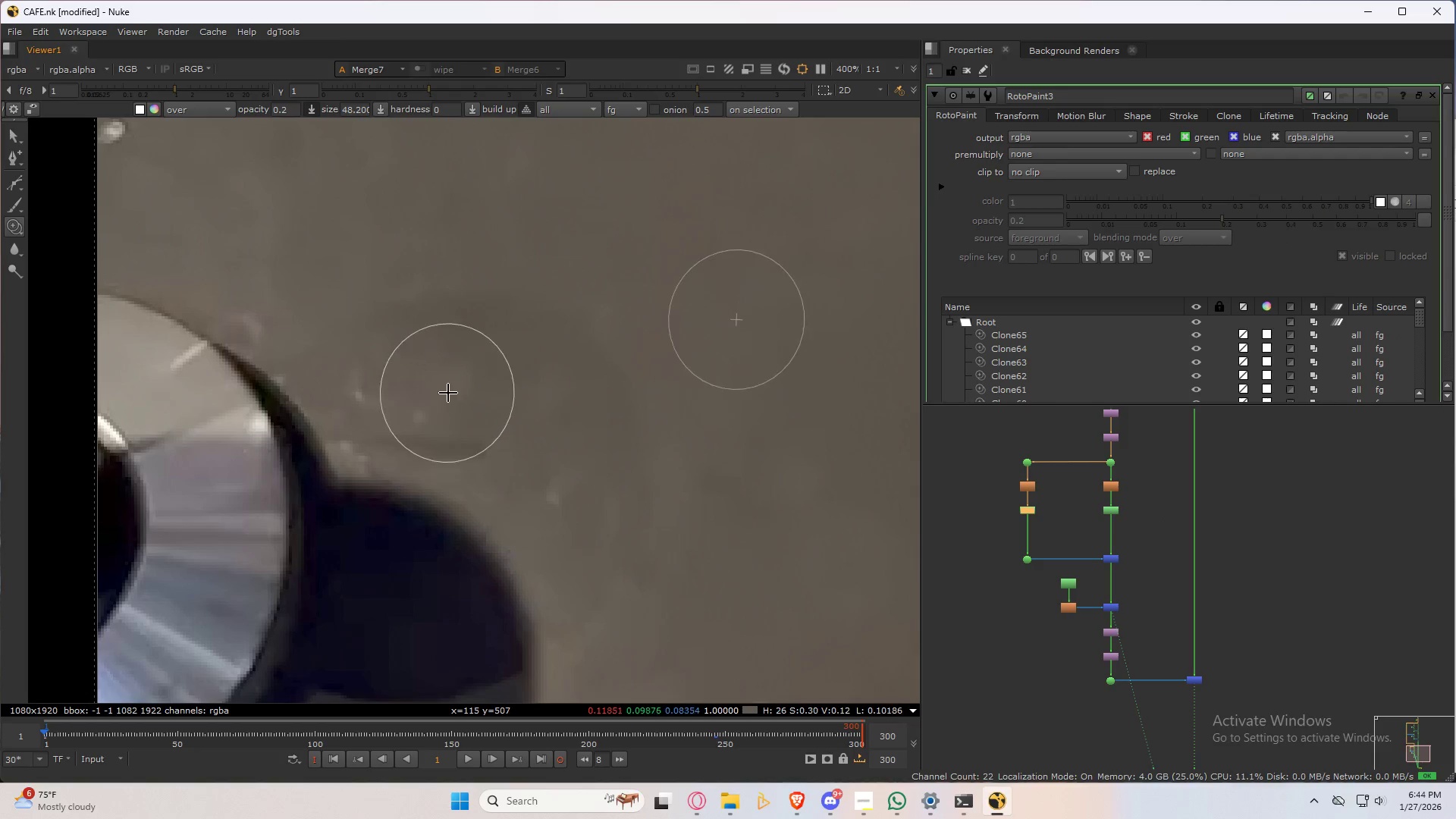 
scroll: coordinate [448, 365], scroll_direction: up, amount: 1.0
 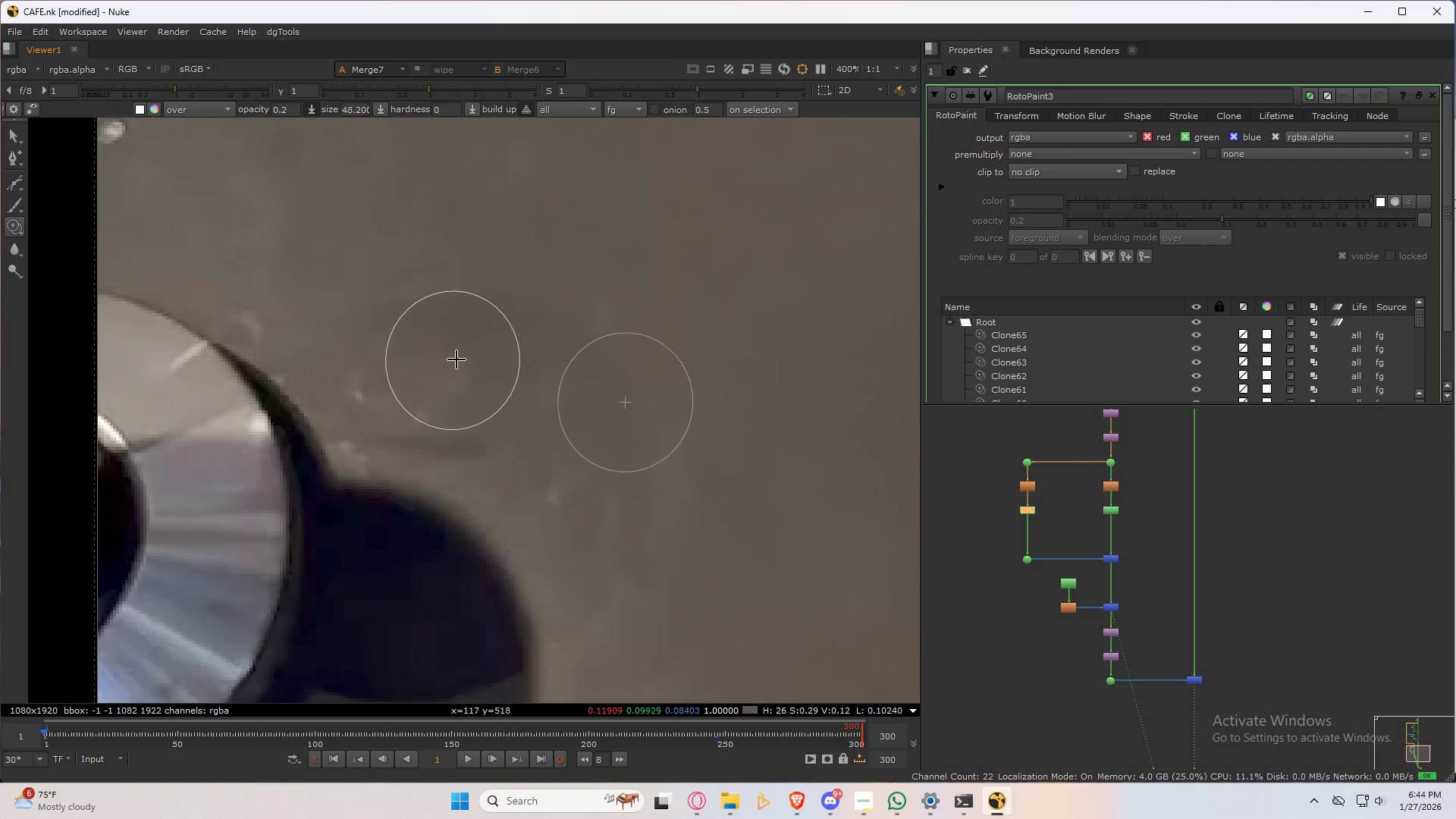 
left_click_drag(start_coordinate=[448, 392], to_coordinate=[470, 388])
 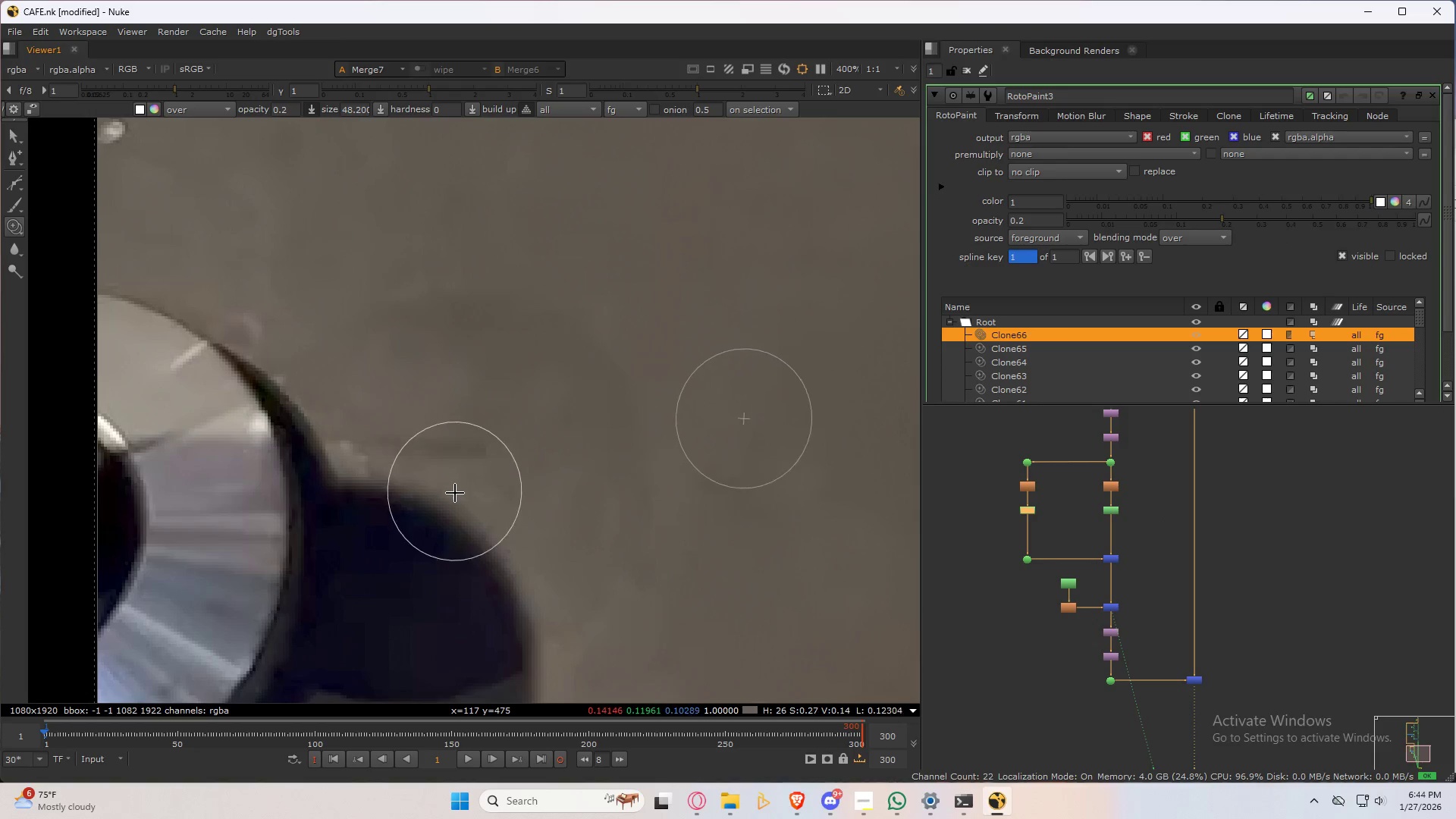 
hold_key(key=ControlLeft, duration=1.22)
left_click_drag(start_coordinate=[322, 519], to_coordinate=[362, 470])
 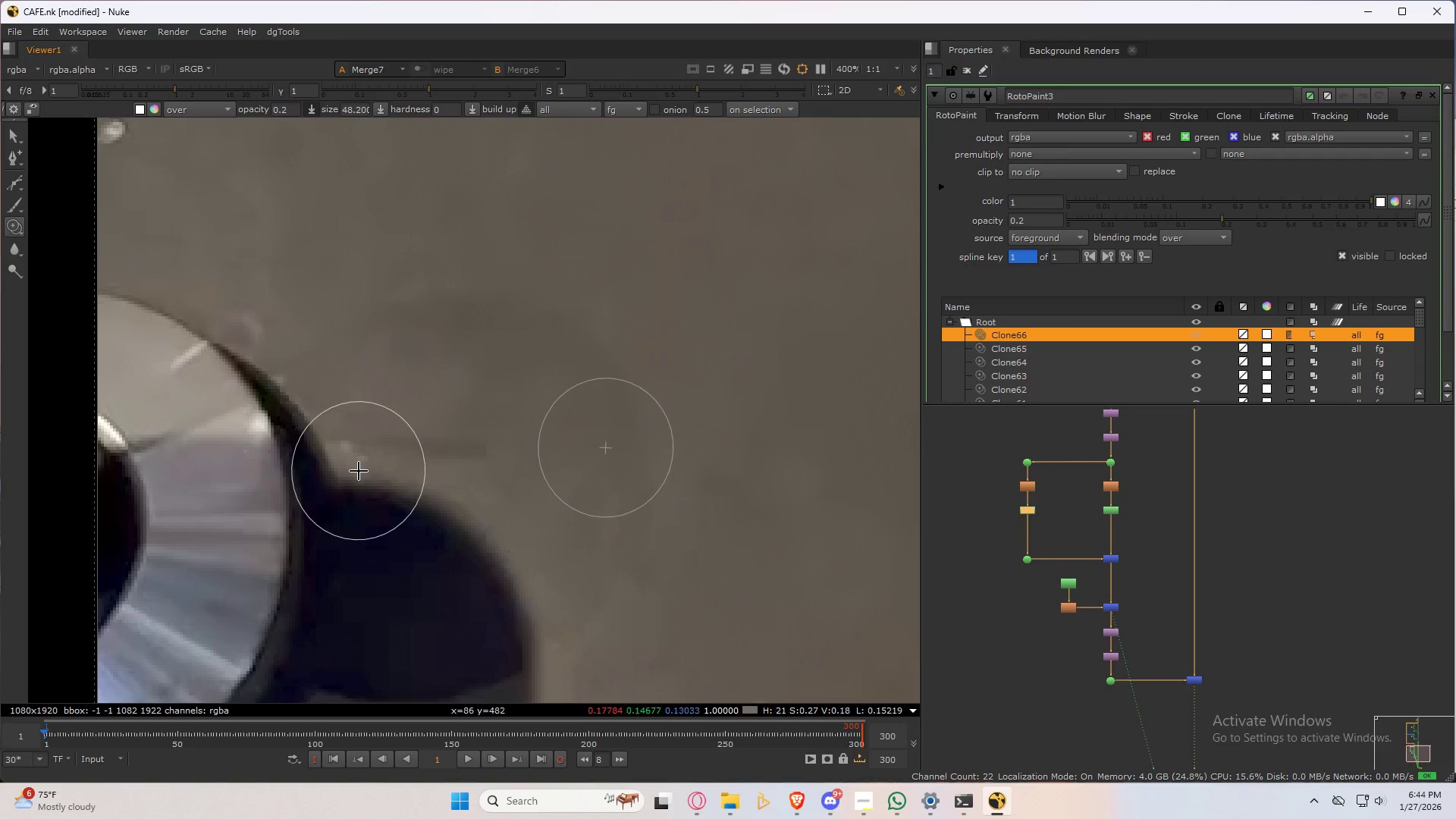 
left_click_drag(start_coordinate=[359, 471], to_coordinate=[376, 444])
 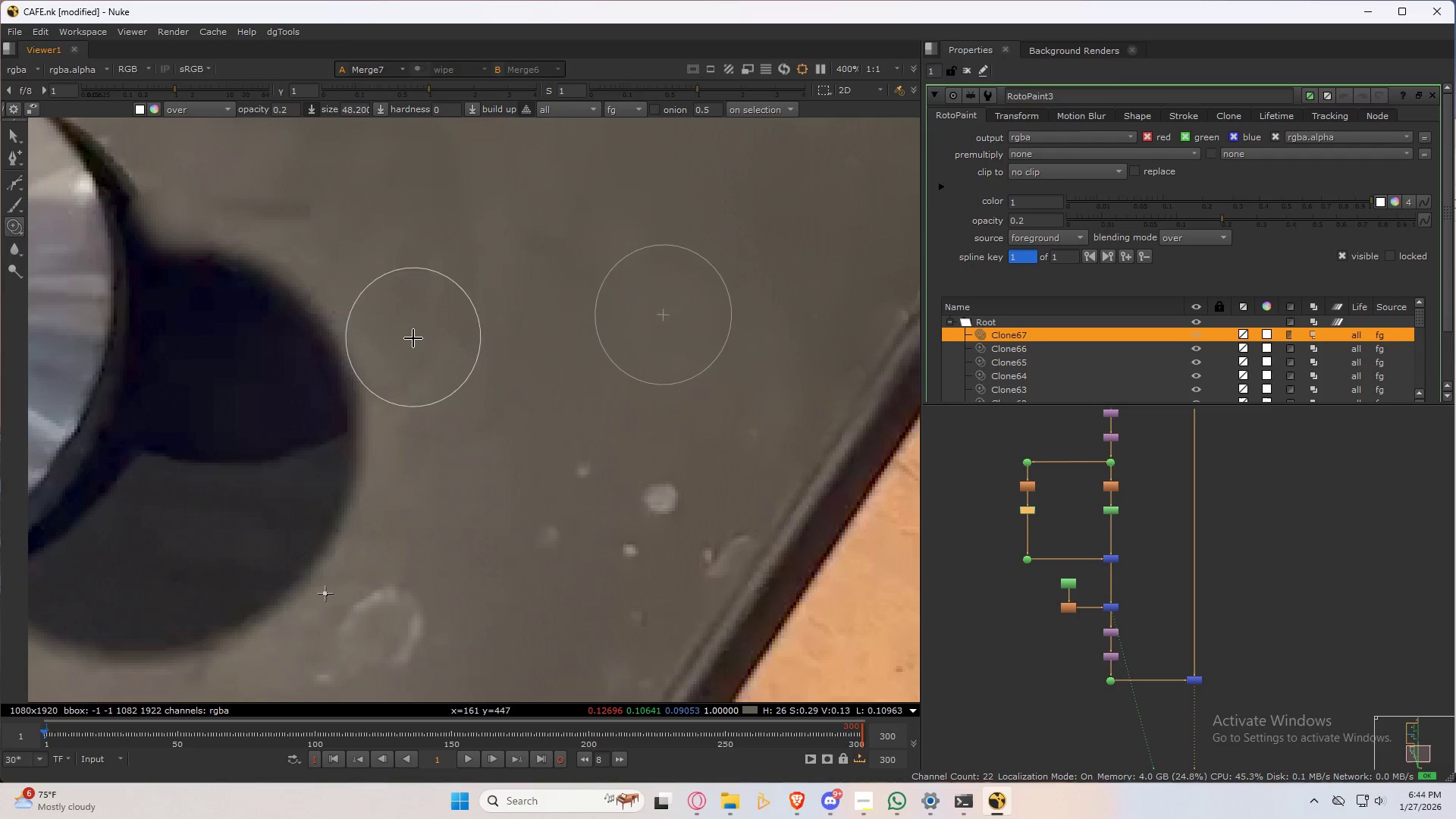 
hold_key(key=ControlLeft, duration=0.69)
left_click_drag(start_coordinate=[334, 401], to_coordinate=[475, 553])
 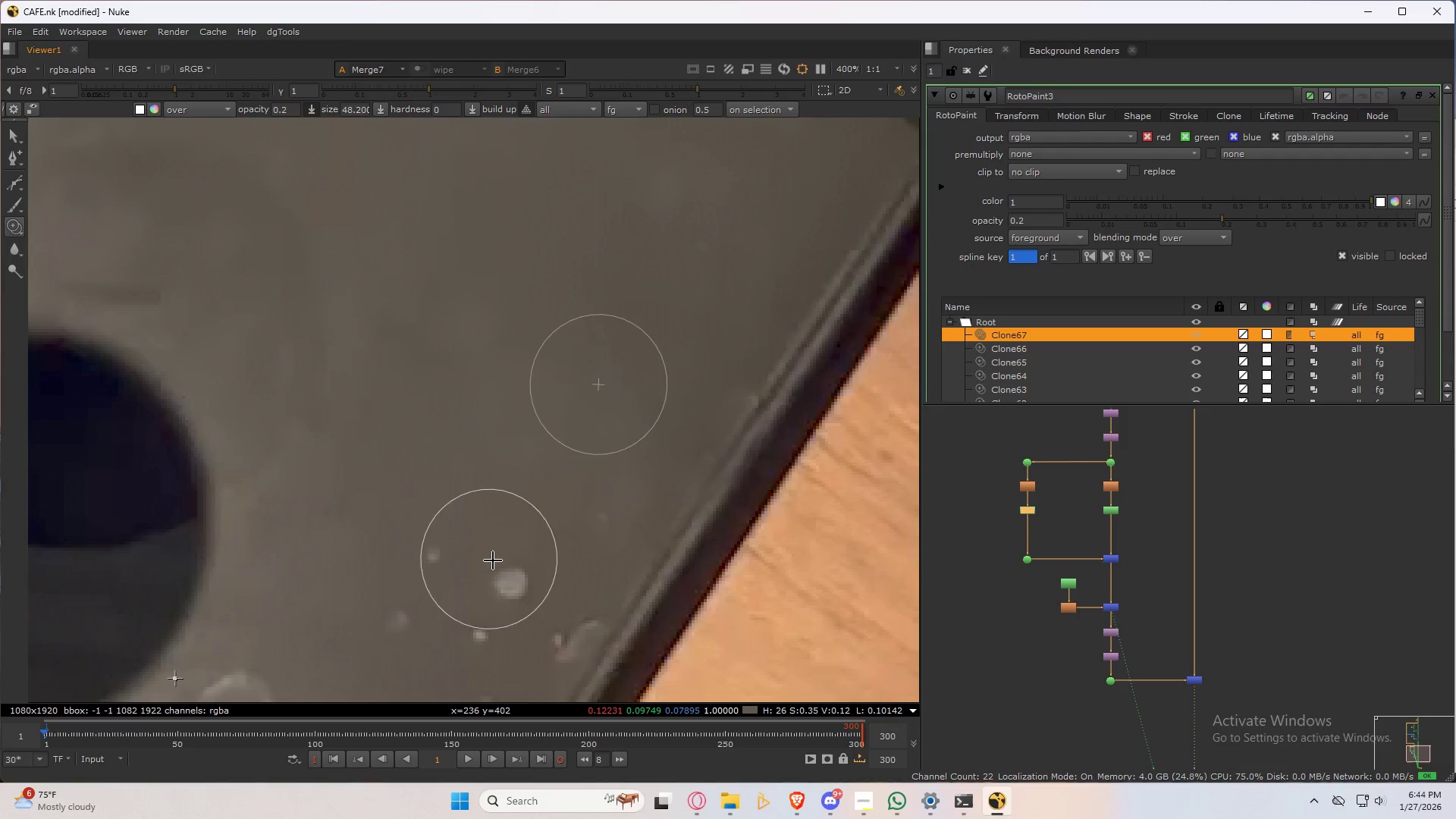 
left_click_drag(start_coordinate=[495, 561], to_coordinate=[423, 569])
 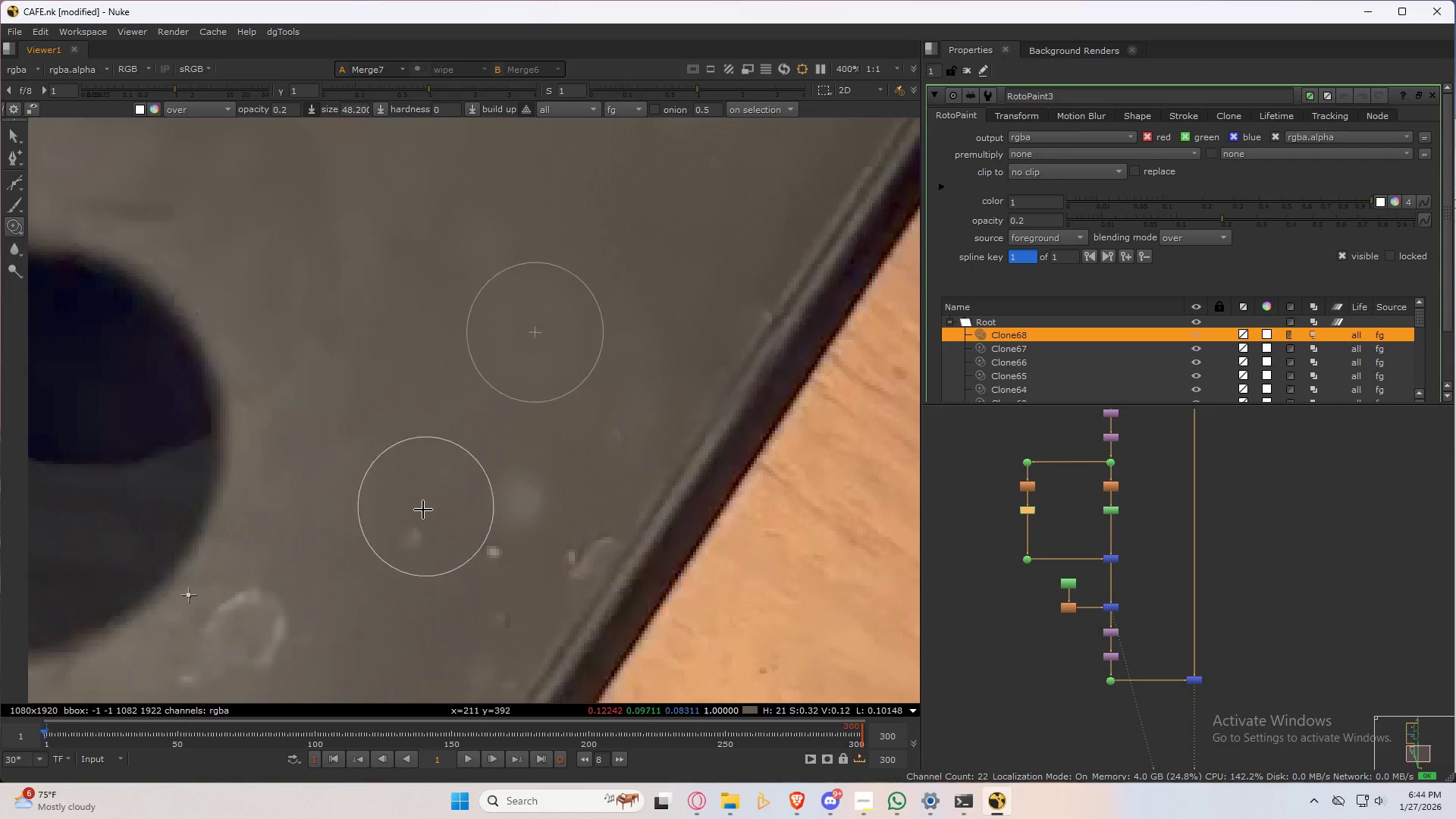 
left_click_drag(start_coordinate=[404, 510], to_coordinate=[418, 541])
 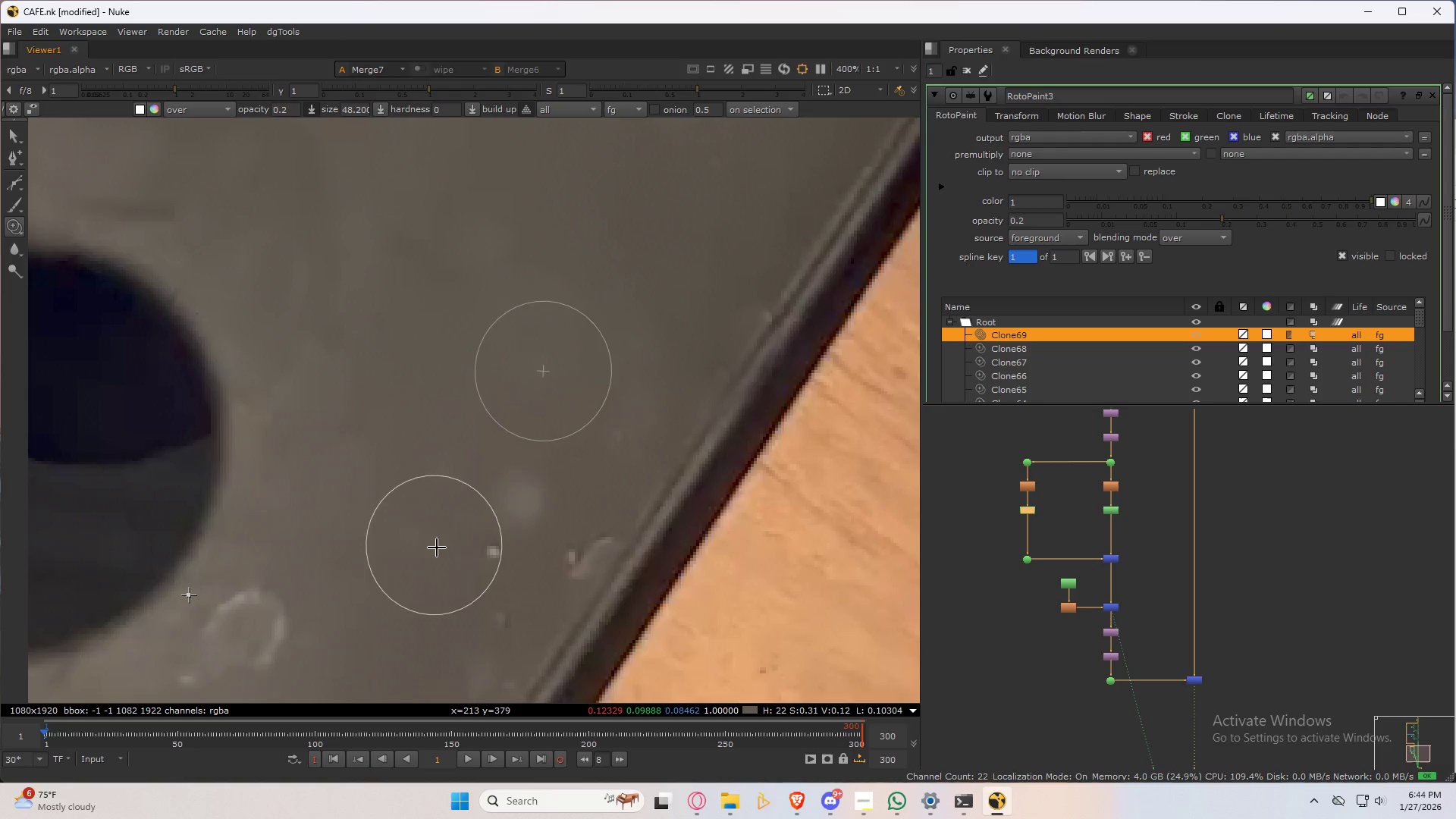 
key(Control+ControlLeft)
 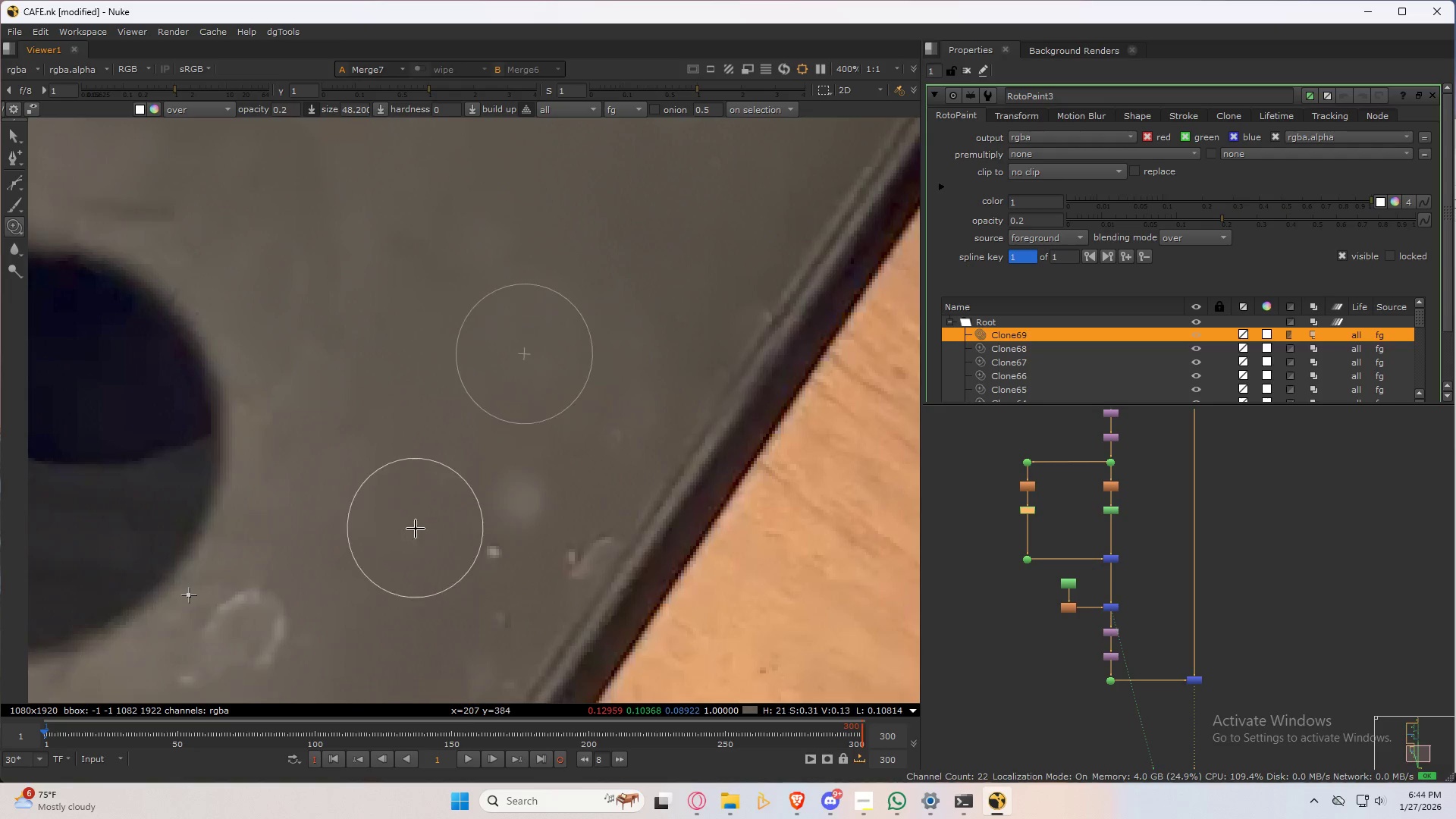 
left_click_drag(start_coordinate=[416, 529], to_coordinate=[455, 566])
 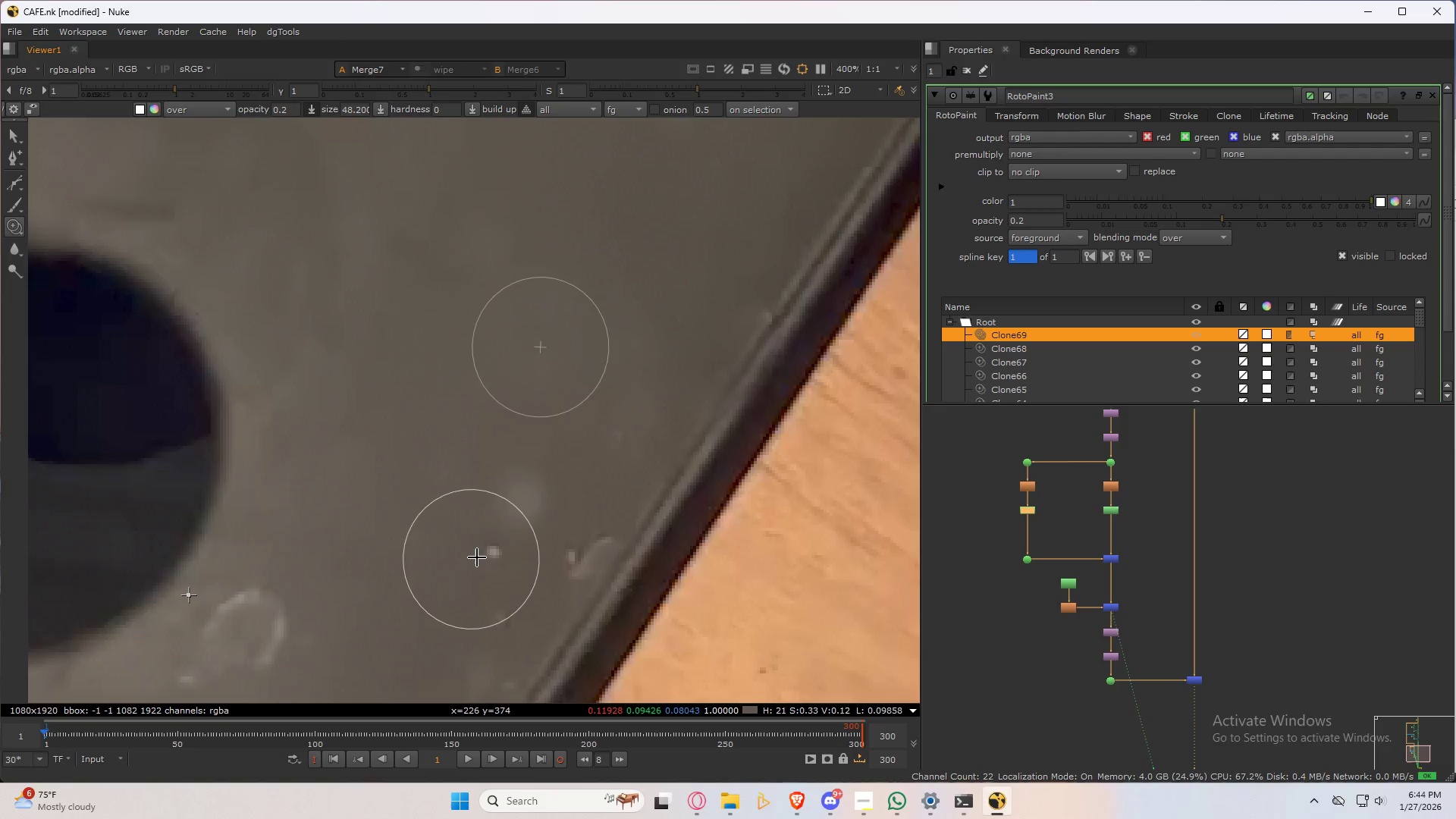 
left_click_drag(start_coordinate=[479, 557], to_coordinate=[510, 570])
 